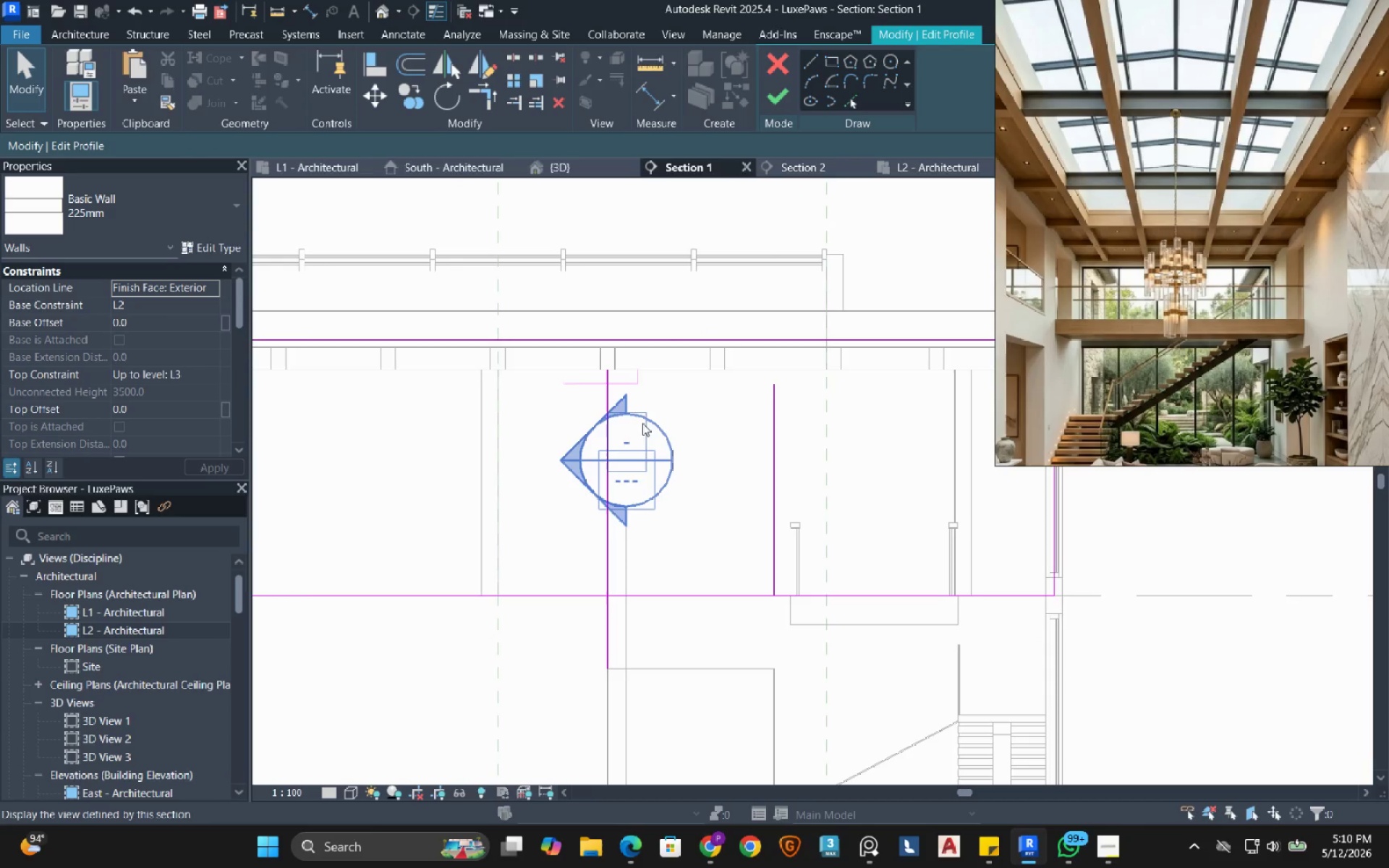 
left_click_drag(start_coordinate=[619, 354], to_coordinate=[659, 409])
 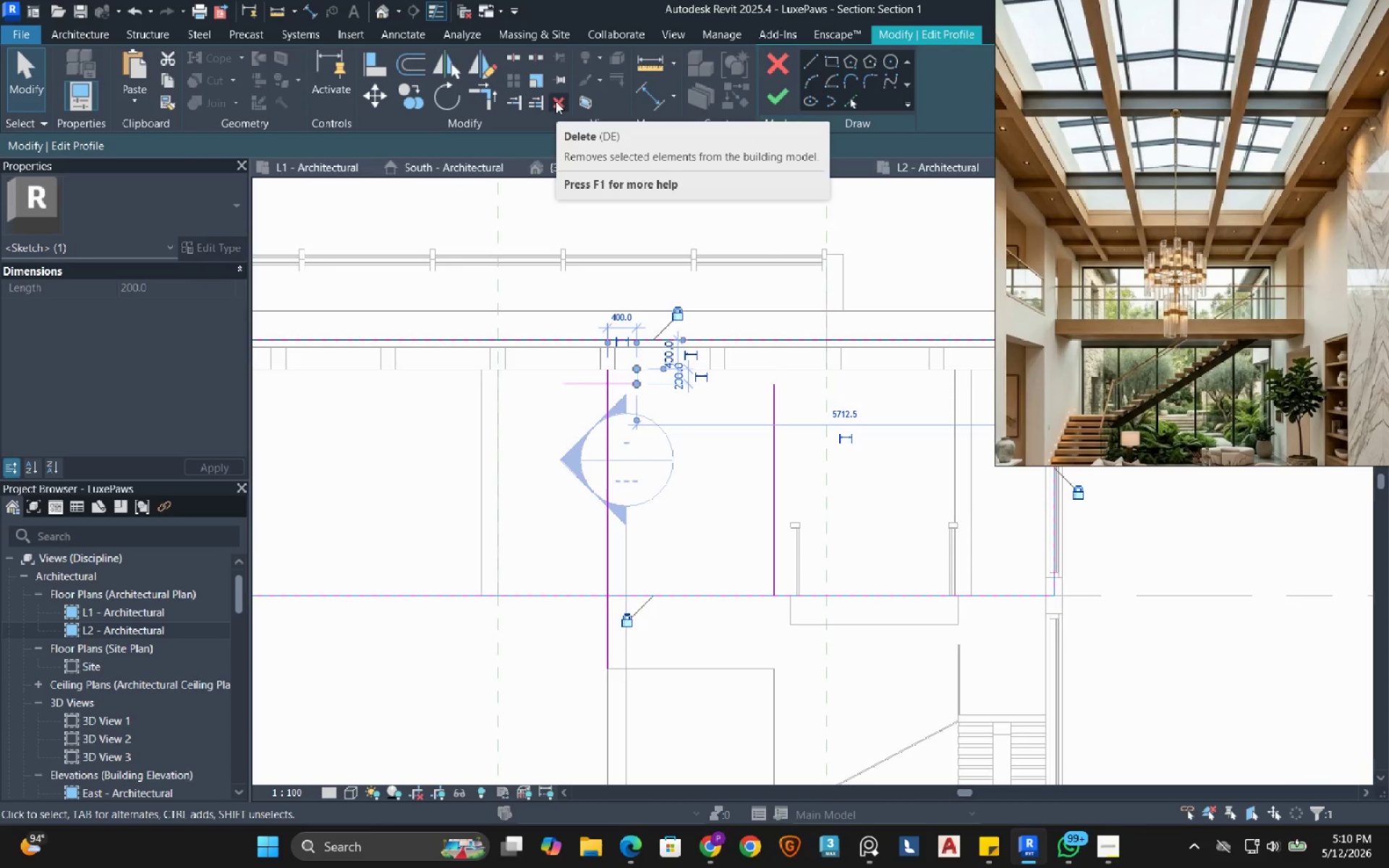 
left_click([556, 101])
 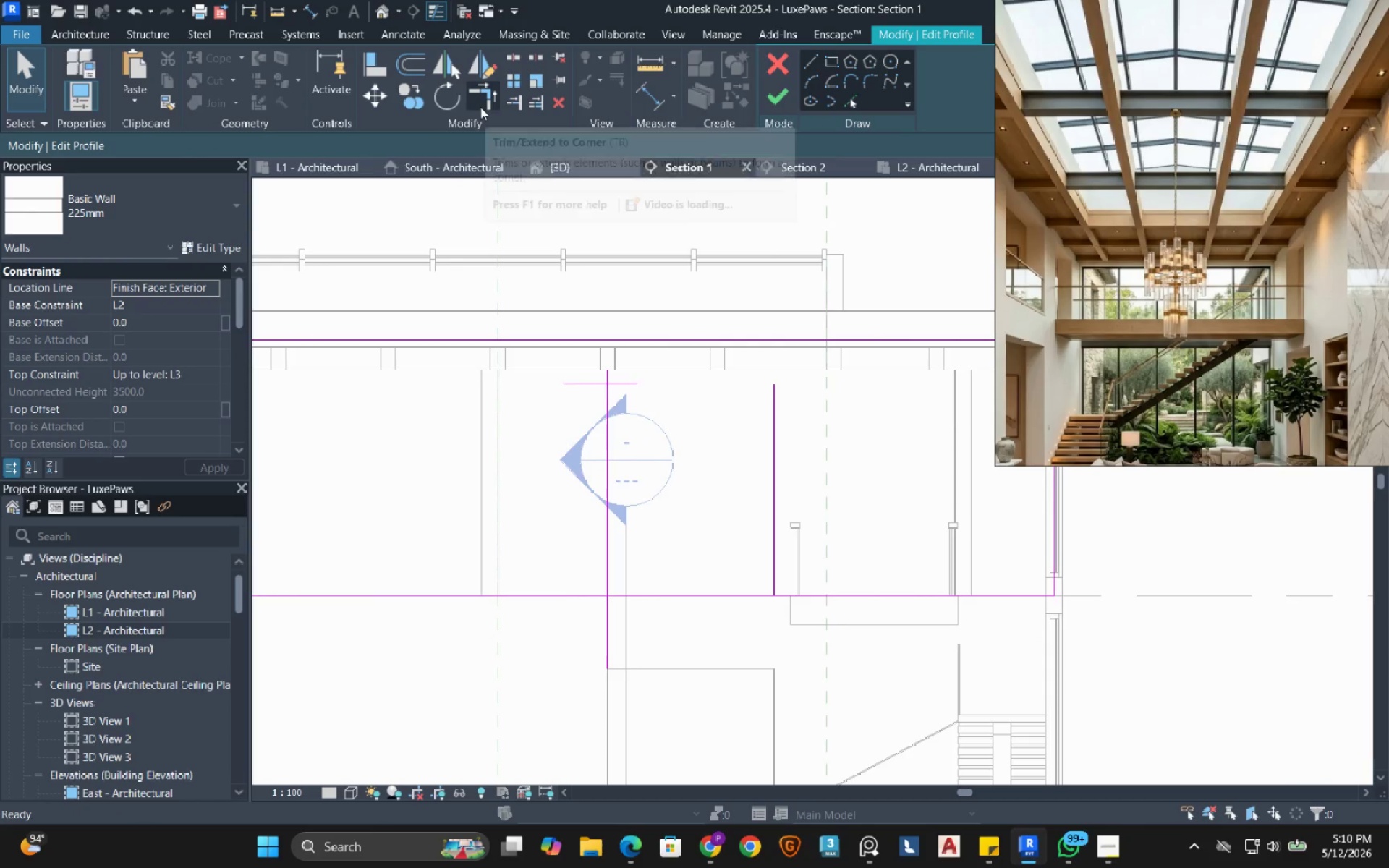 
left_click([480, 106])
 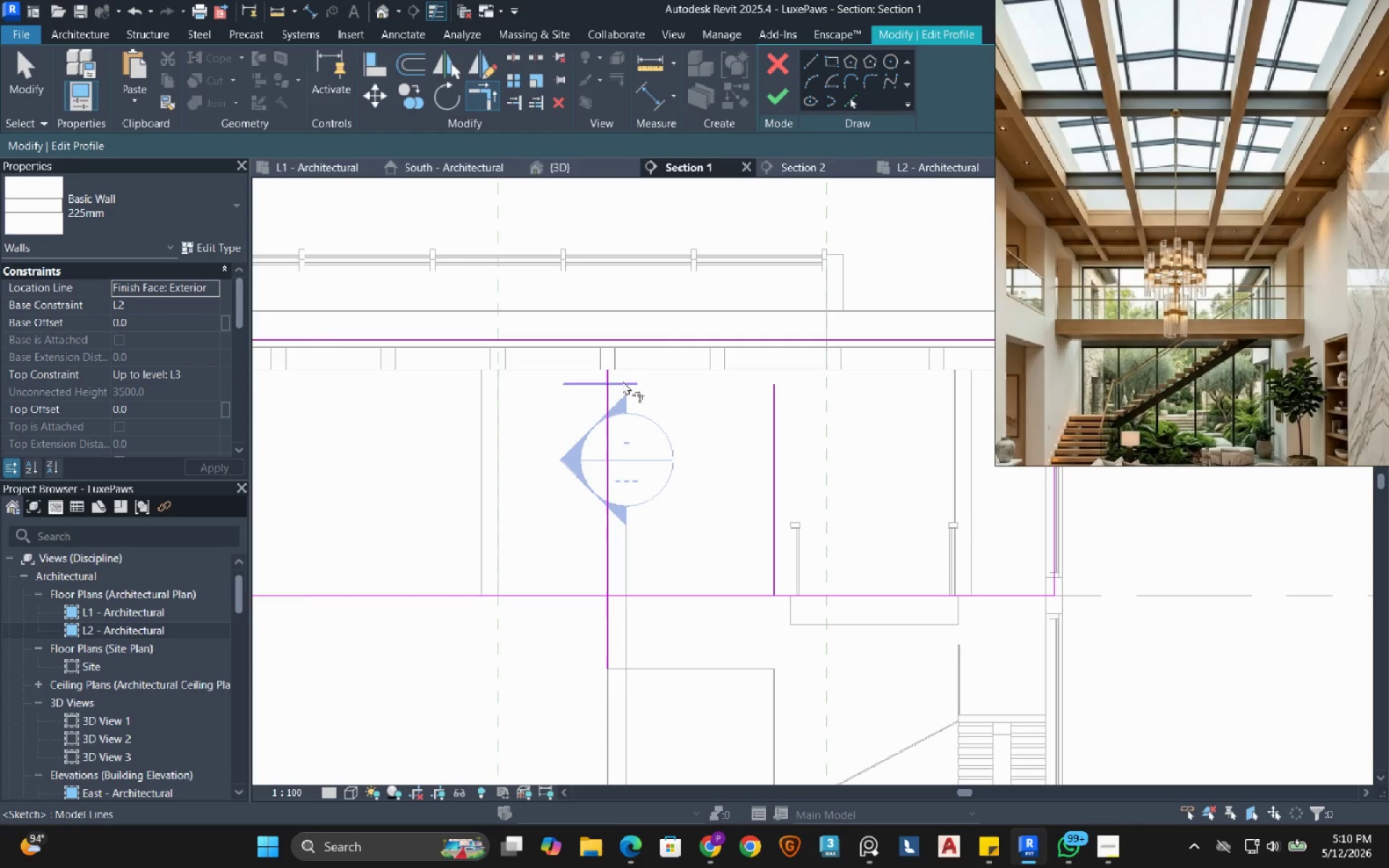 
left_click([622, 382])
 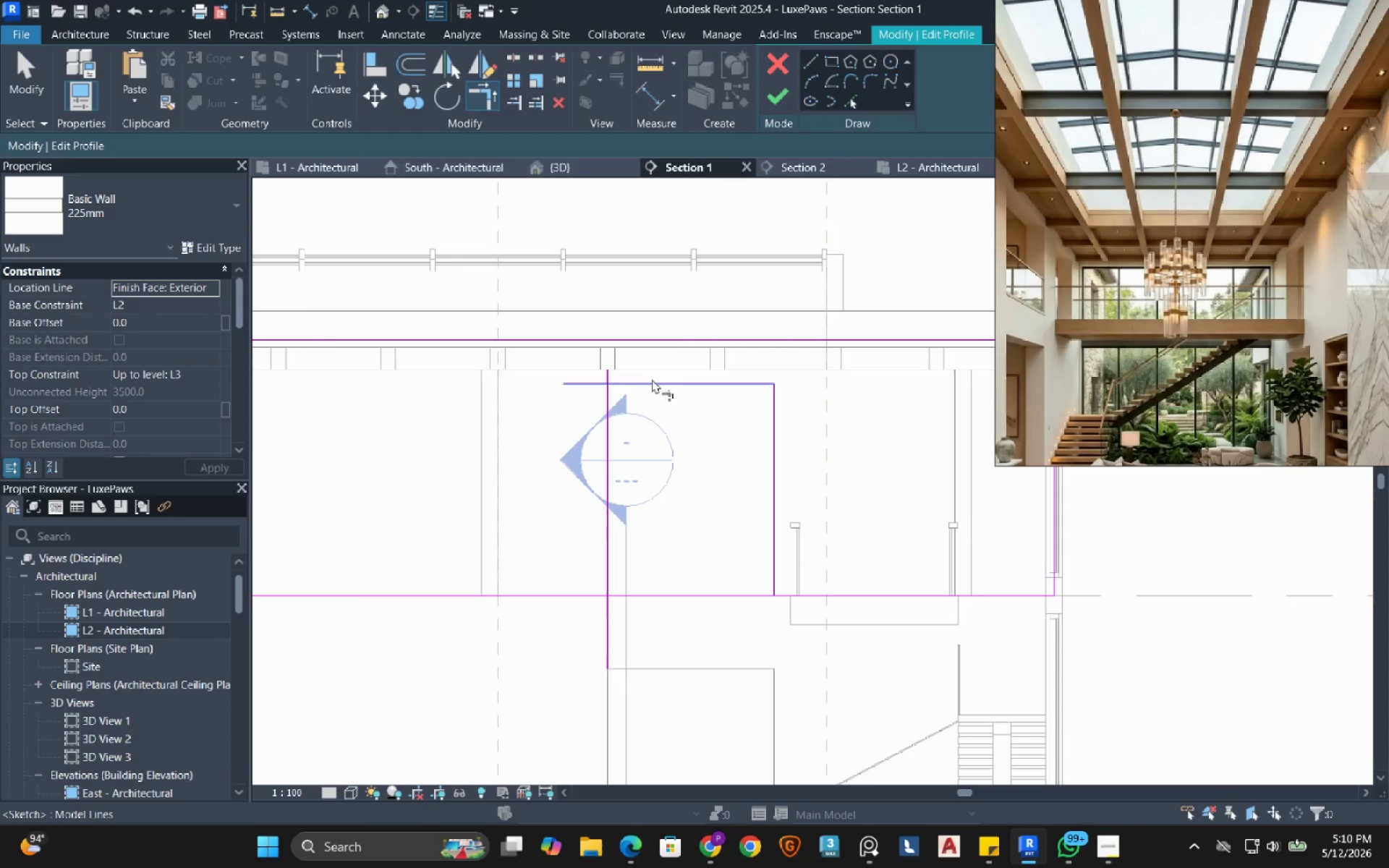 
left_click_drag(start_coordinate=[647, 379], to_coordinate=[636, 383])
 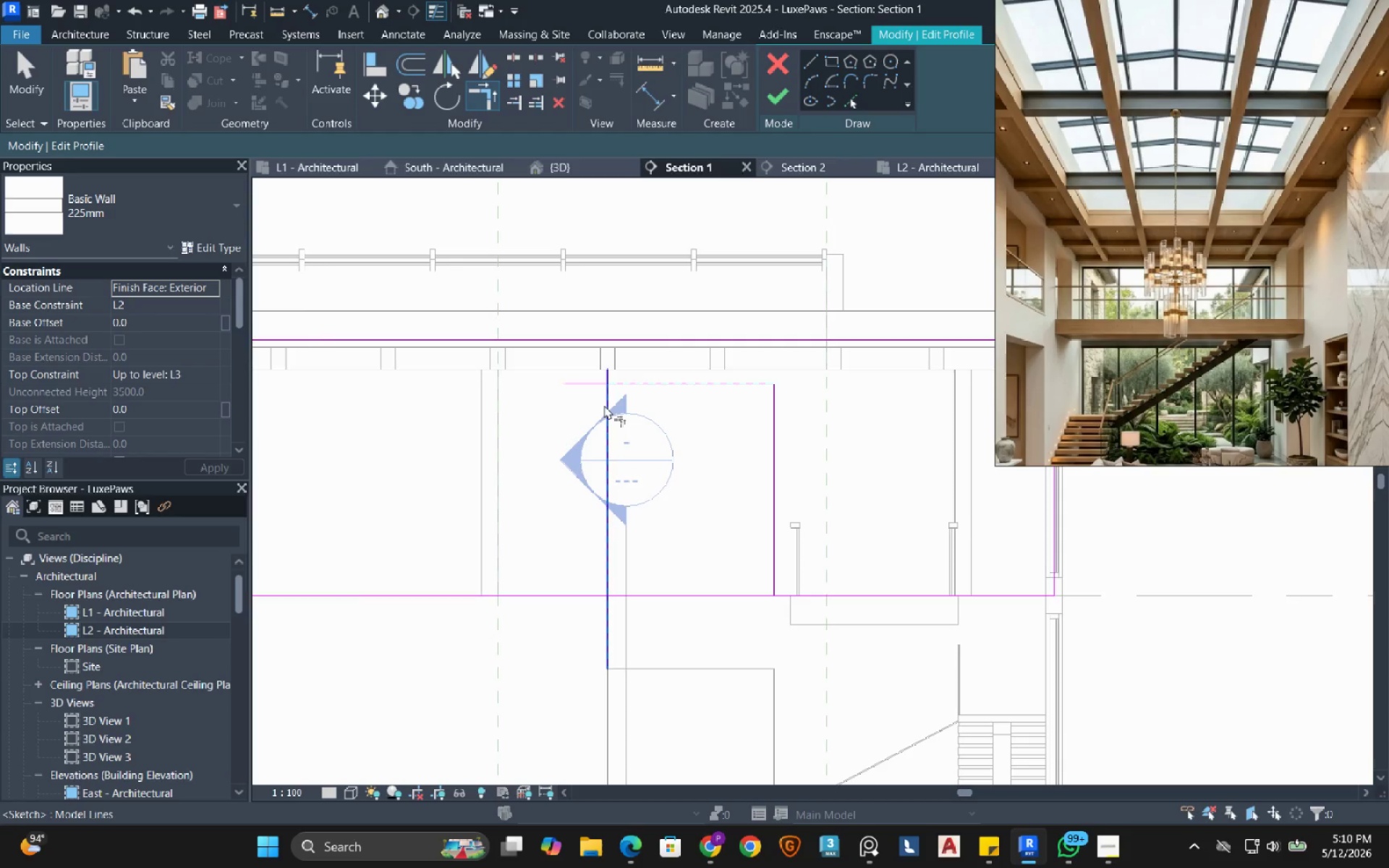 
double_click([604, 405])
 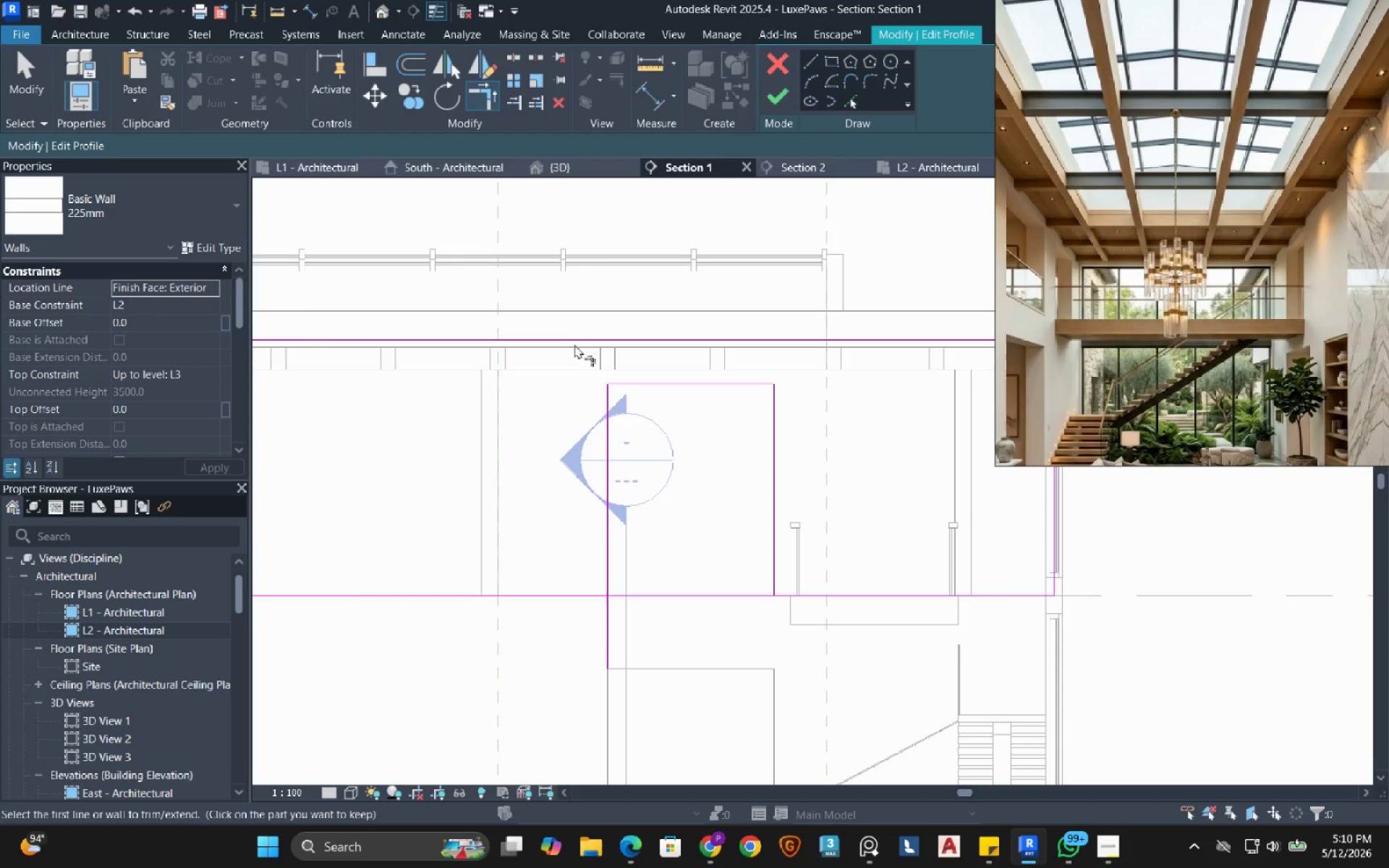 
left_click([508, 61])
 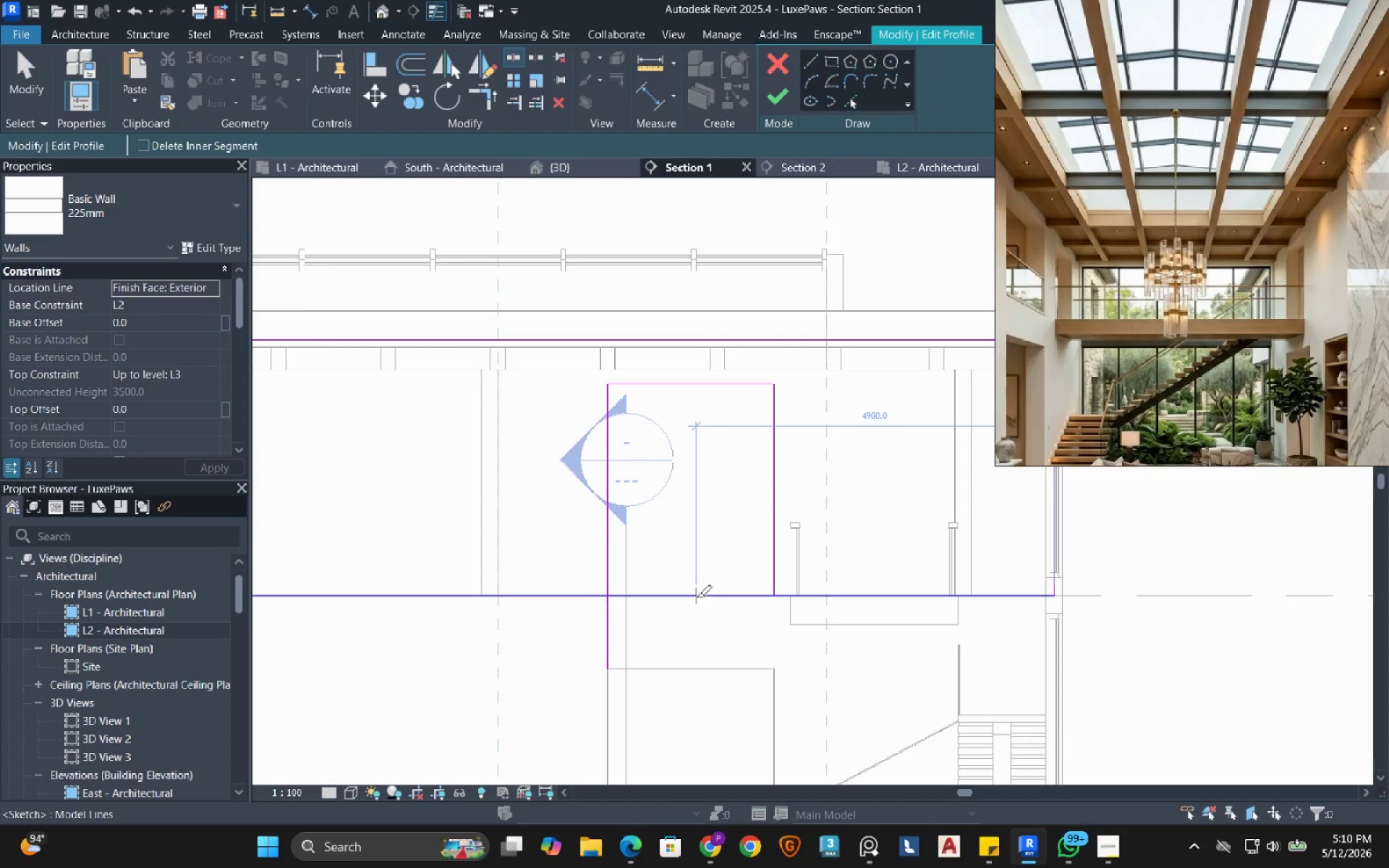 
left_click([694, 596])
 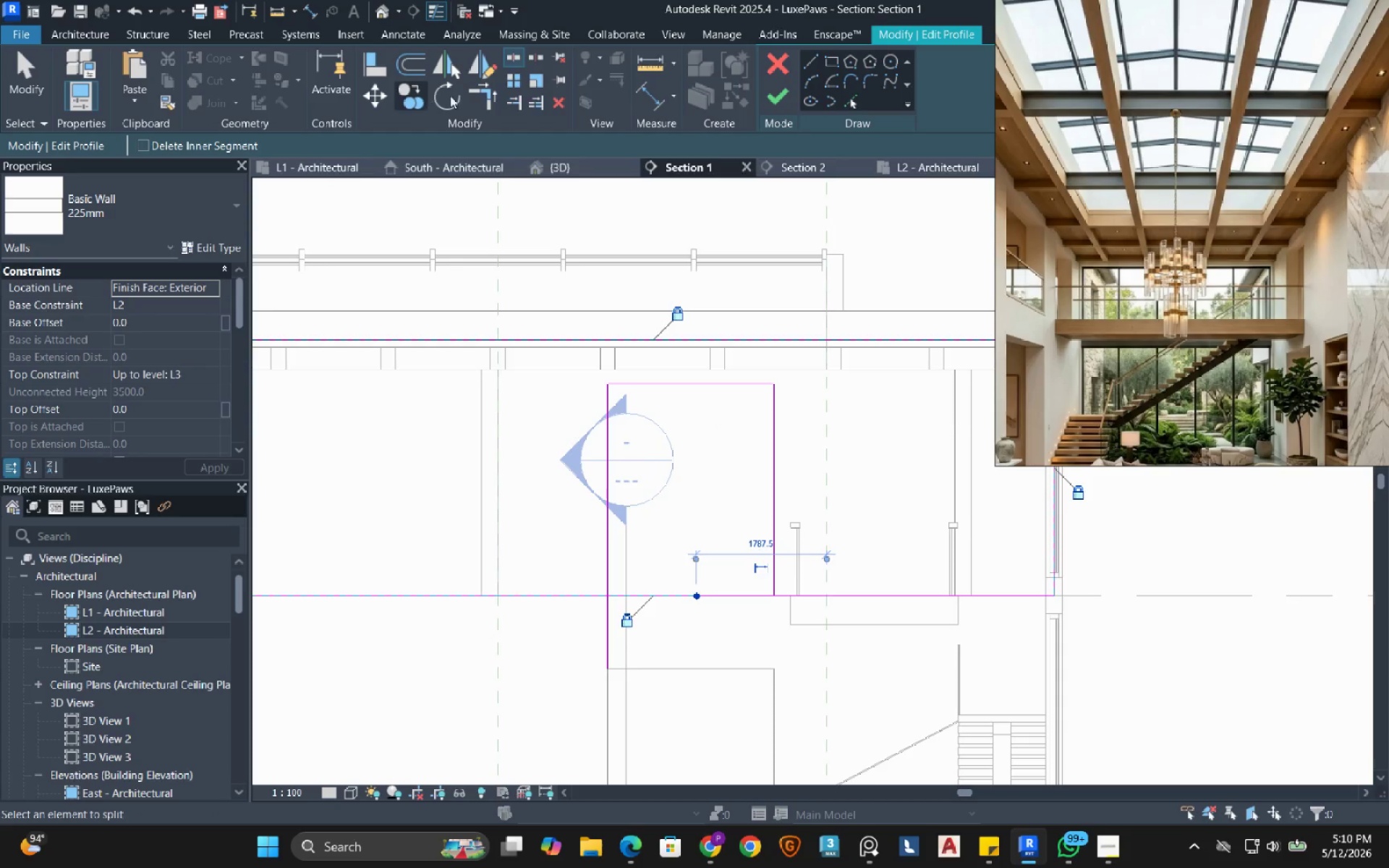 
left_click([486, 98])
 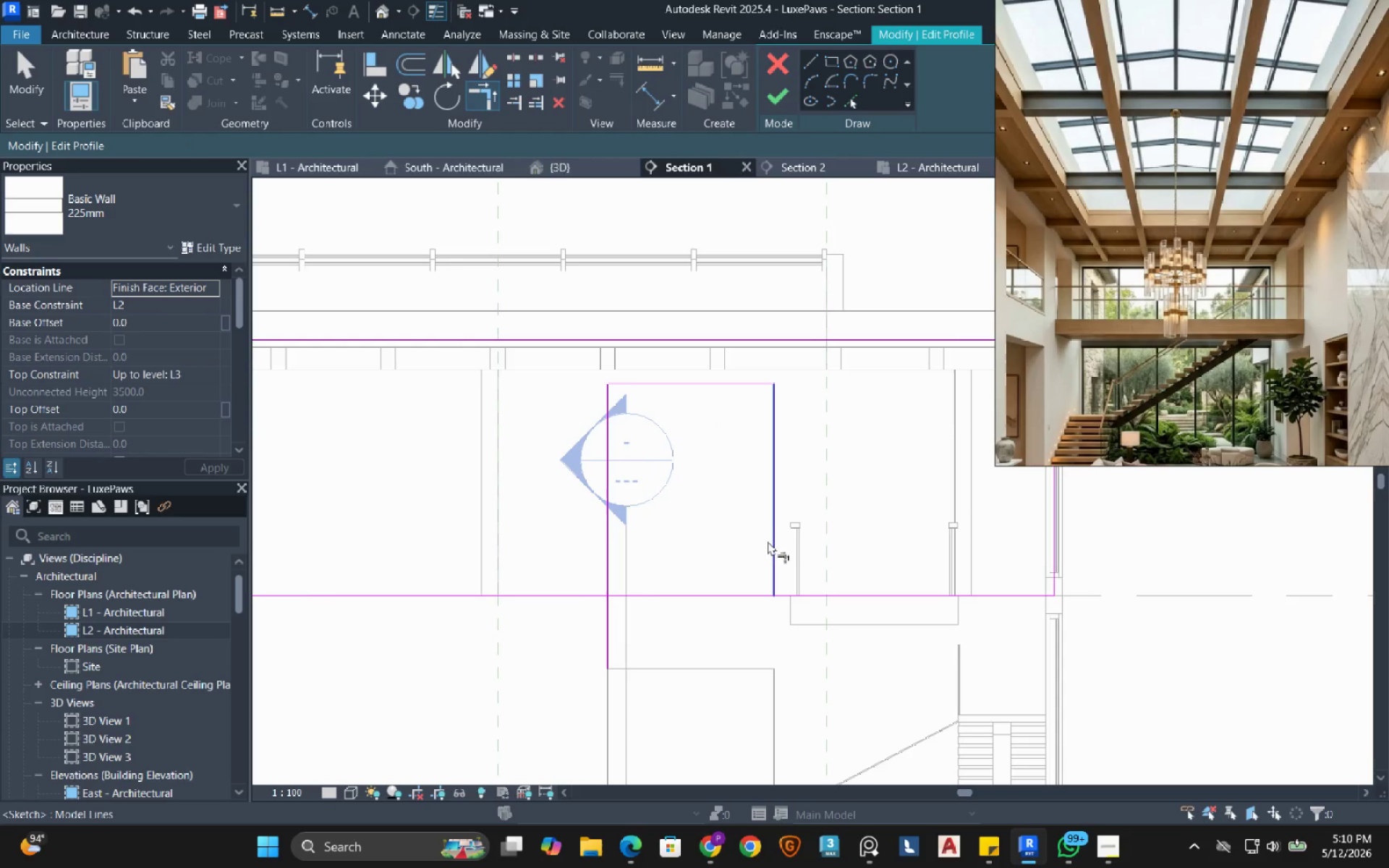 
left_click_drag(start_coordinate=[766, 545], to_coordinate=[768, 548])
 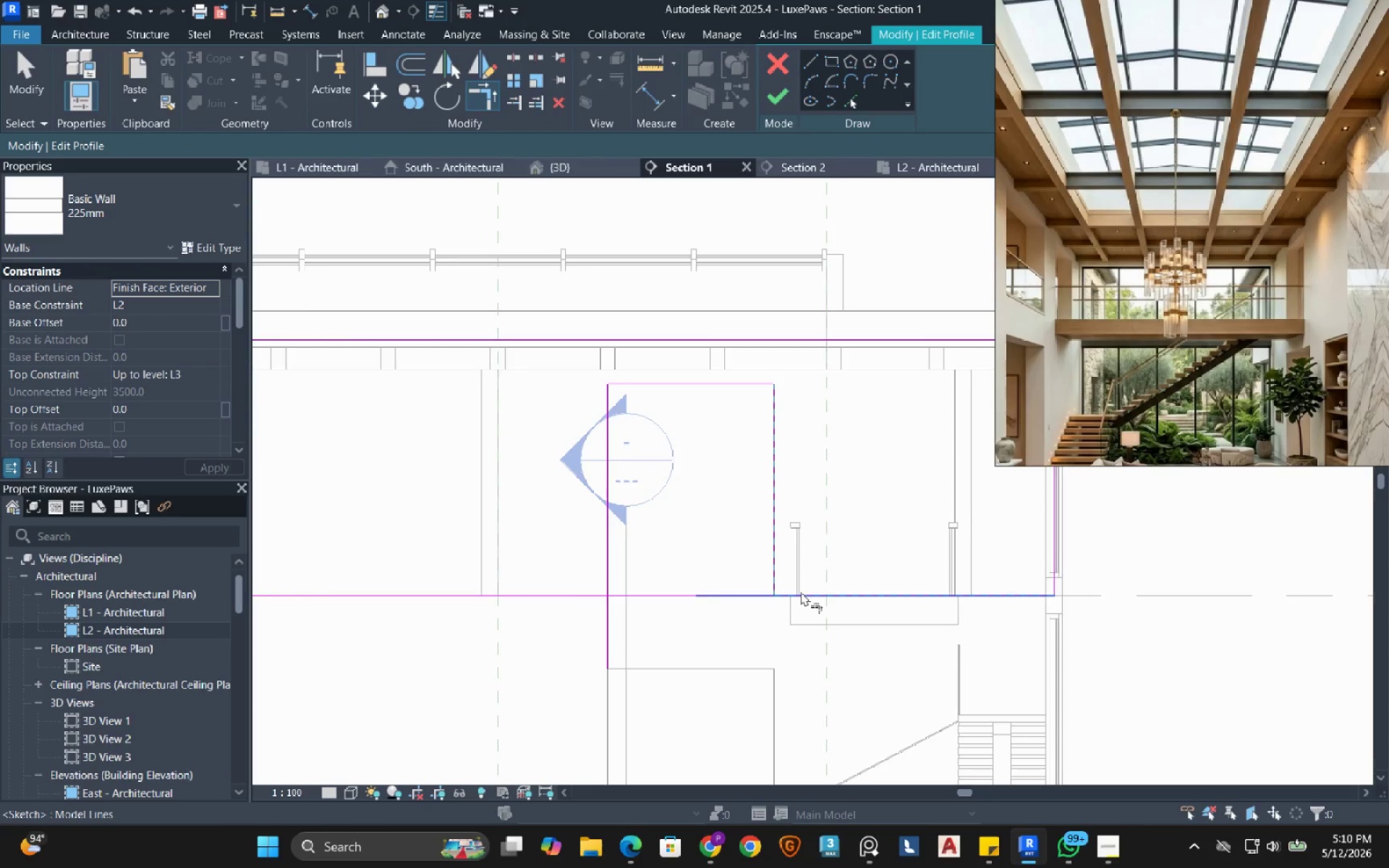 
double_click([801, 592])
 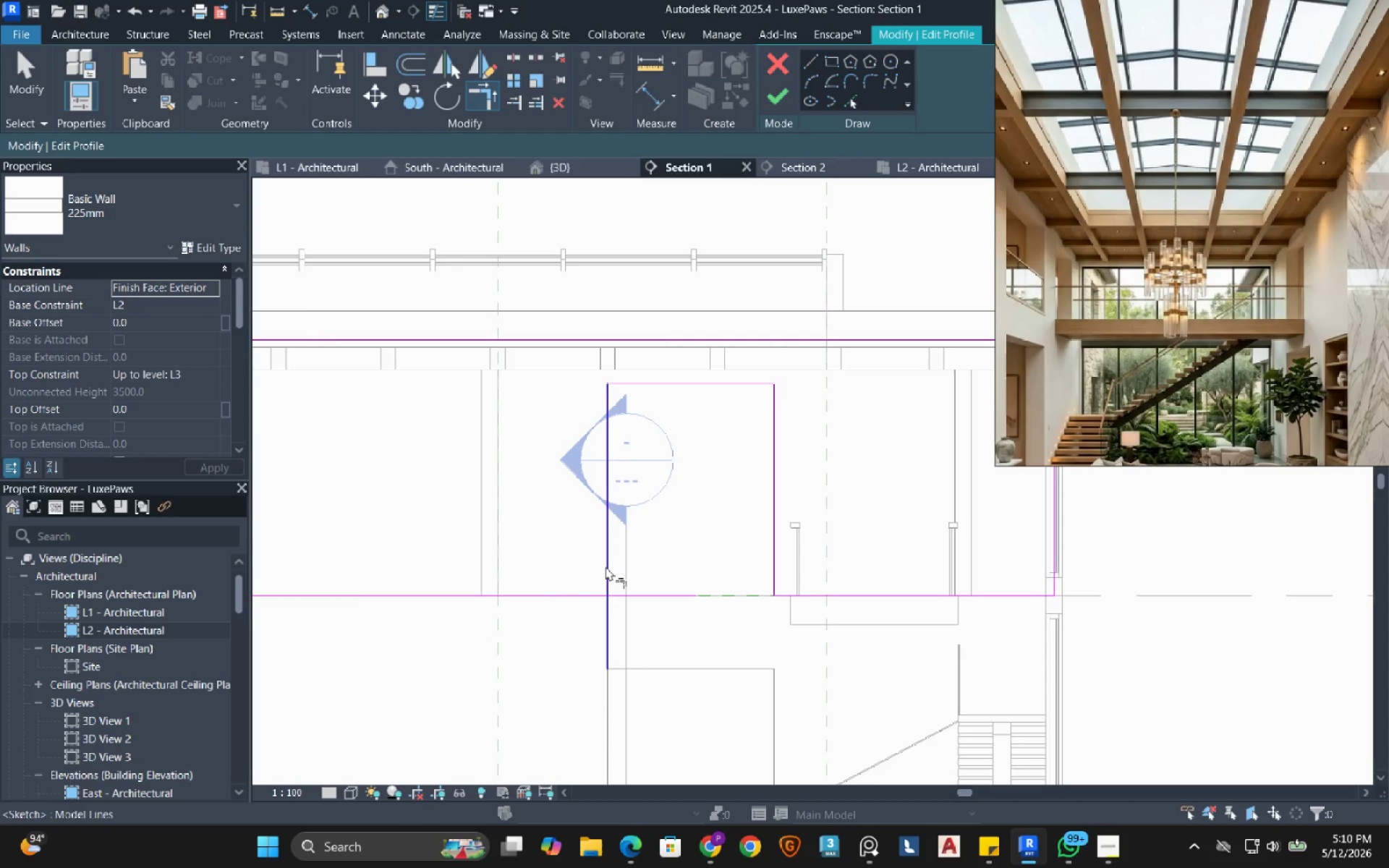 
left_click([566, 599])
 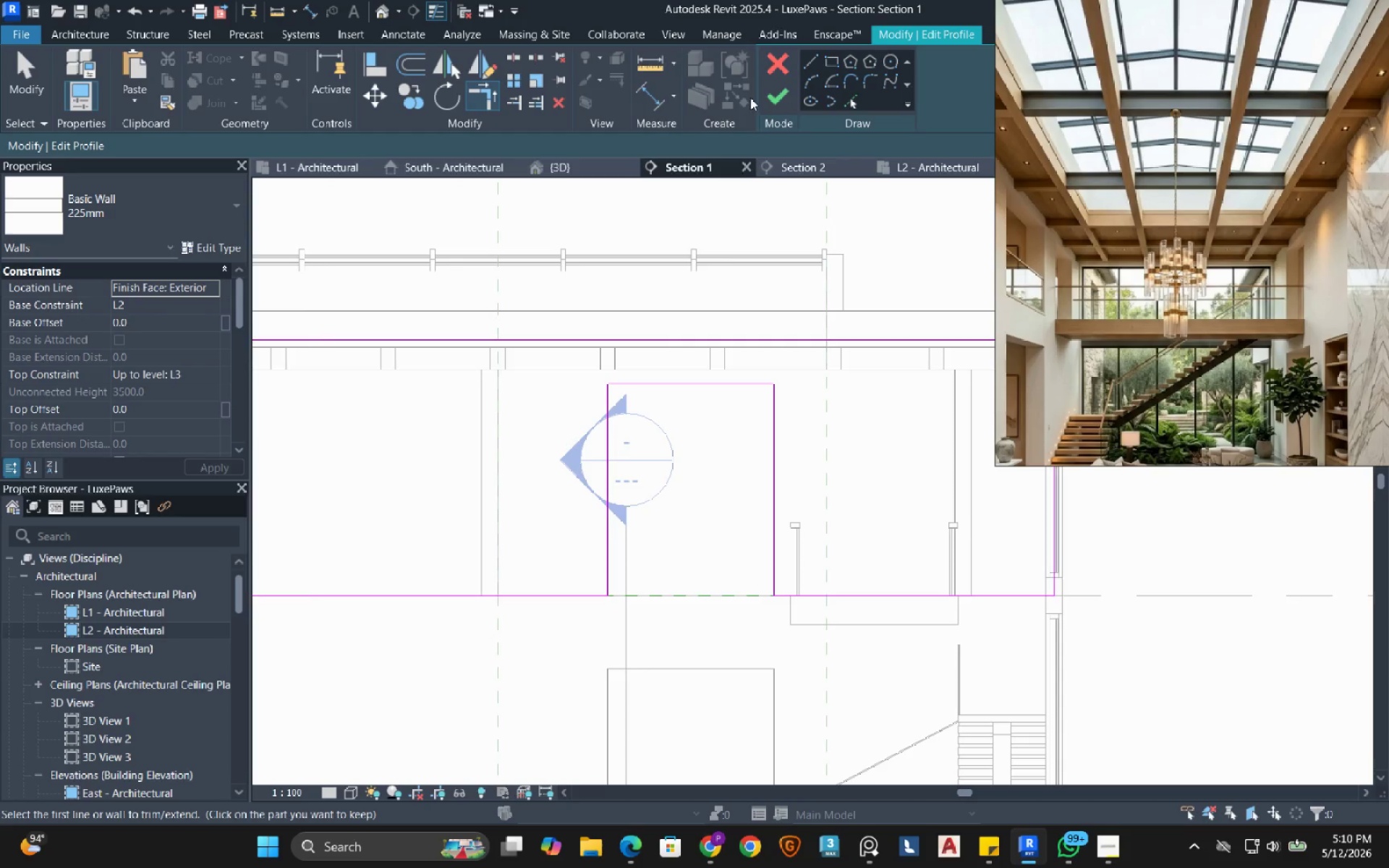 
left_click([782, 104])
 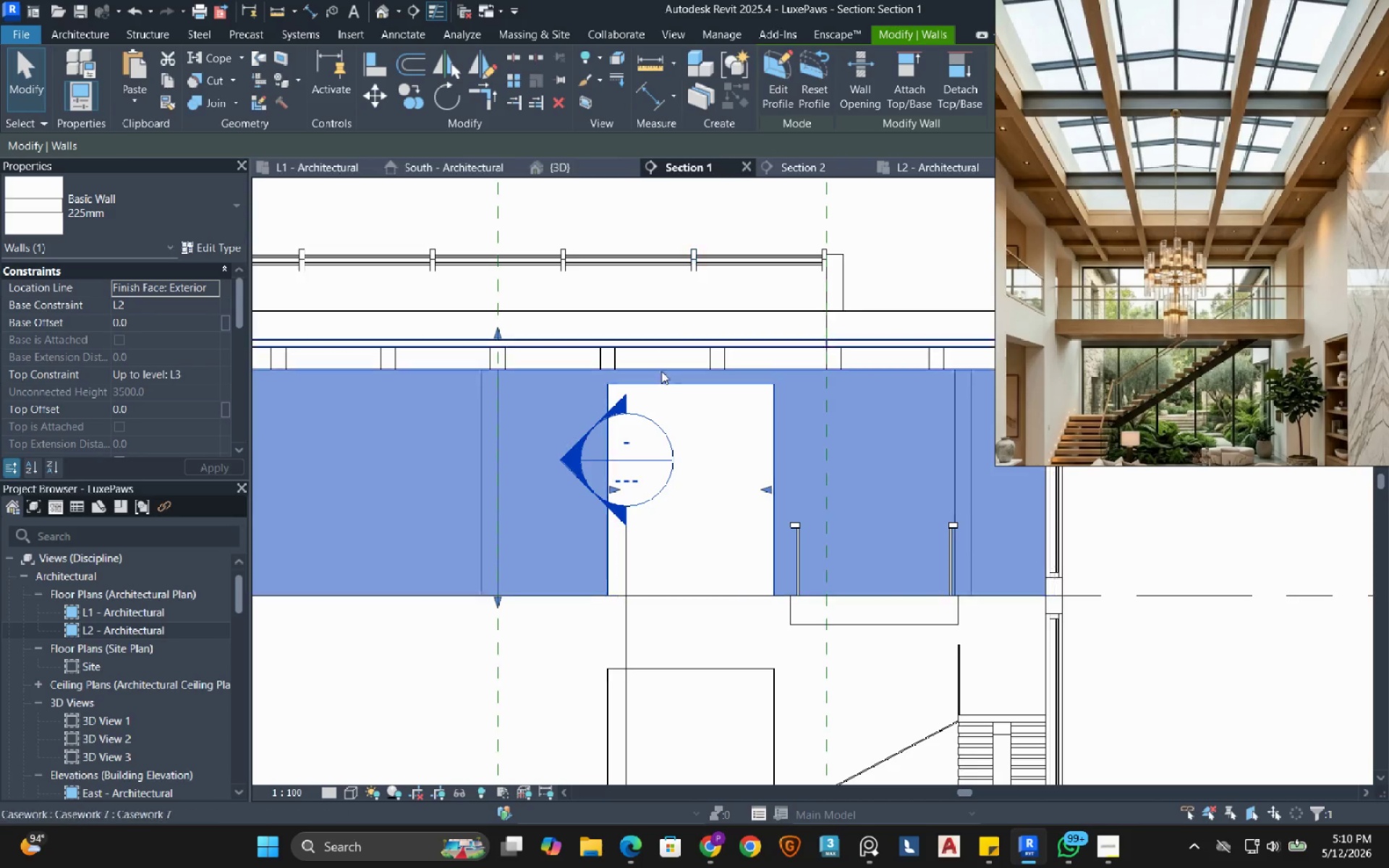 
scroll: coordinate [634, 404], scroll_direction: down, amount: 2.0
 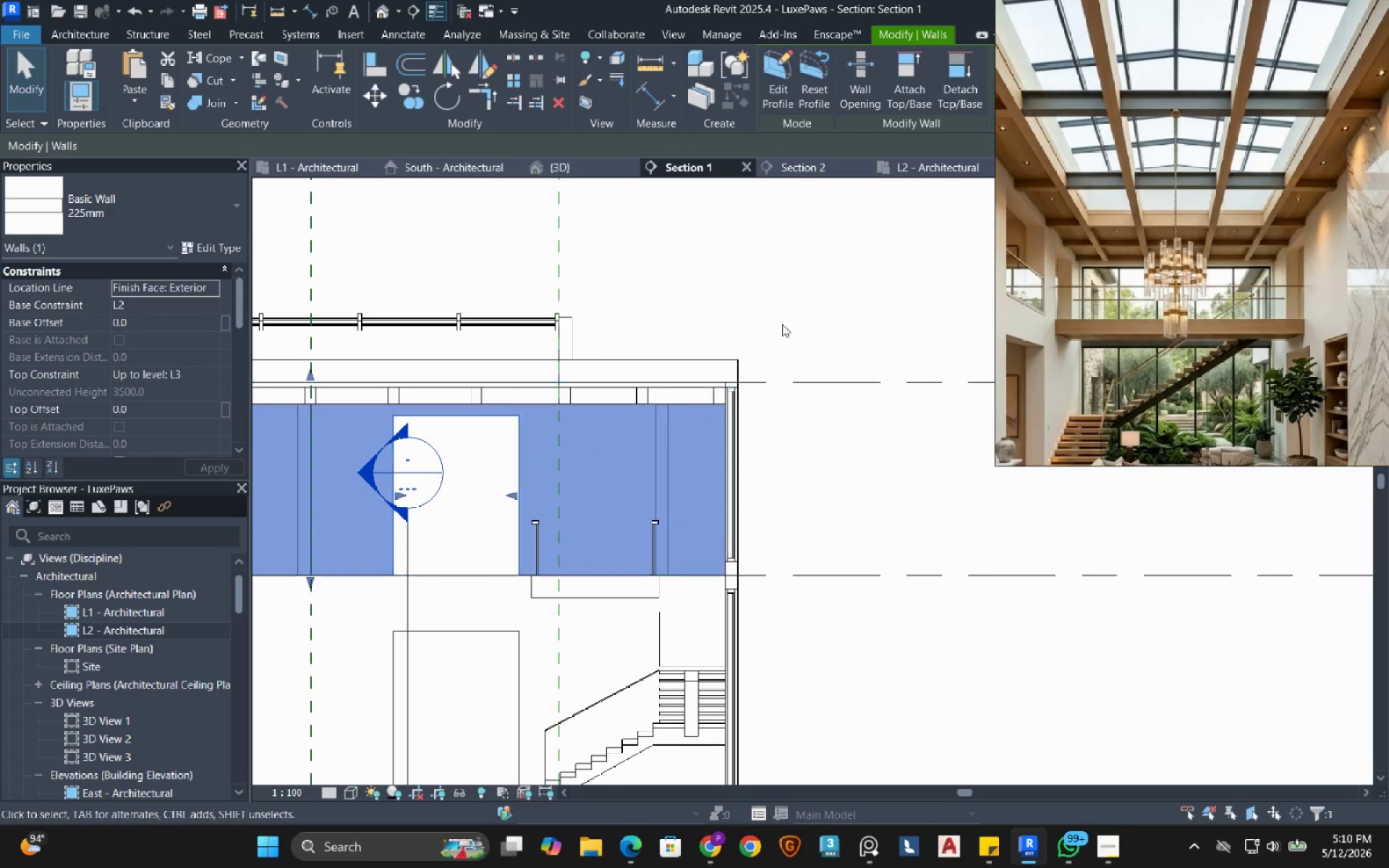 
left_click([824, 284])
 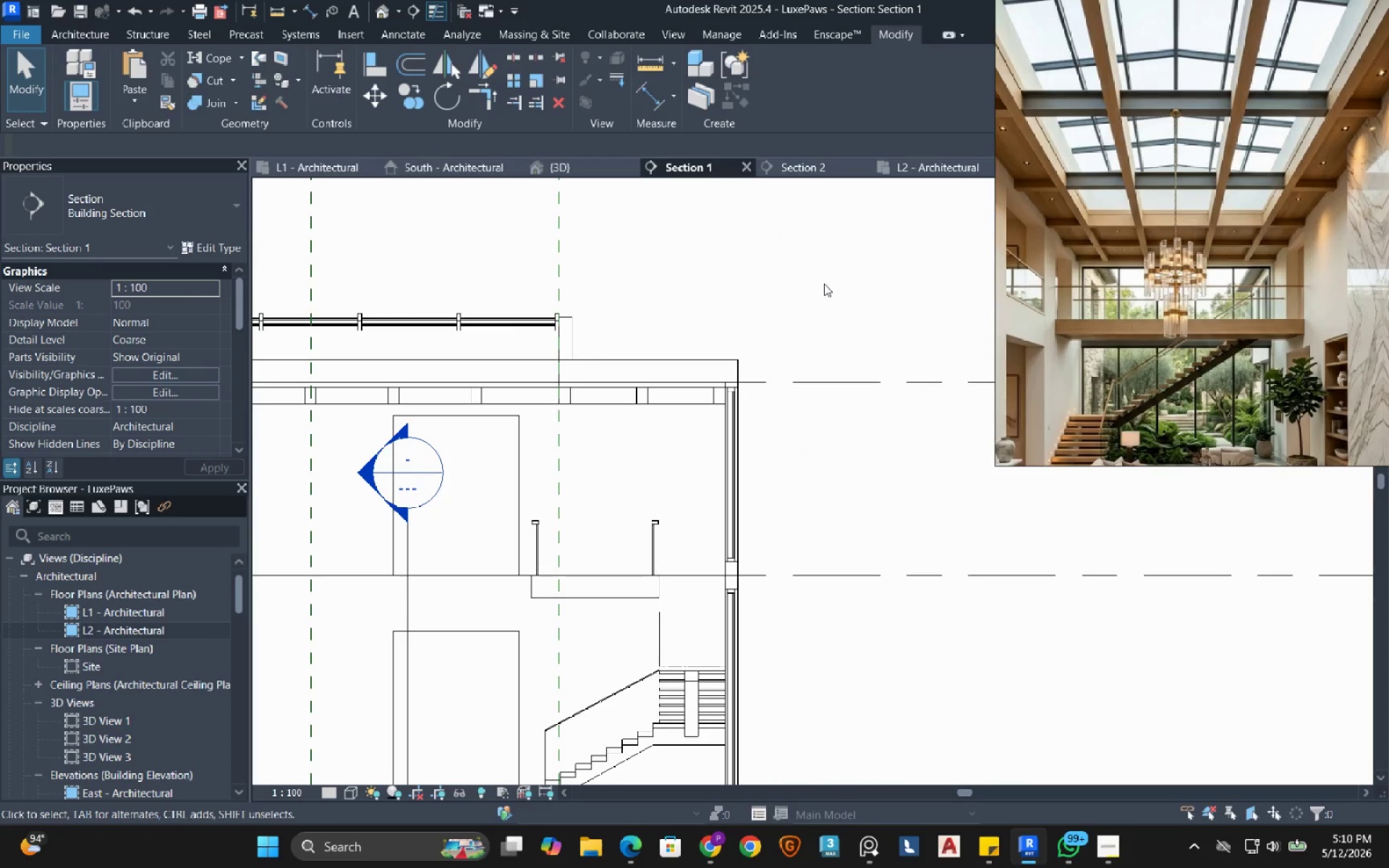 
wait(6.92)
 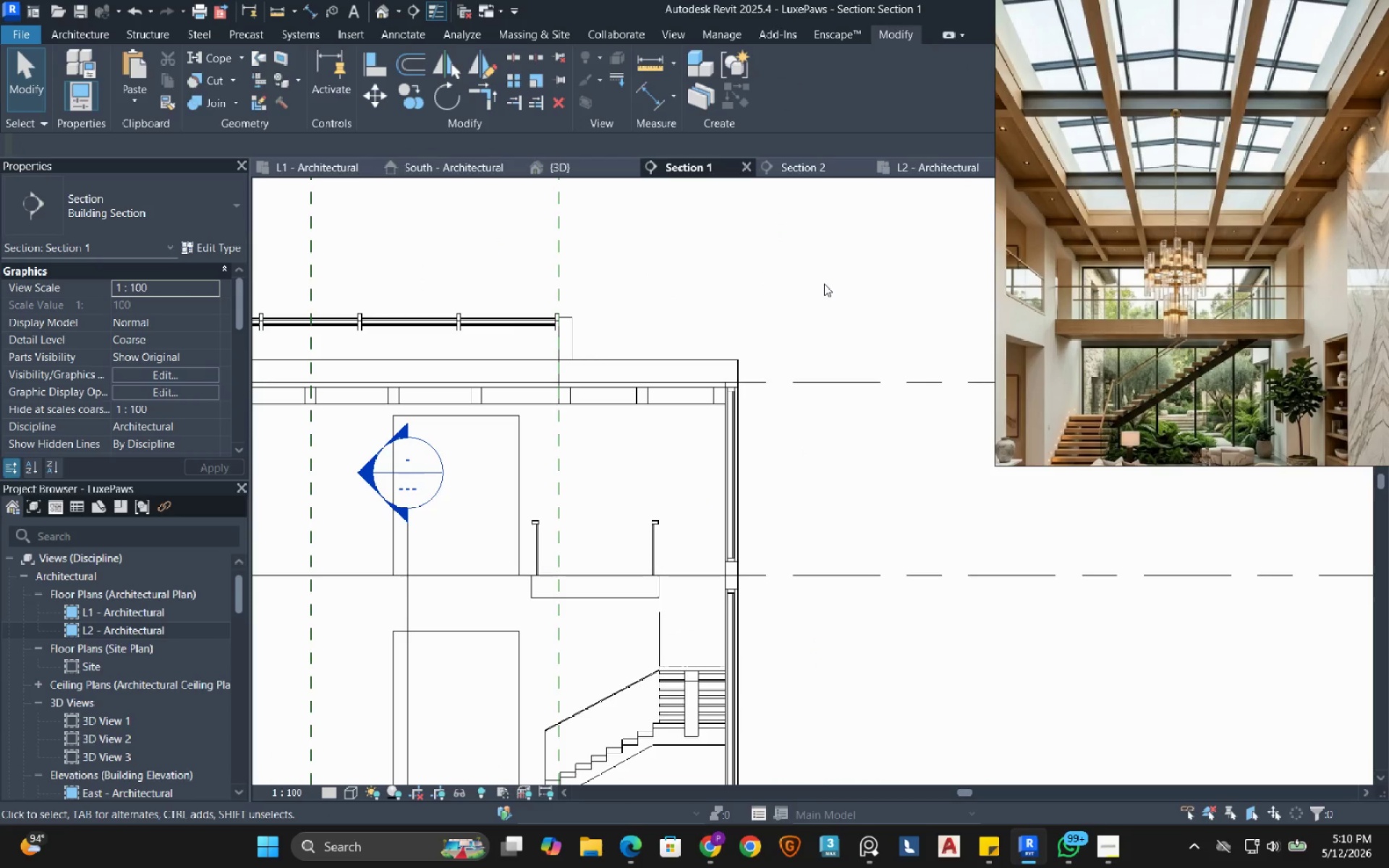 
left_click([70, 35])
 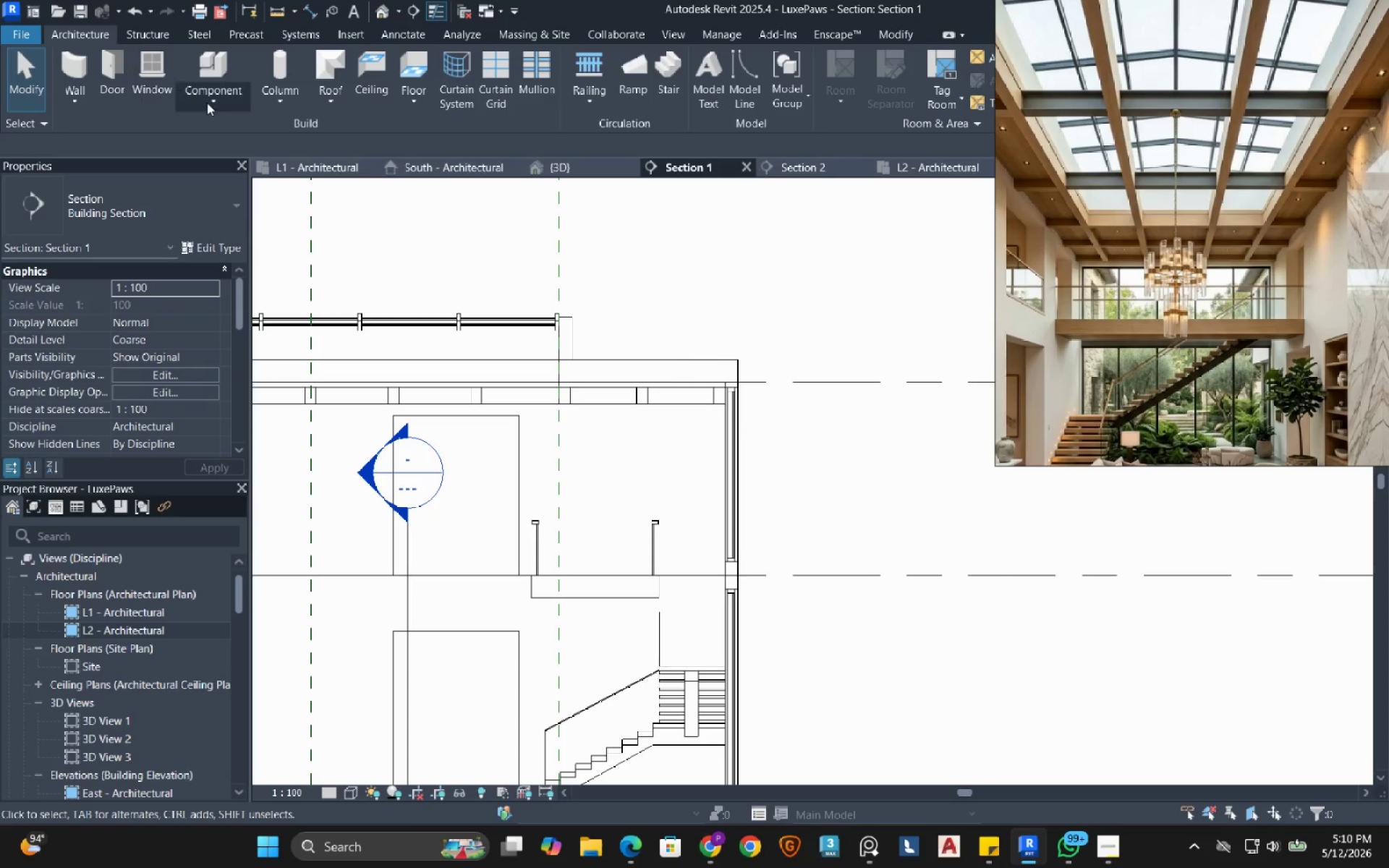 
left_click([220, 106])
 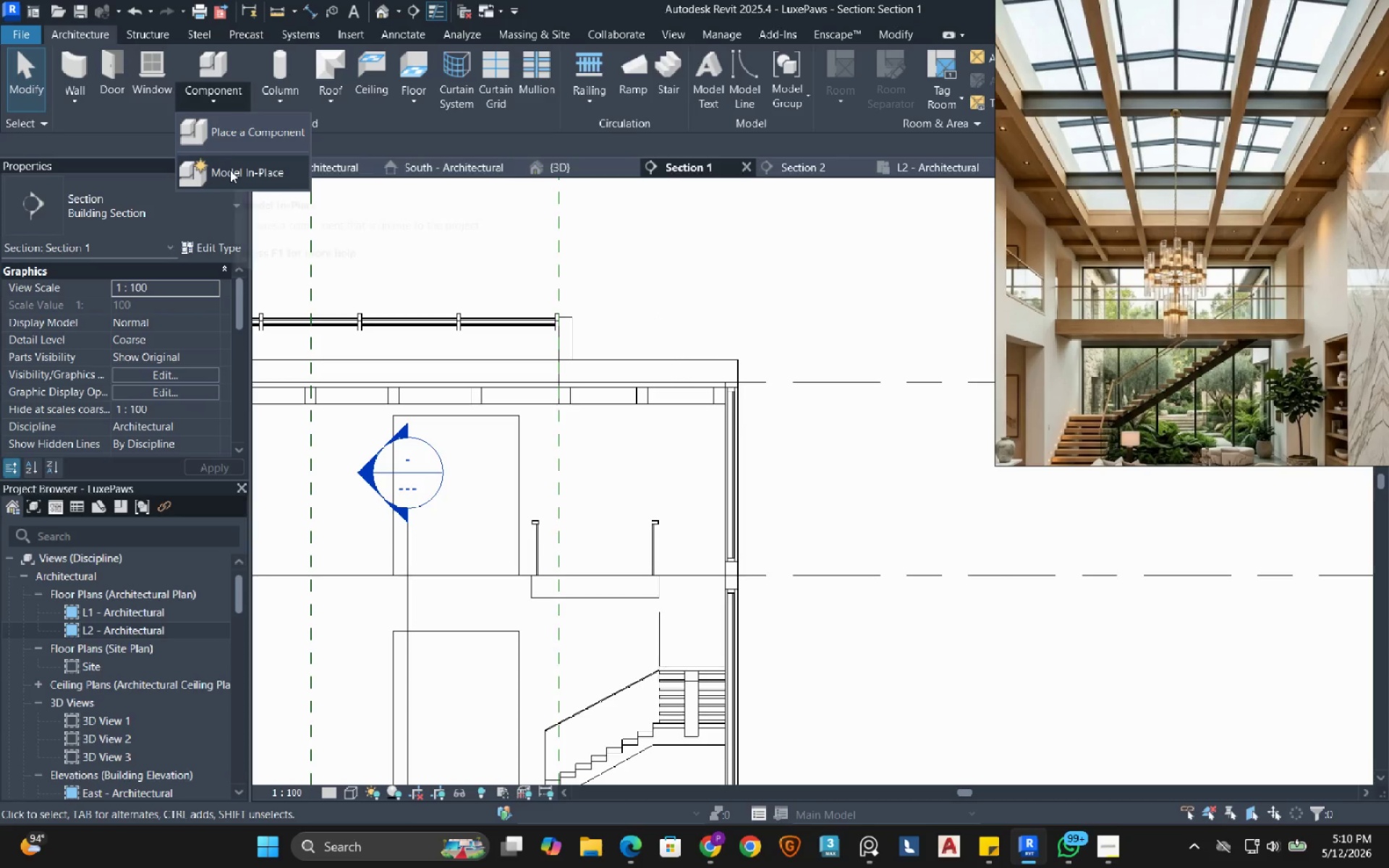 
left_click([230, 170])
 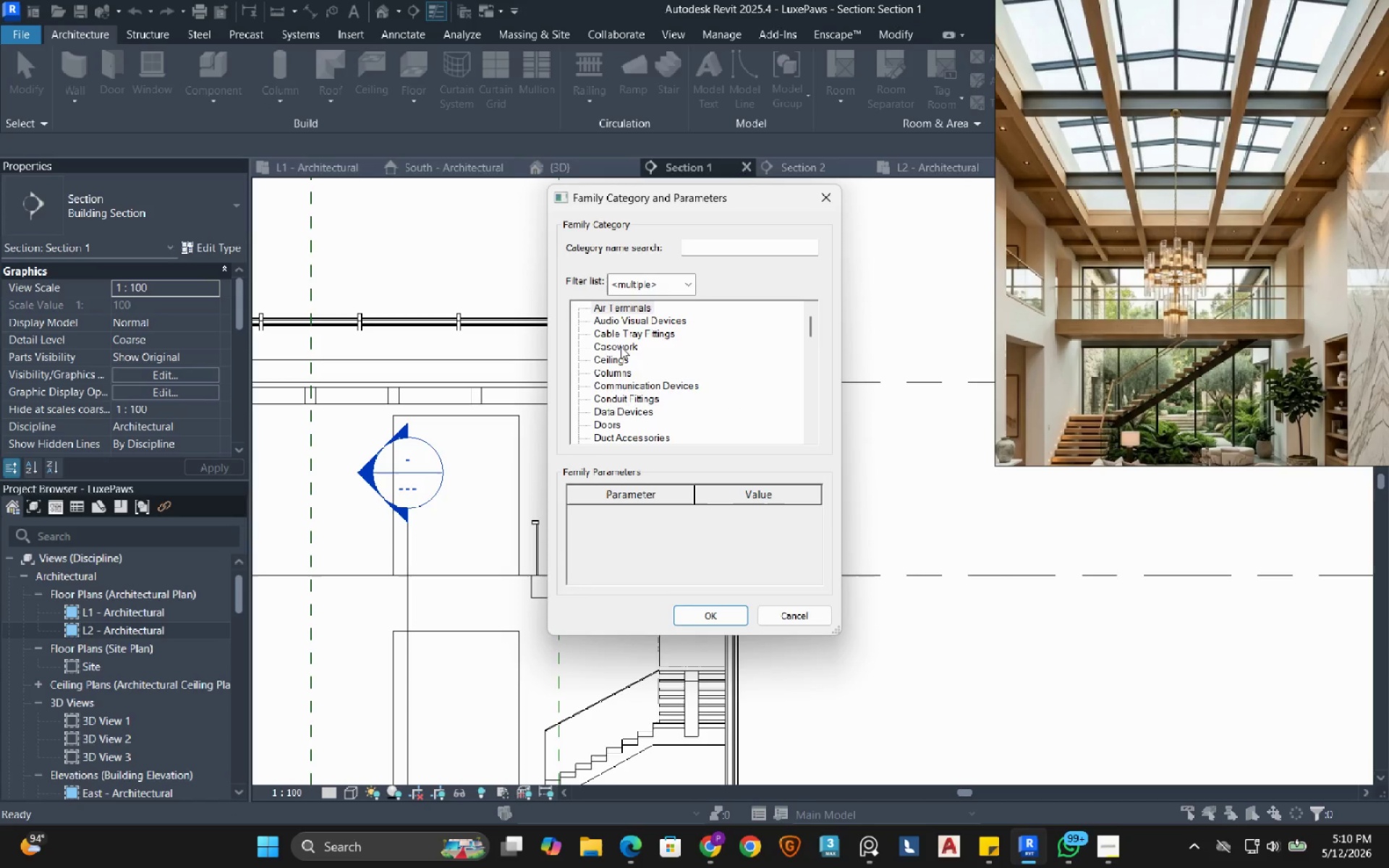 
double_click([621, 346])
 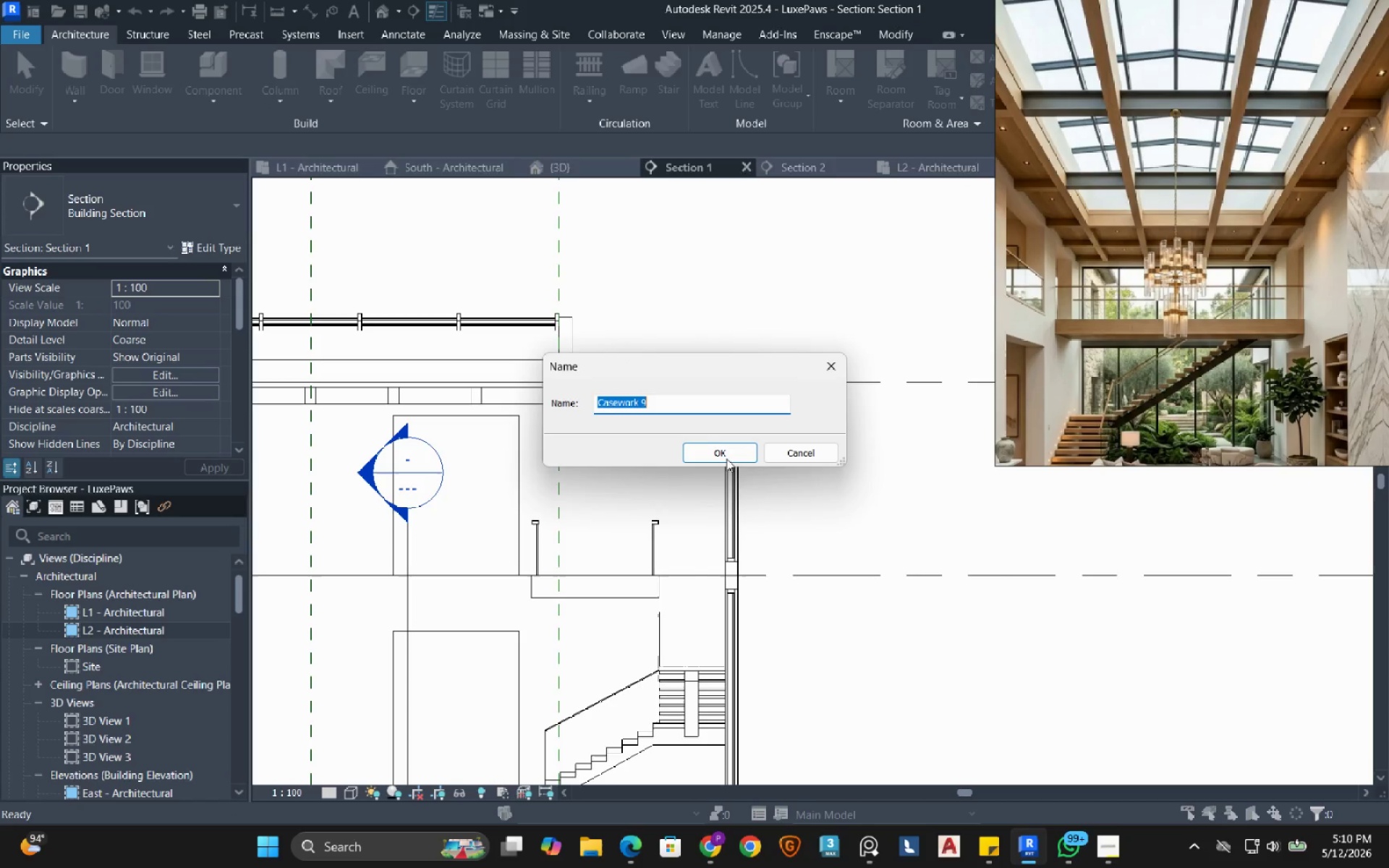 
left_click([738, 452])
 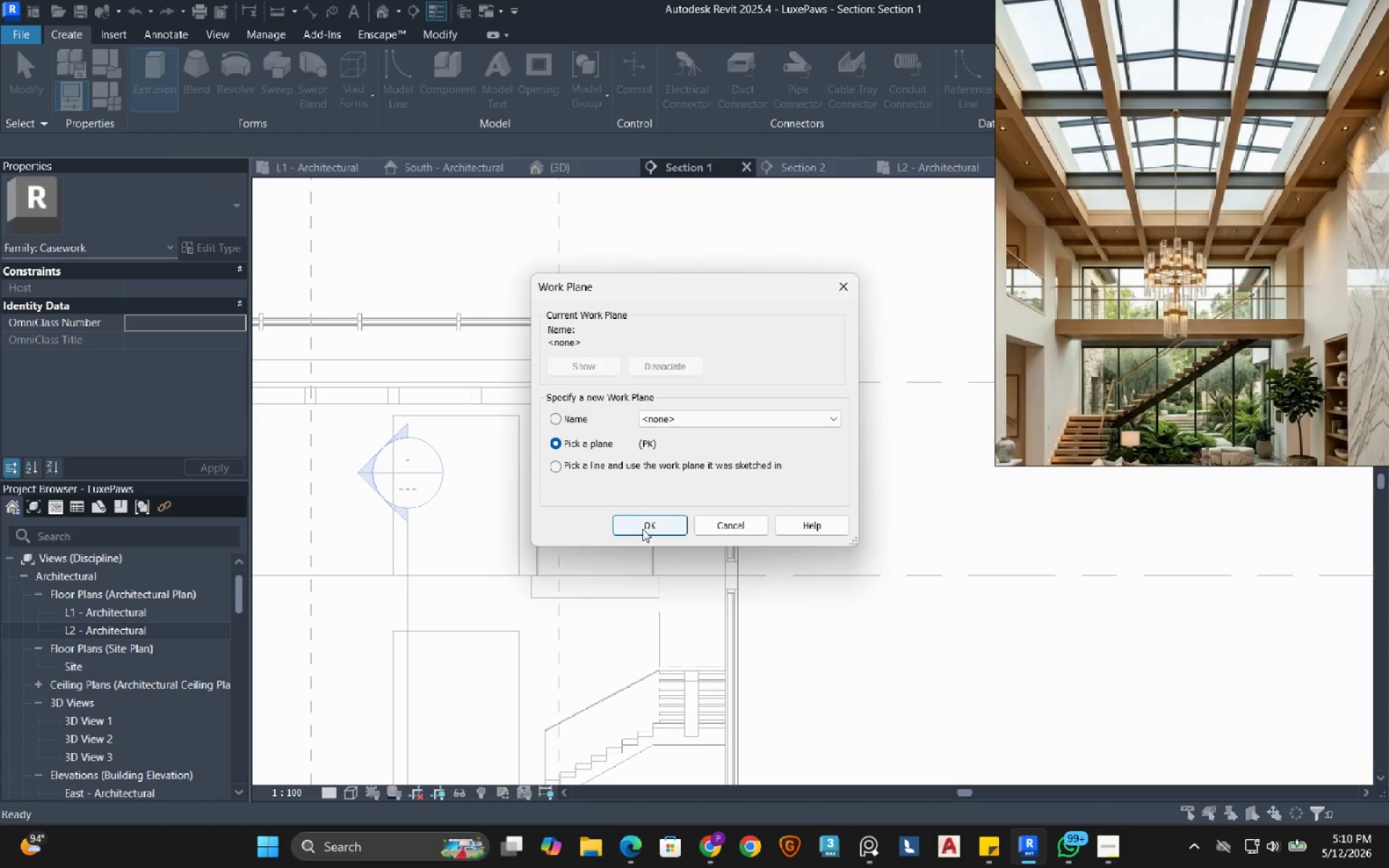 
left_click([357, 546])
 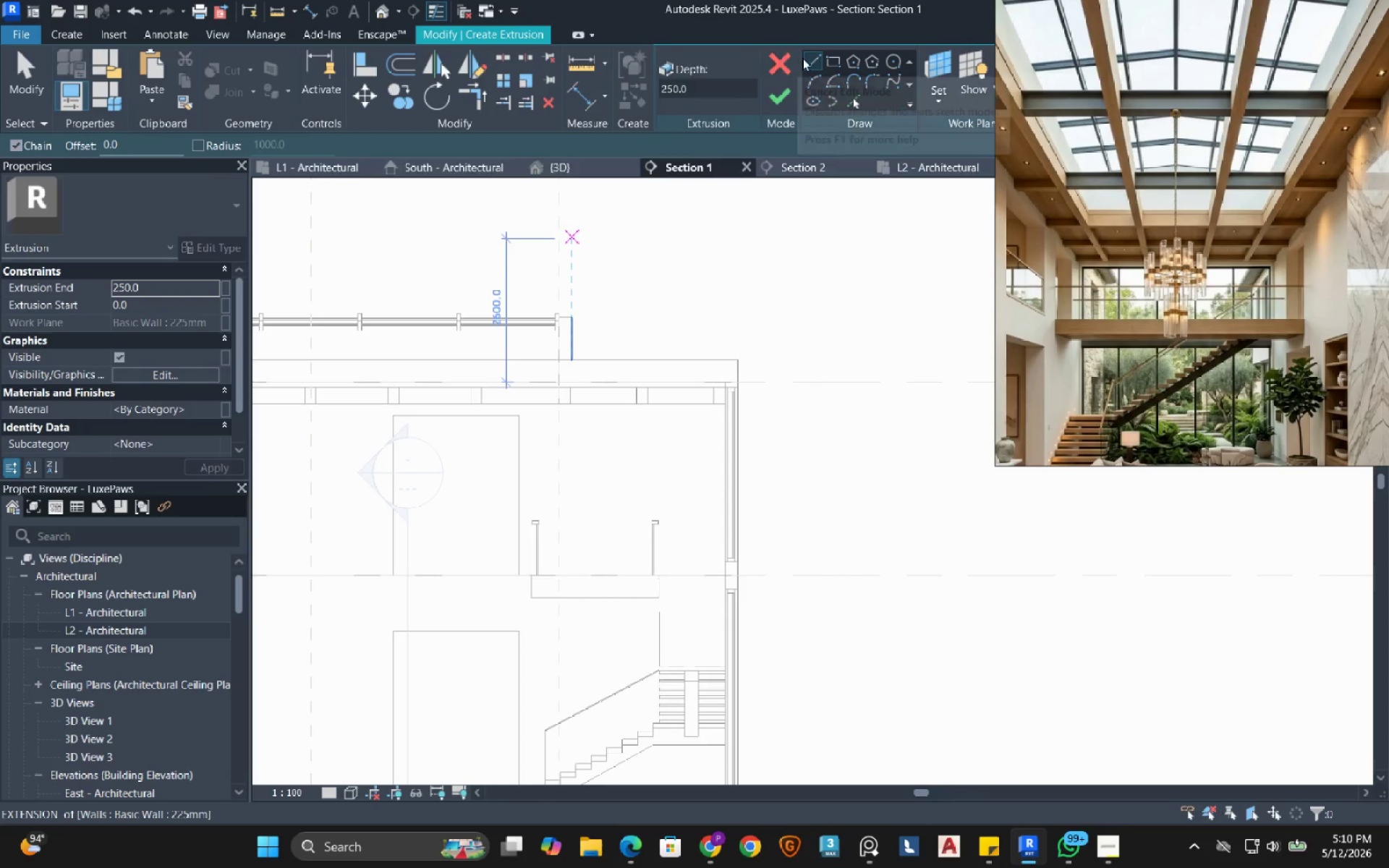 
left_click([840, 64])
 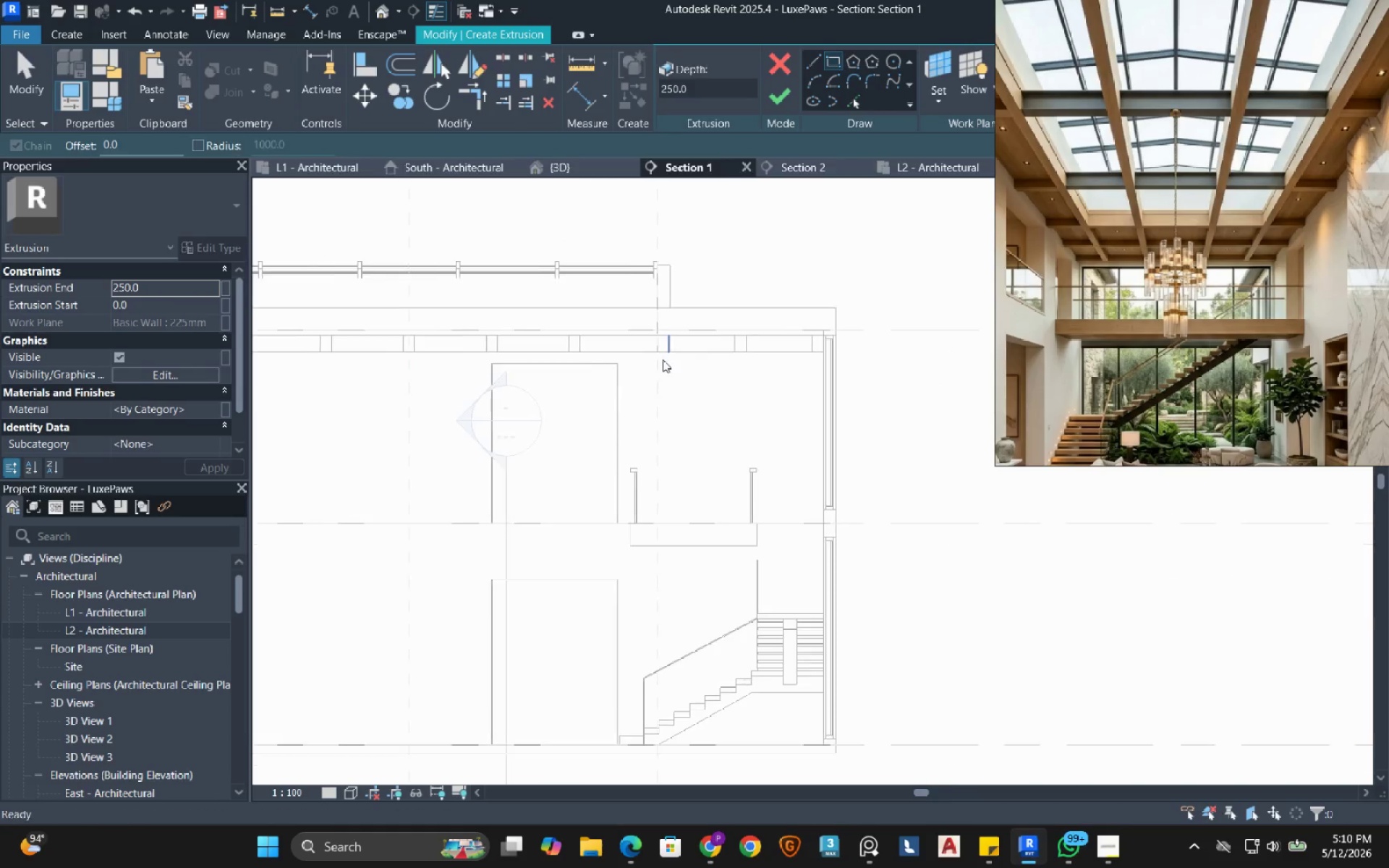 
scroll: coordinate [515, 534], scroll_direction: up, amount: 3.0
 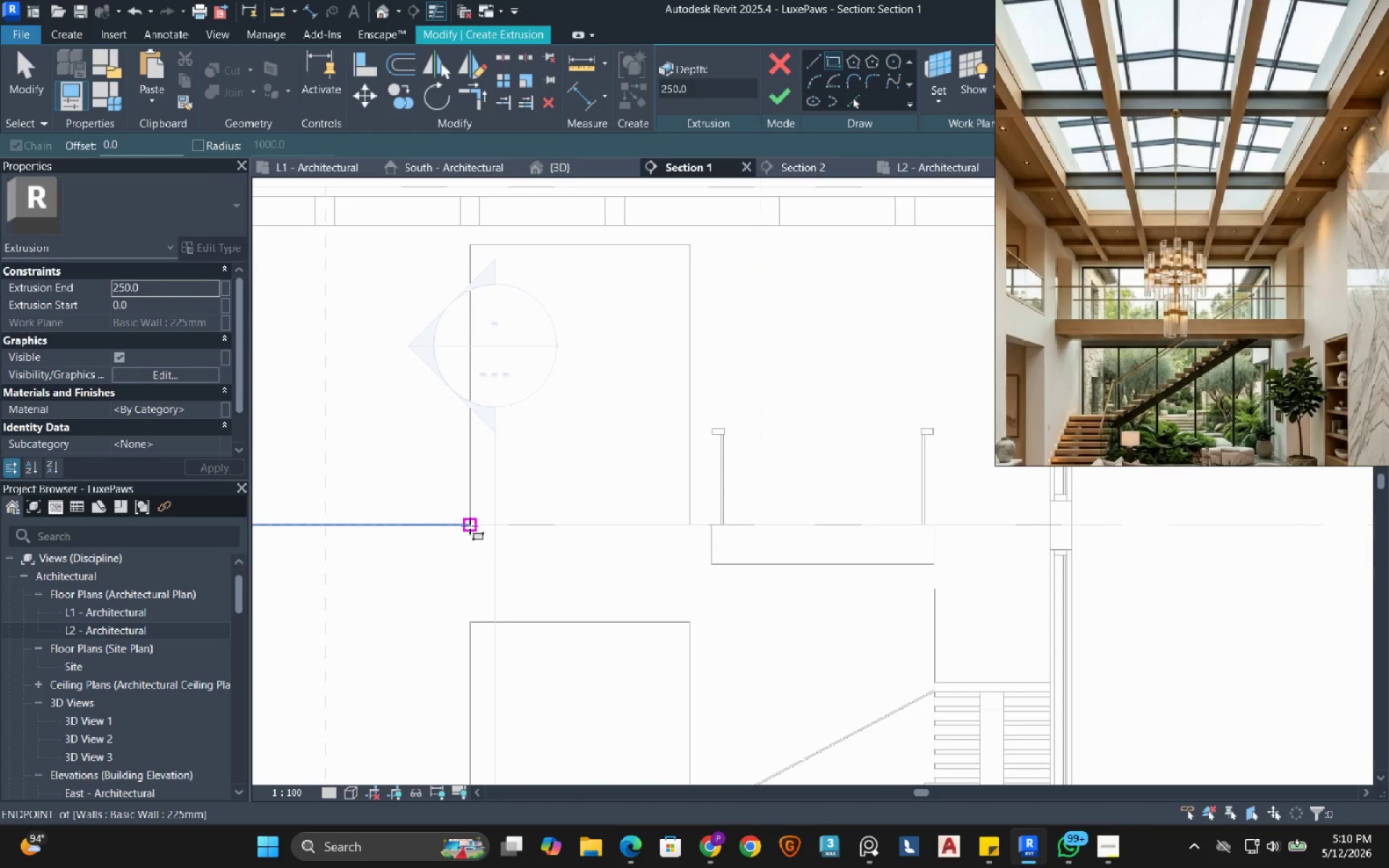 
left_click([470, 525])
 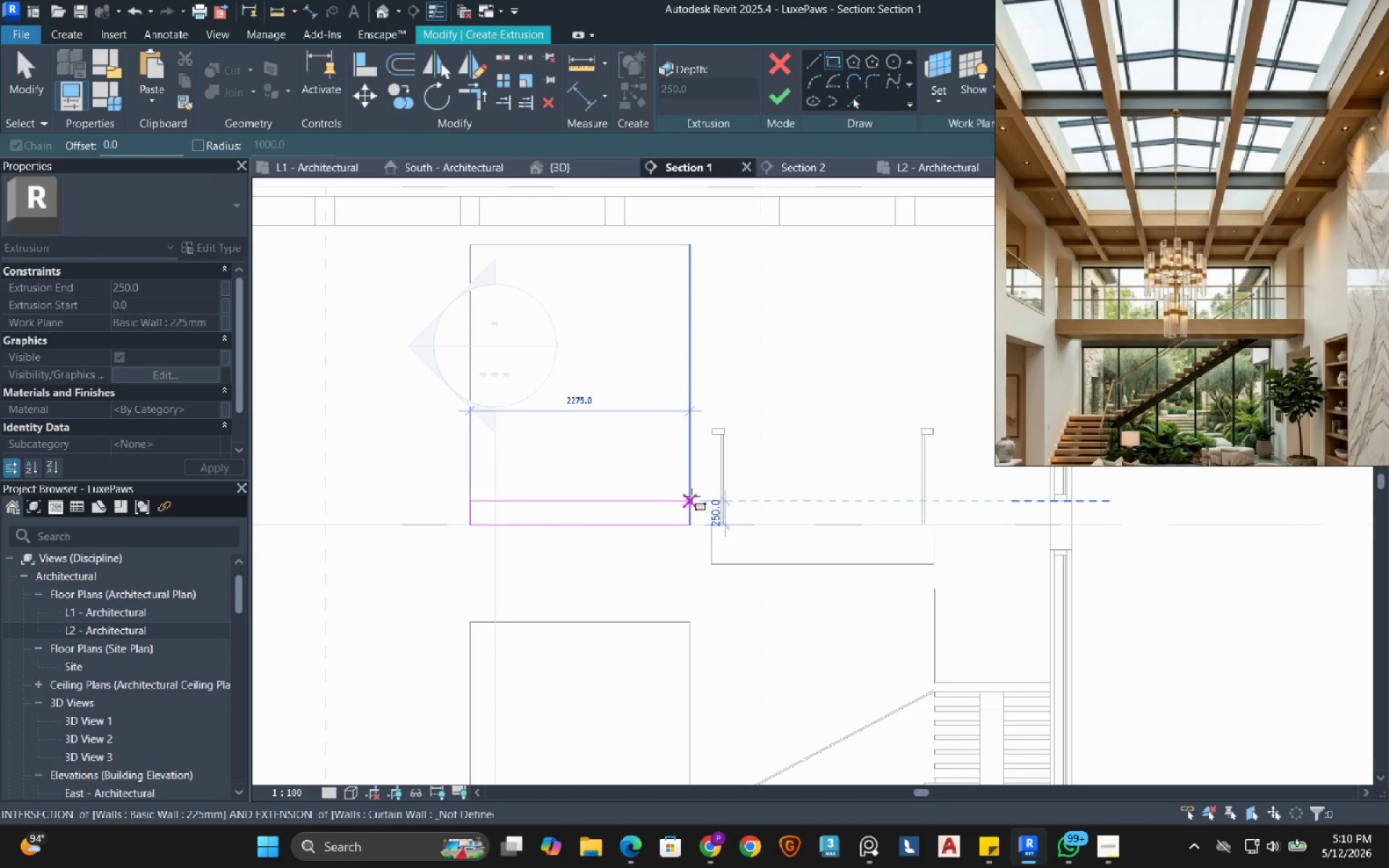 
left_click([692, 496])
 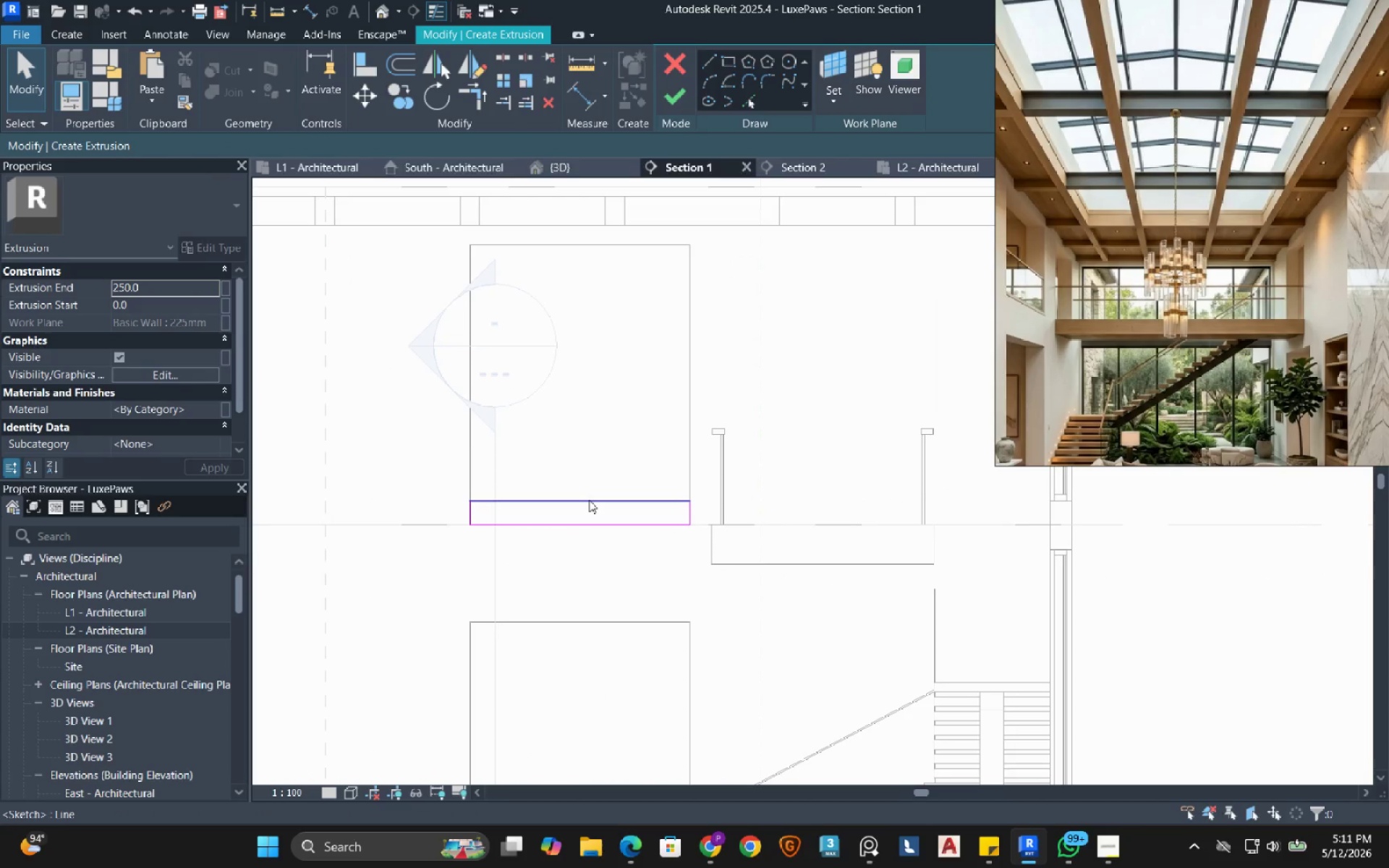 
left_click([589, 500])
 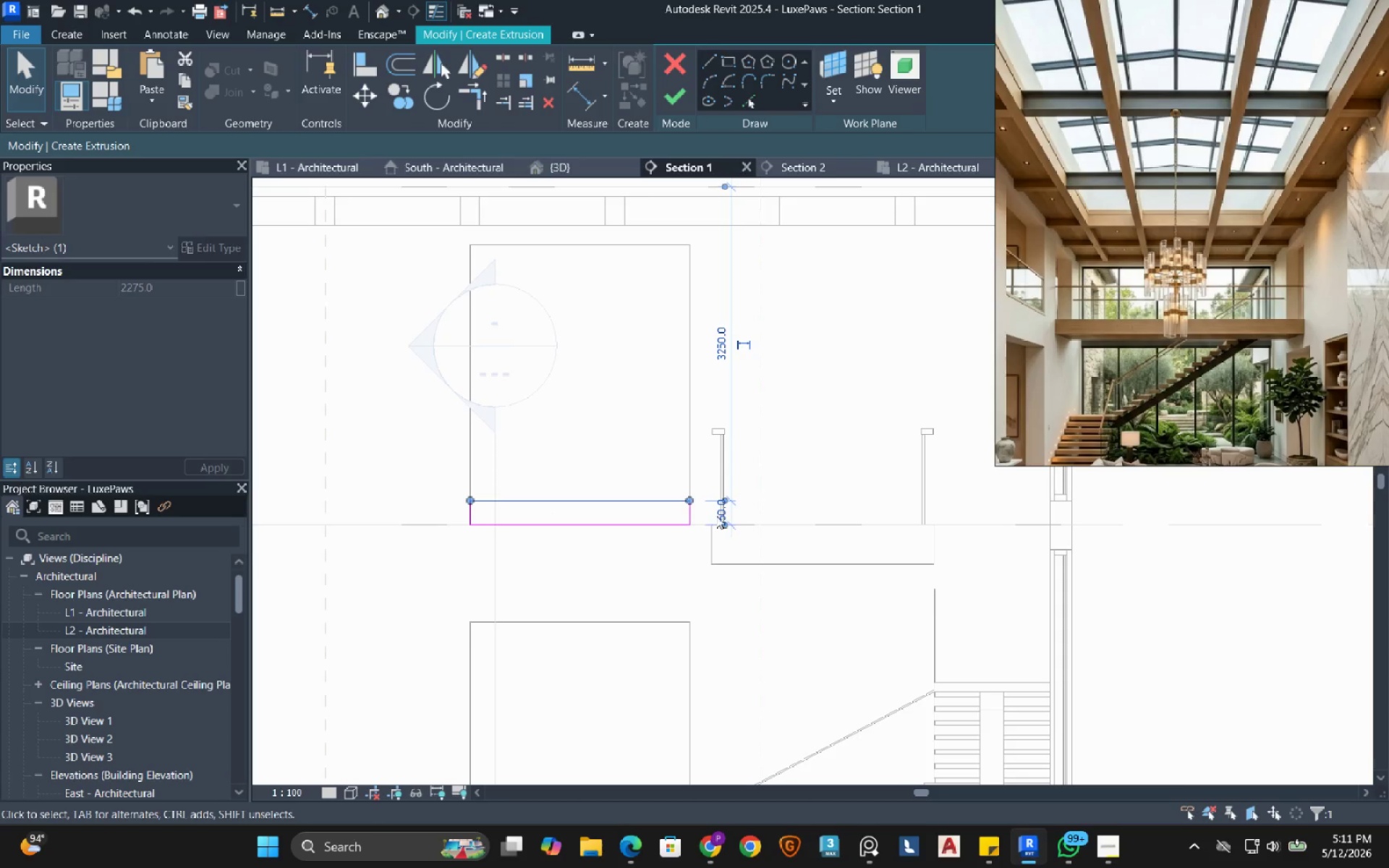 
scroll: coordinate [728, 512], scroll_direction: up, amount: 7.0
 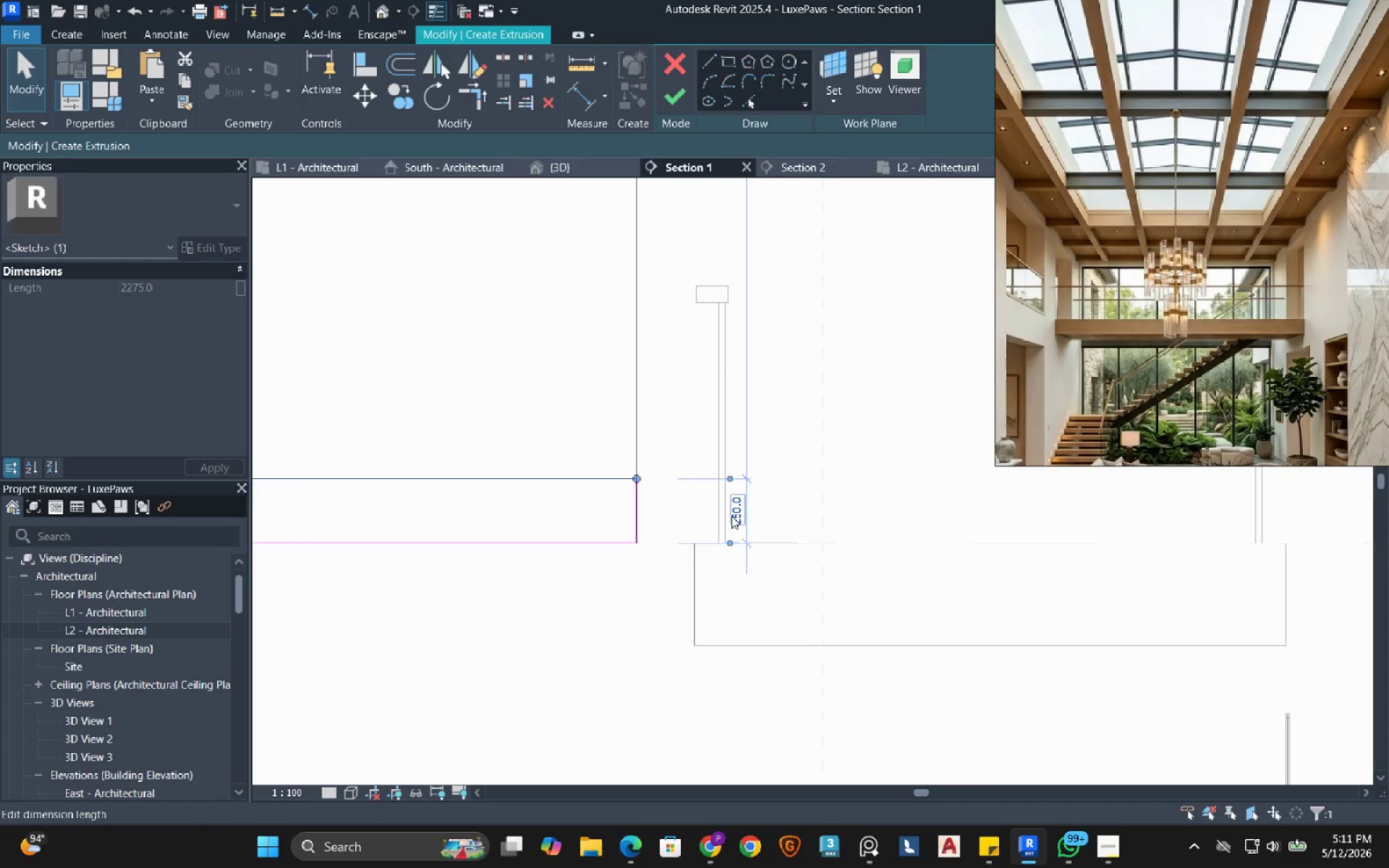 
left_click([731, 516])
 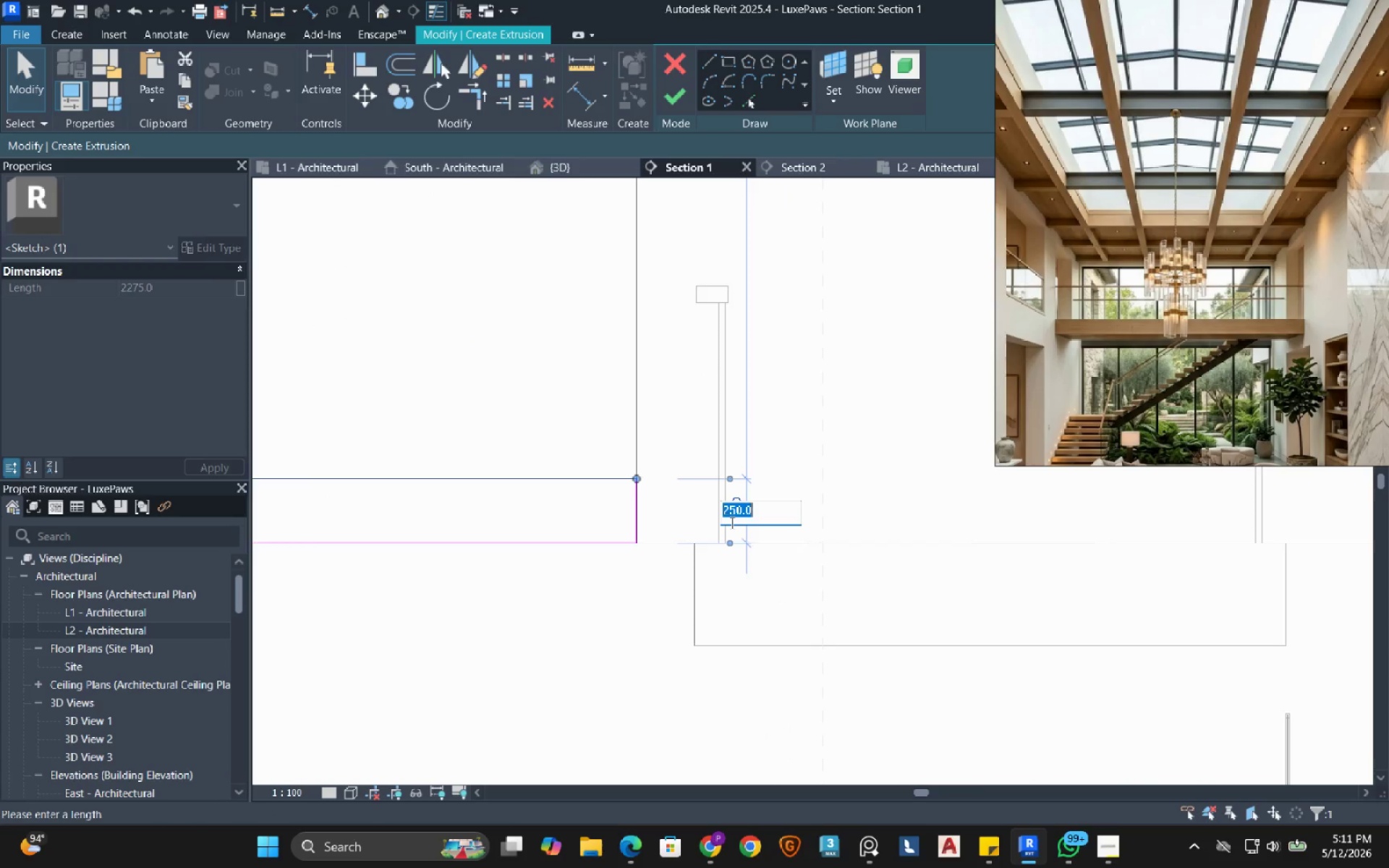 
key(Numpad5)
 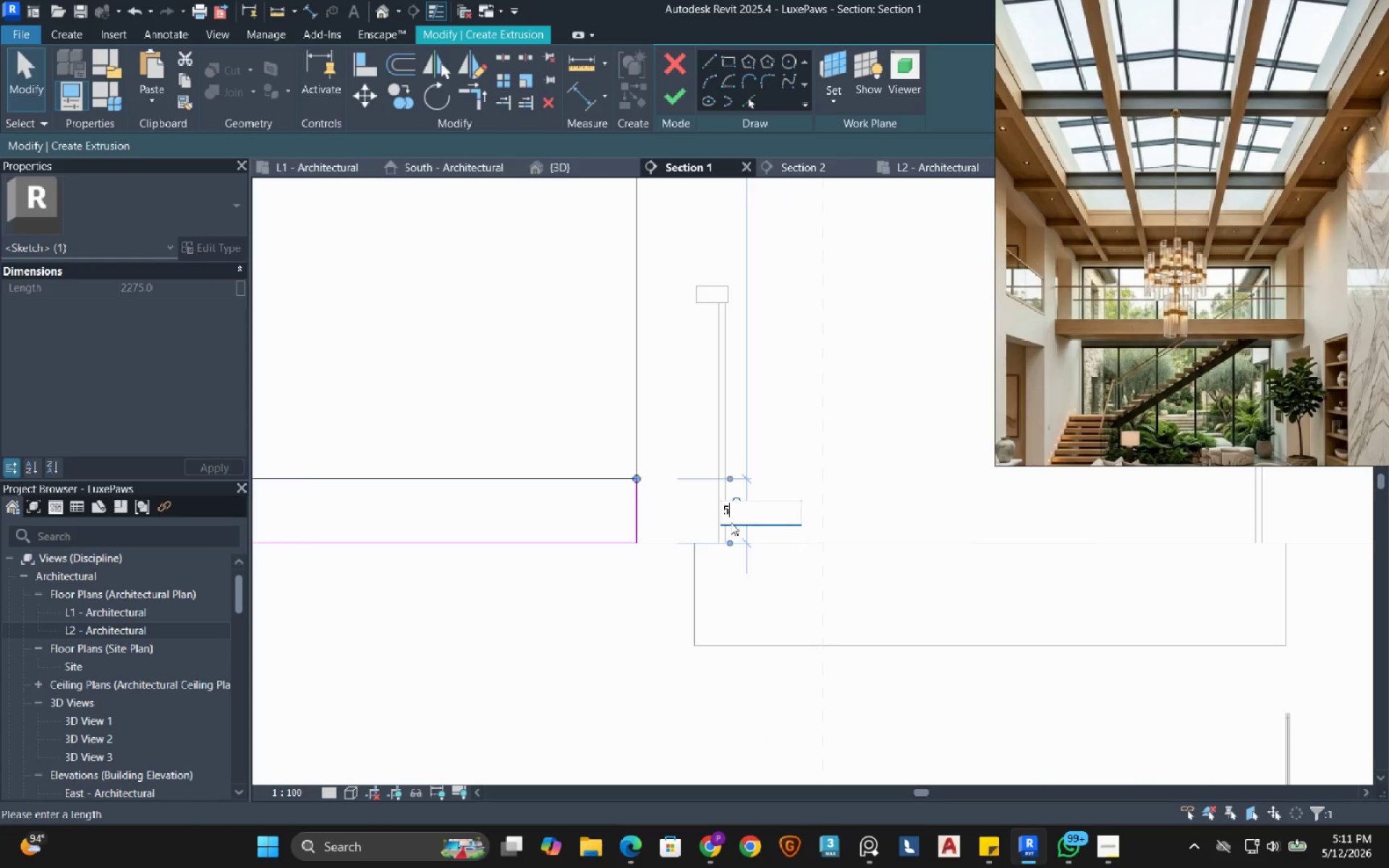 
key(Numpad0)
 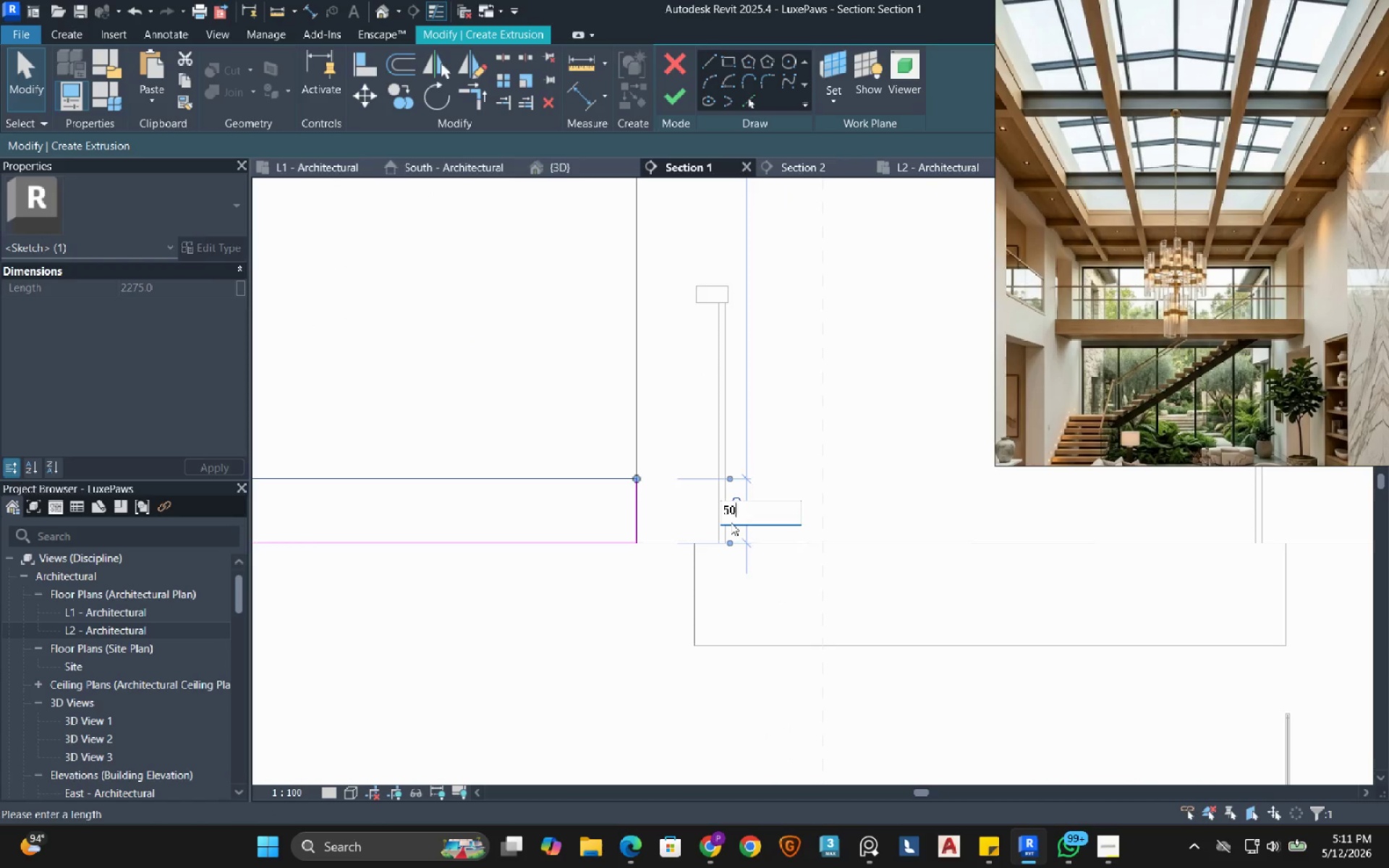 
key(NumpadEnter)
 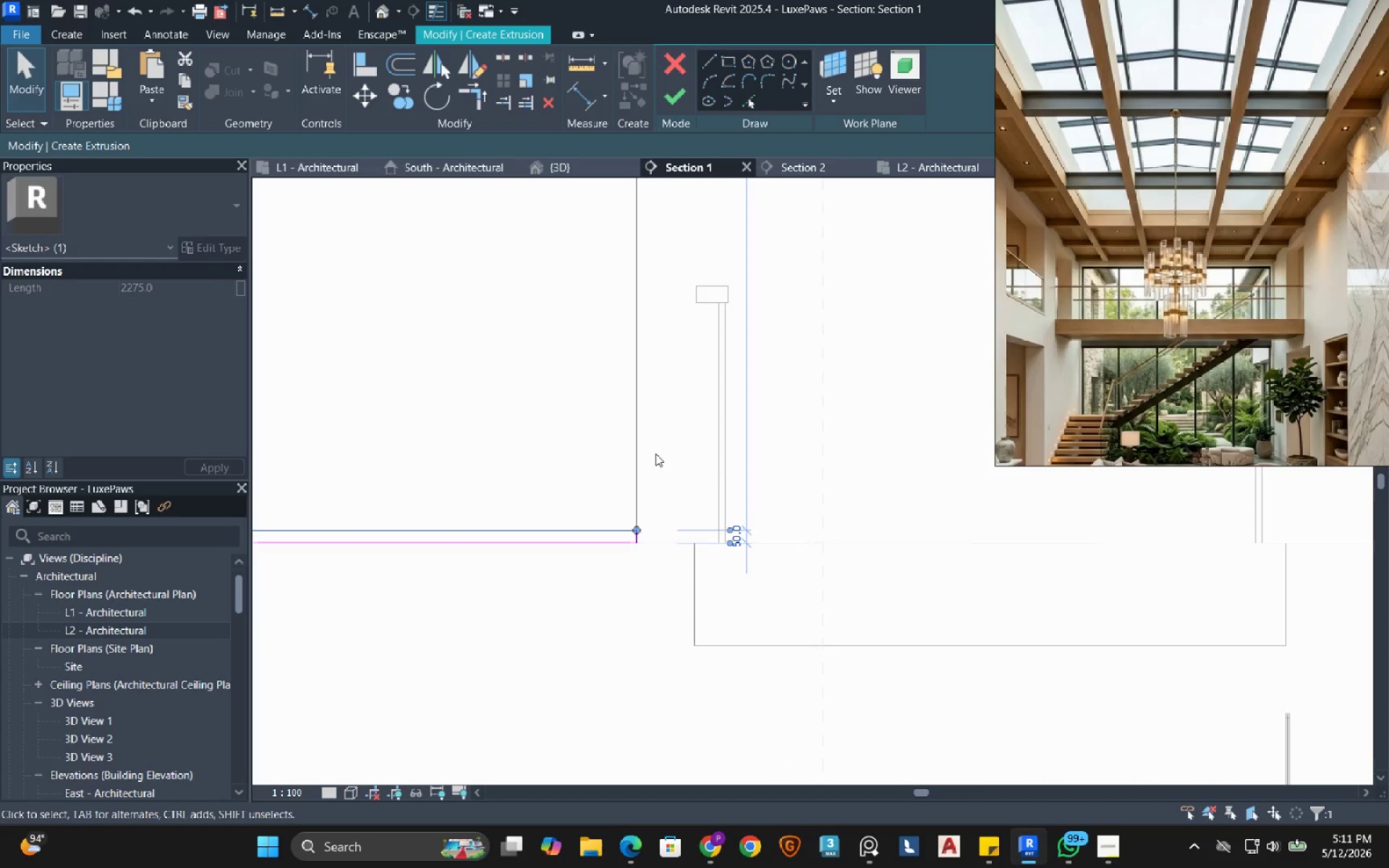 
scroll: coordinate [725, 556], scroll_direction: up, amount: 3.0
 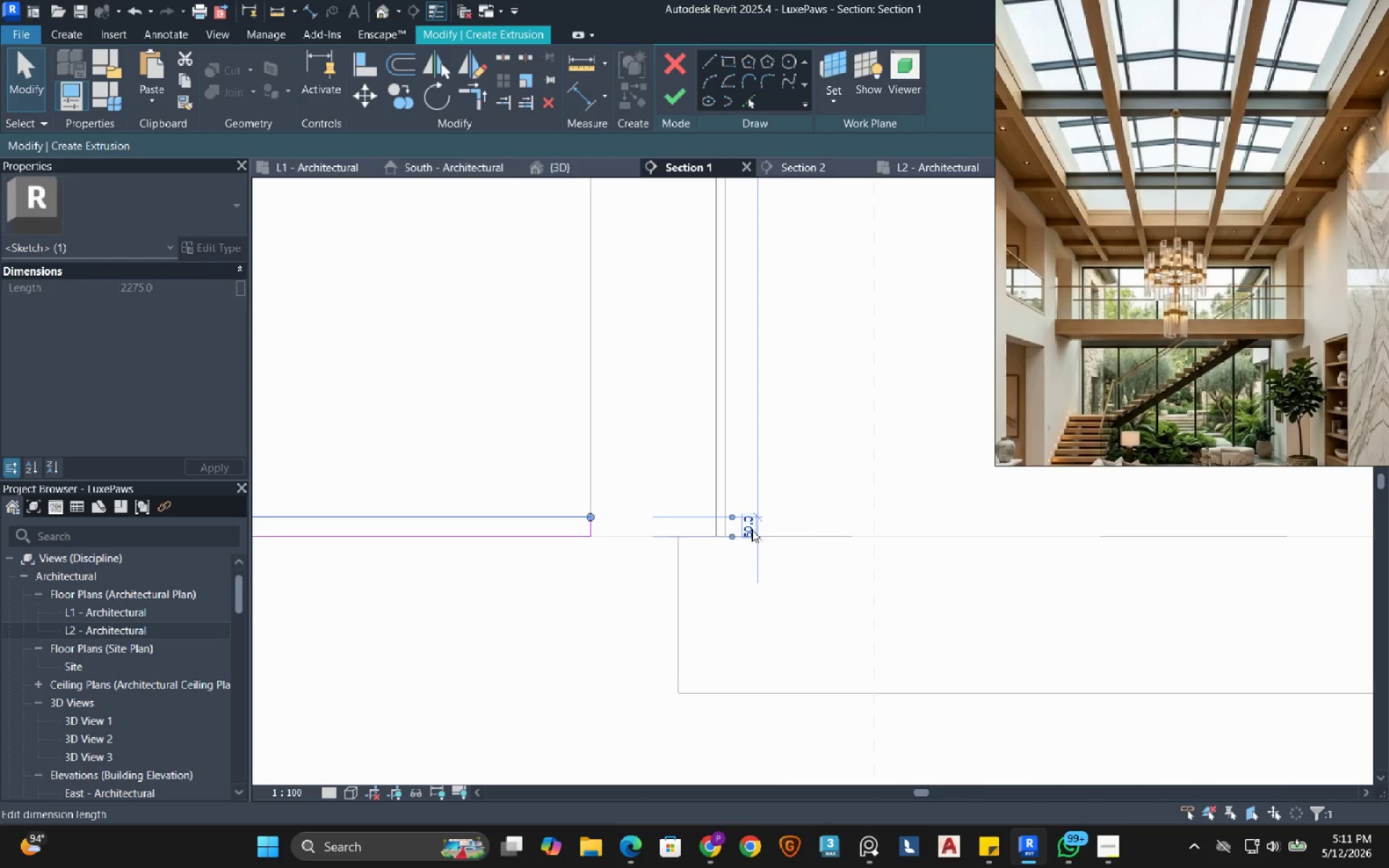 
left_click([752, 529])
 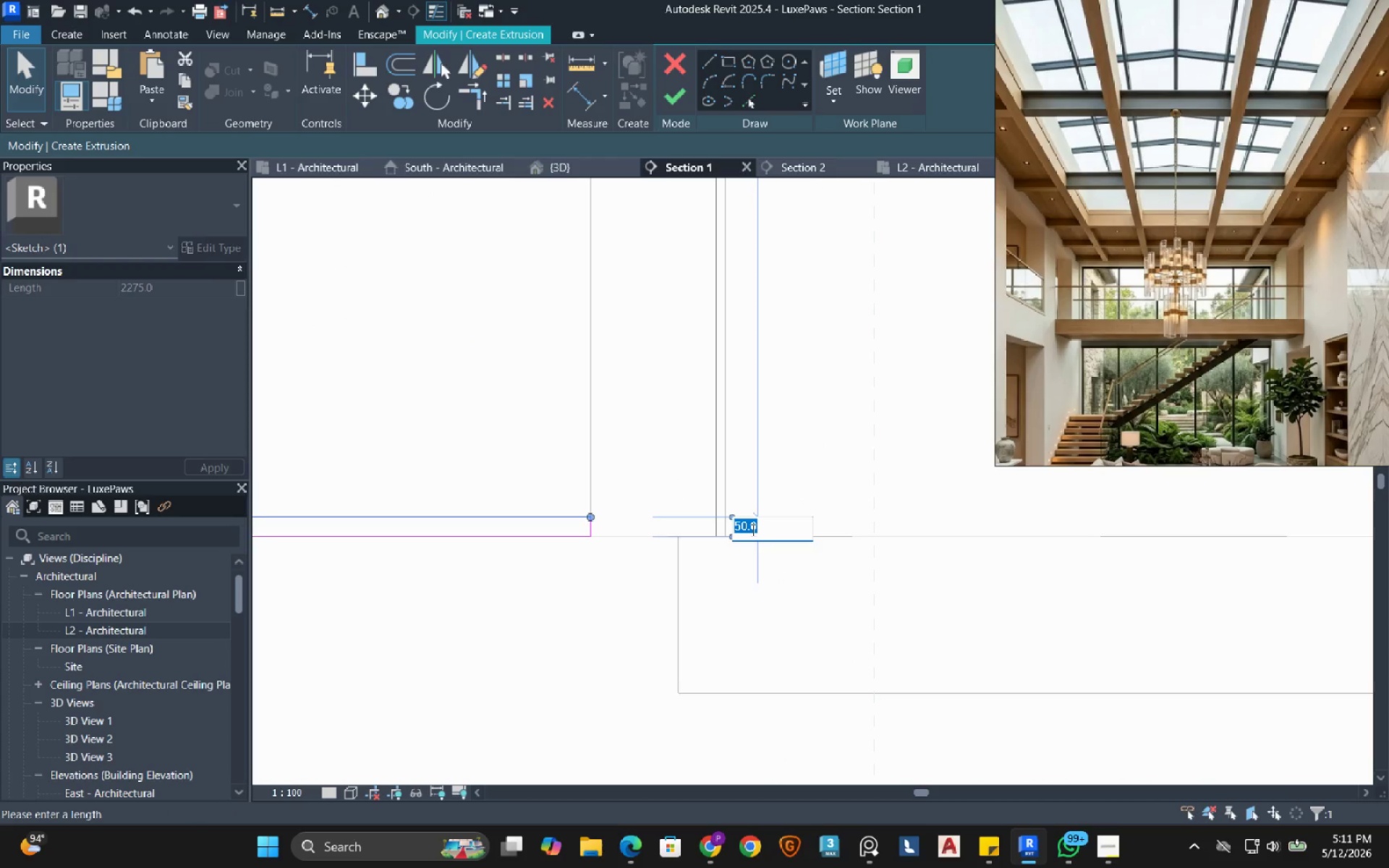 
key(Numpad1)
 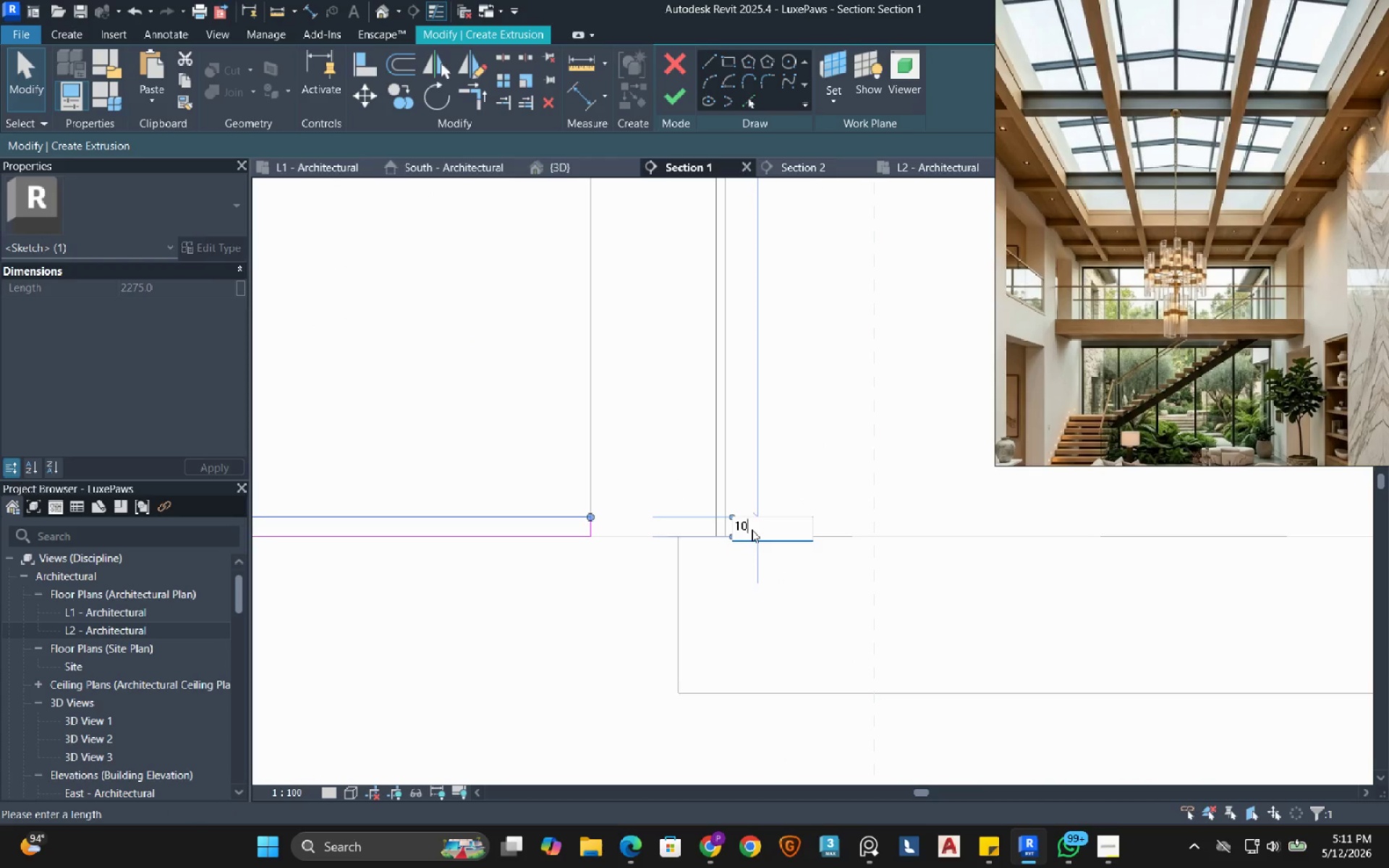 
key(Numpad0)
 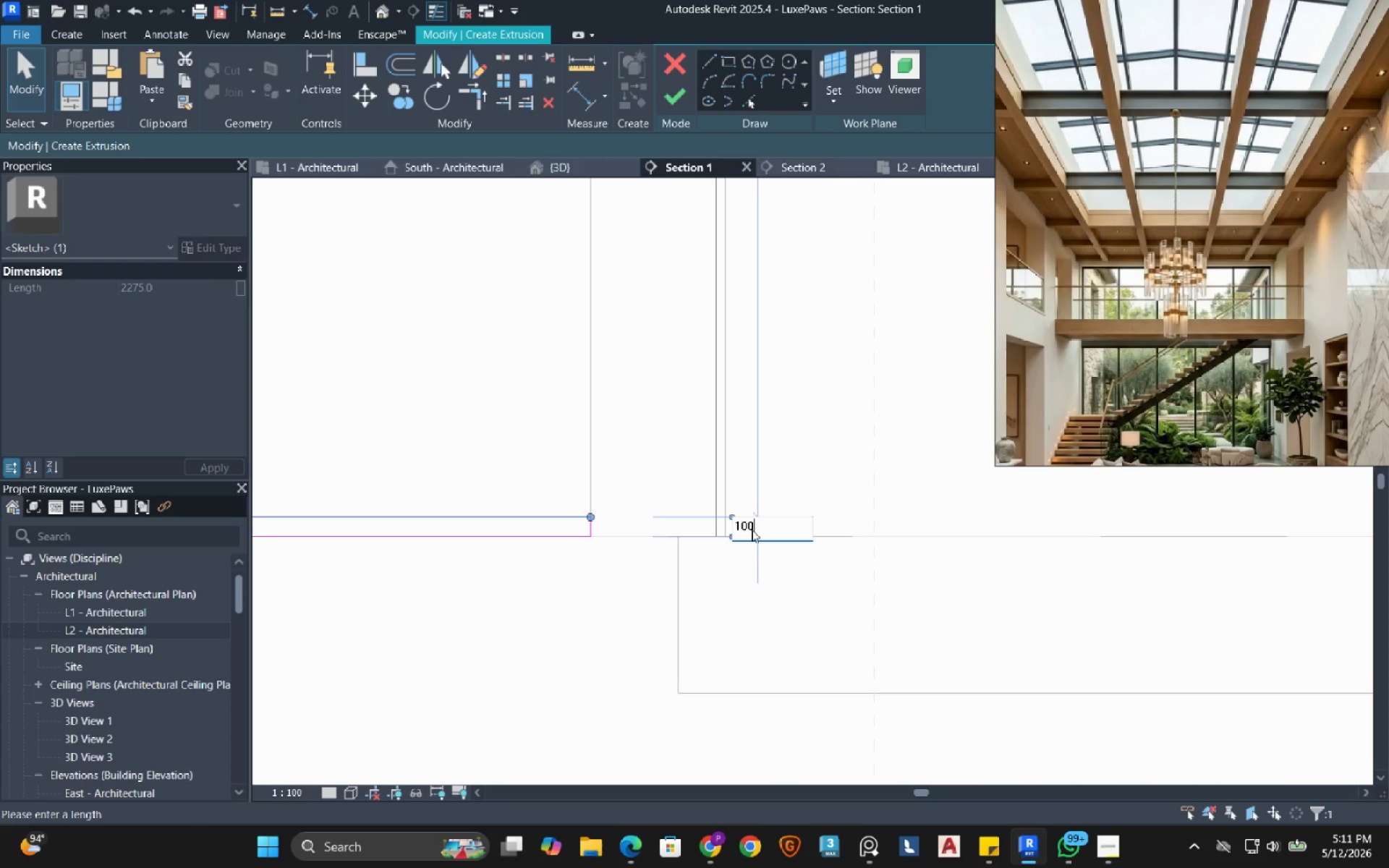 
key(Numpad0)
 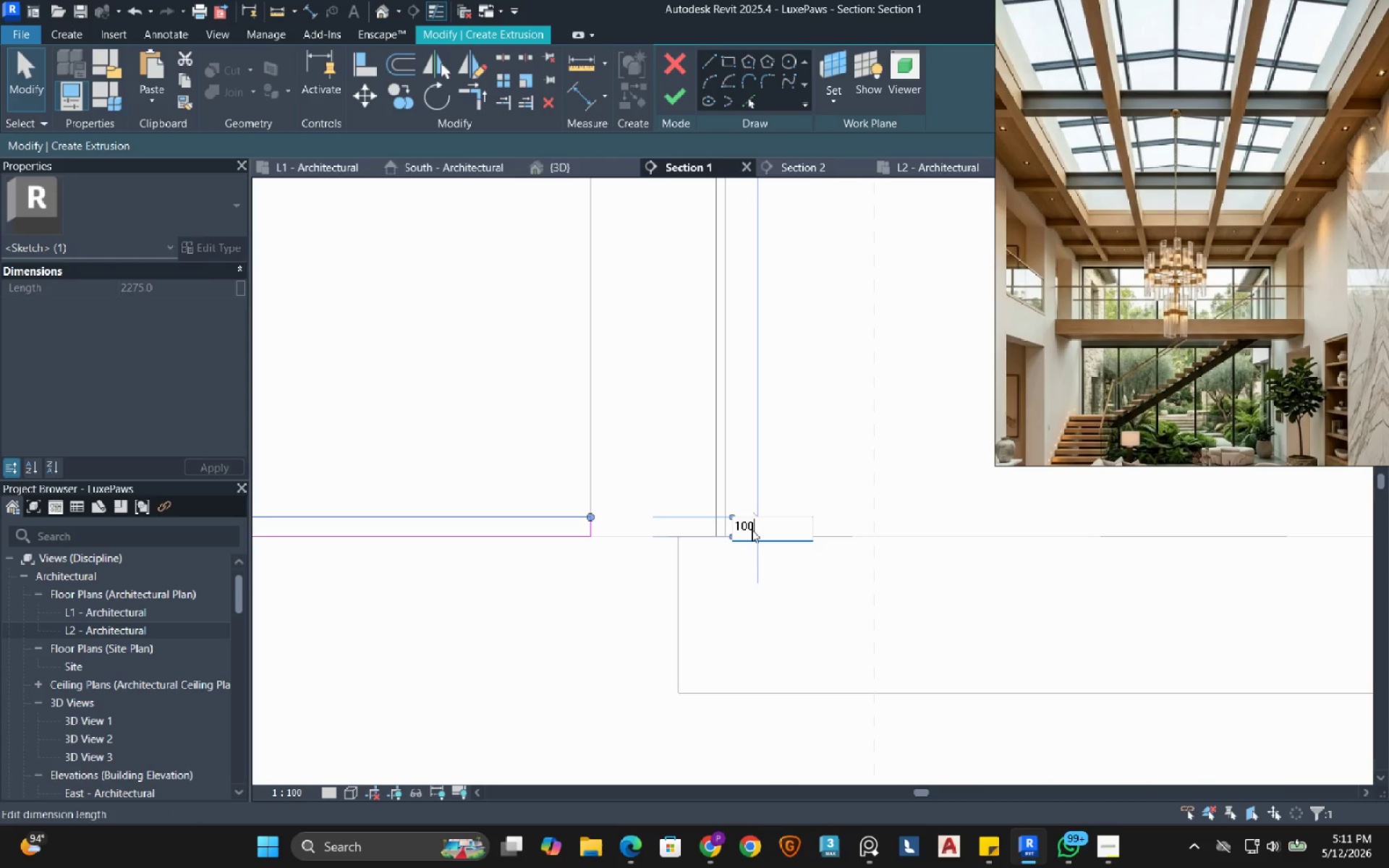 
key(NumpadEnter)
 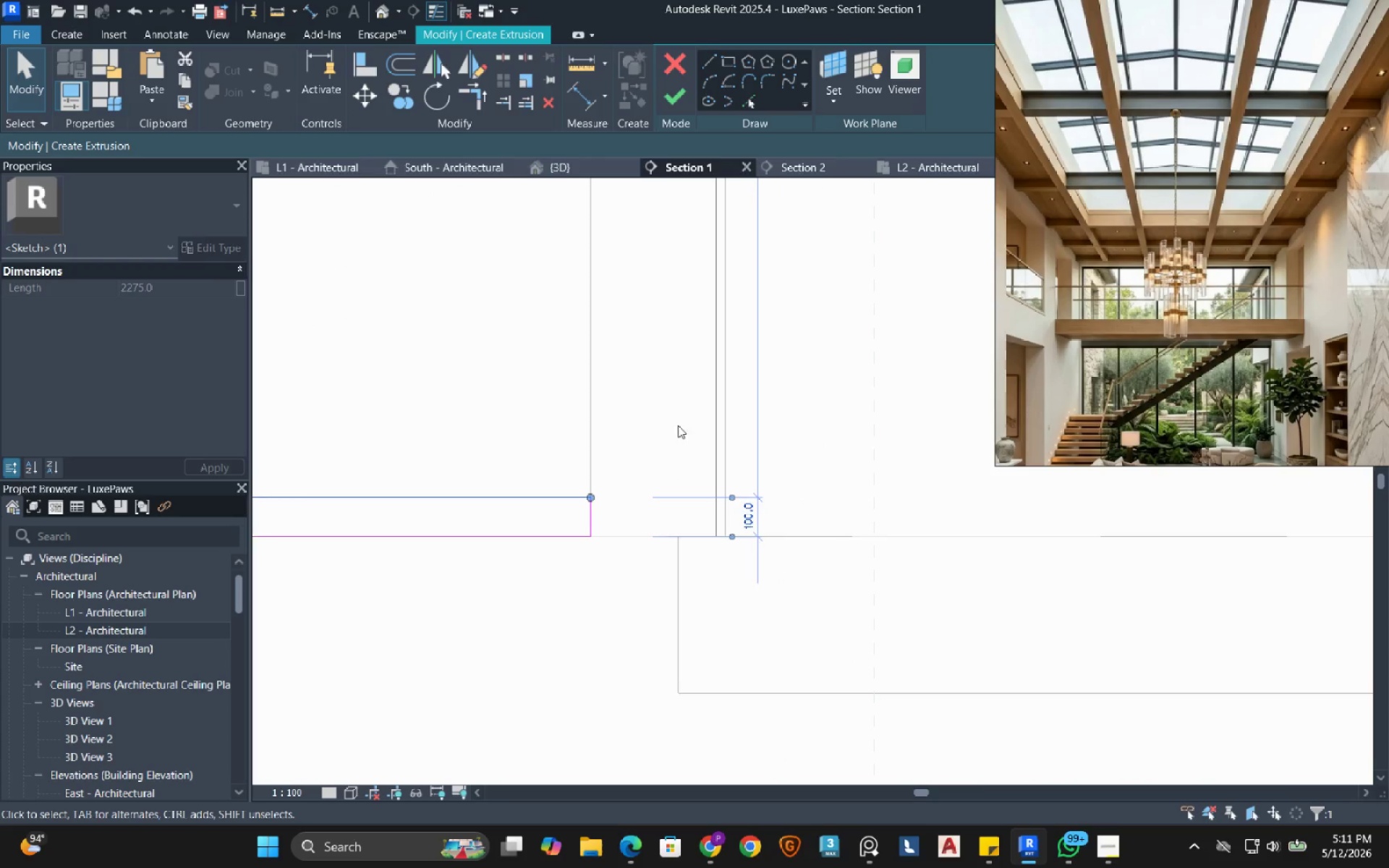 
left_click([653, 416])
 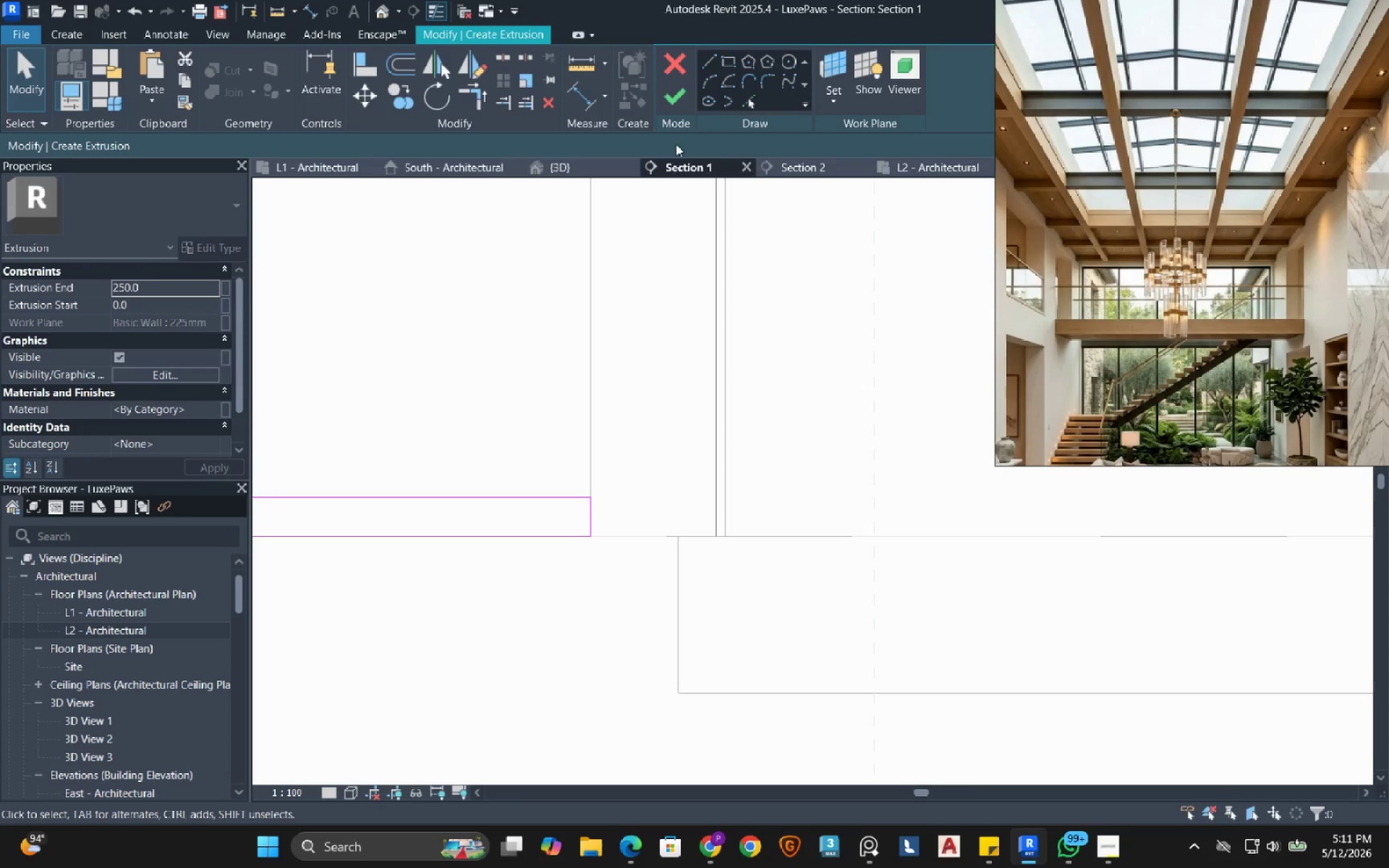 
left_click([678, 98])
 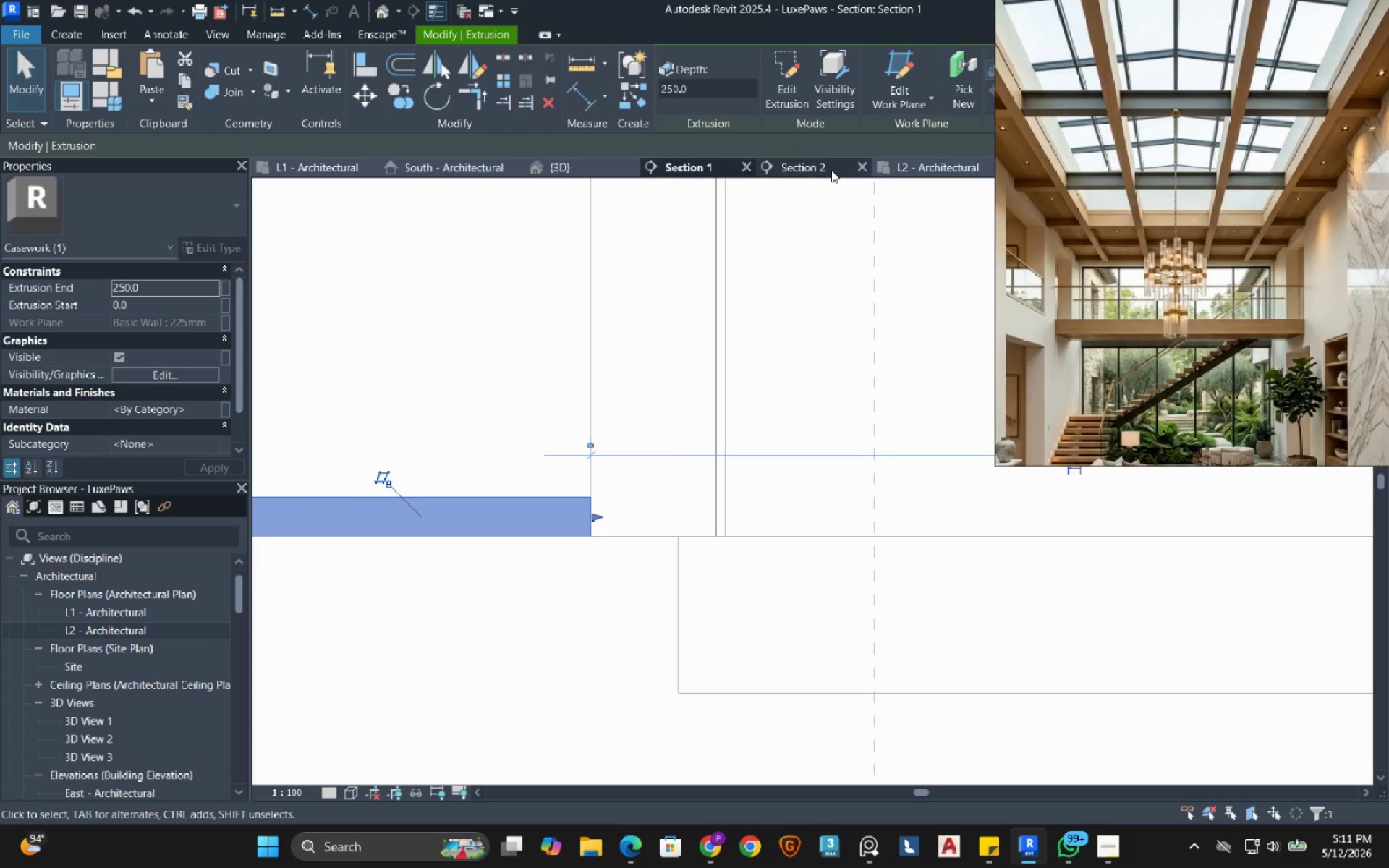 
left_click([915, 168])
 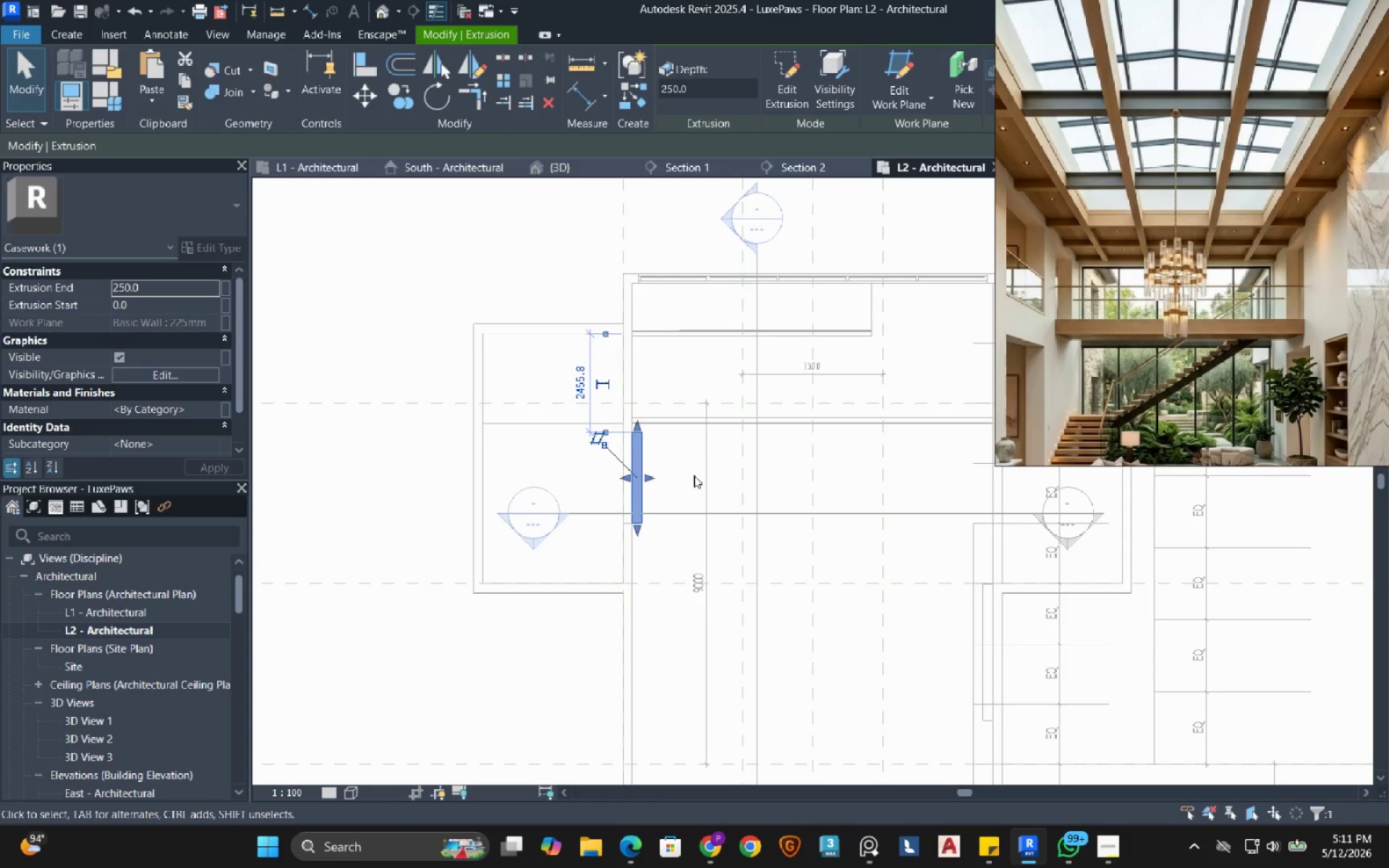 
scroll: coordinate [622, 458], scroll_direction: up, amount: 7.0
 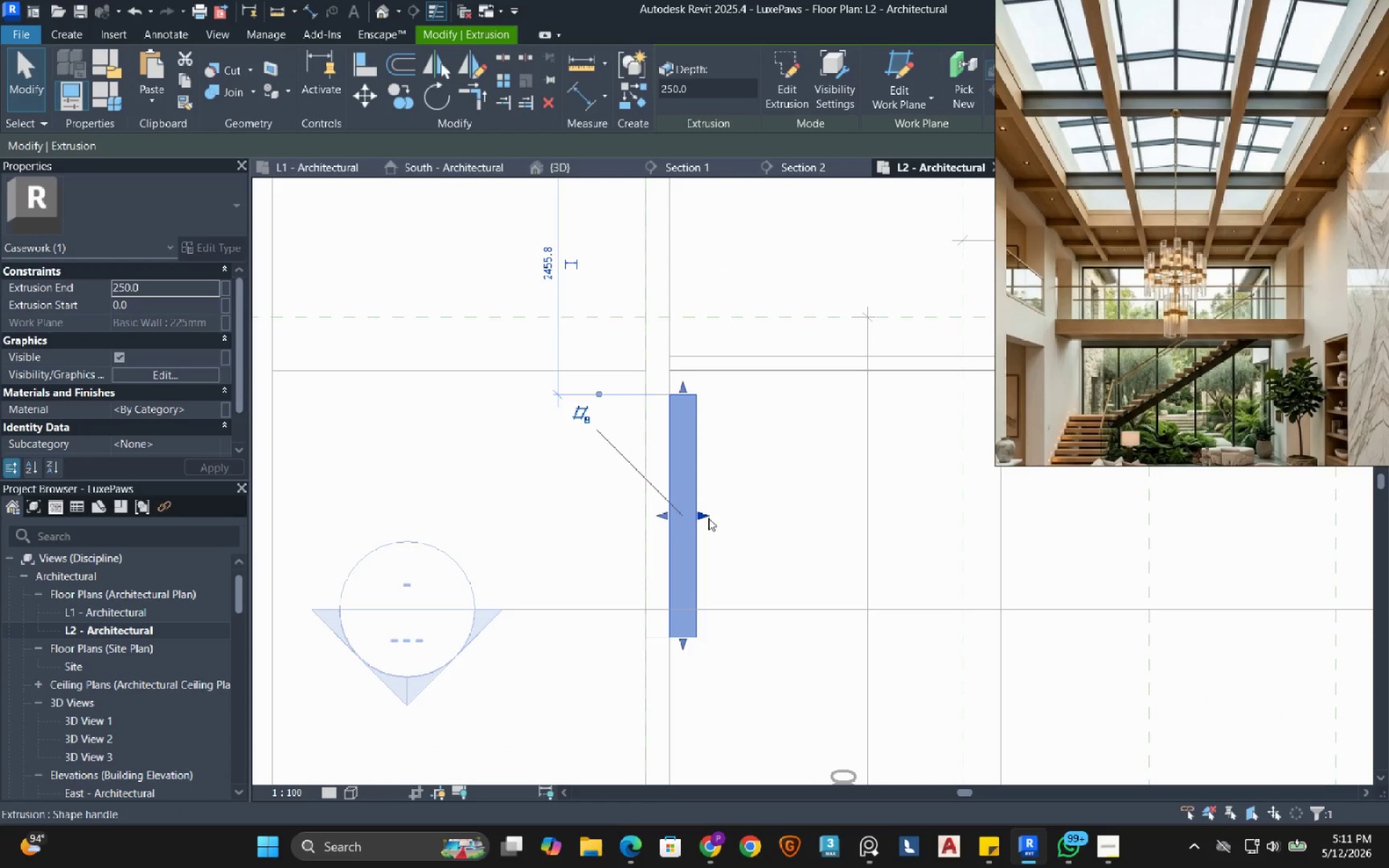 
left_click_drag(start_coordinate=[699, 521], to_coordinate=[642, 537])
 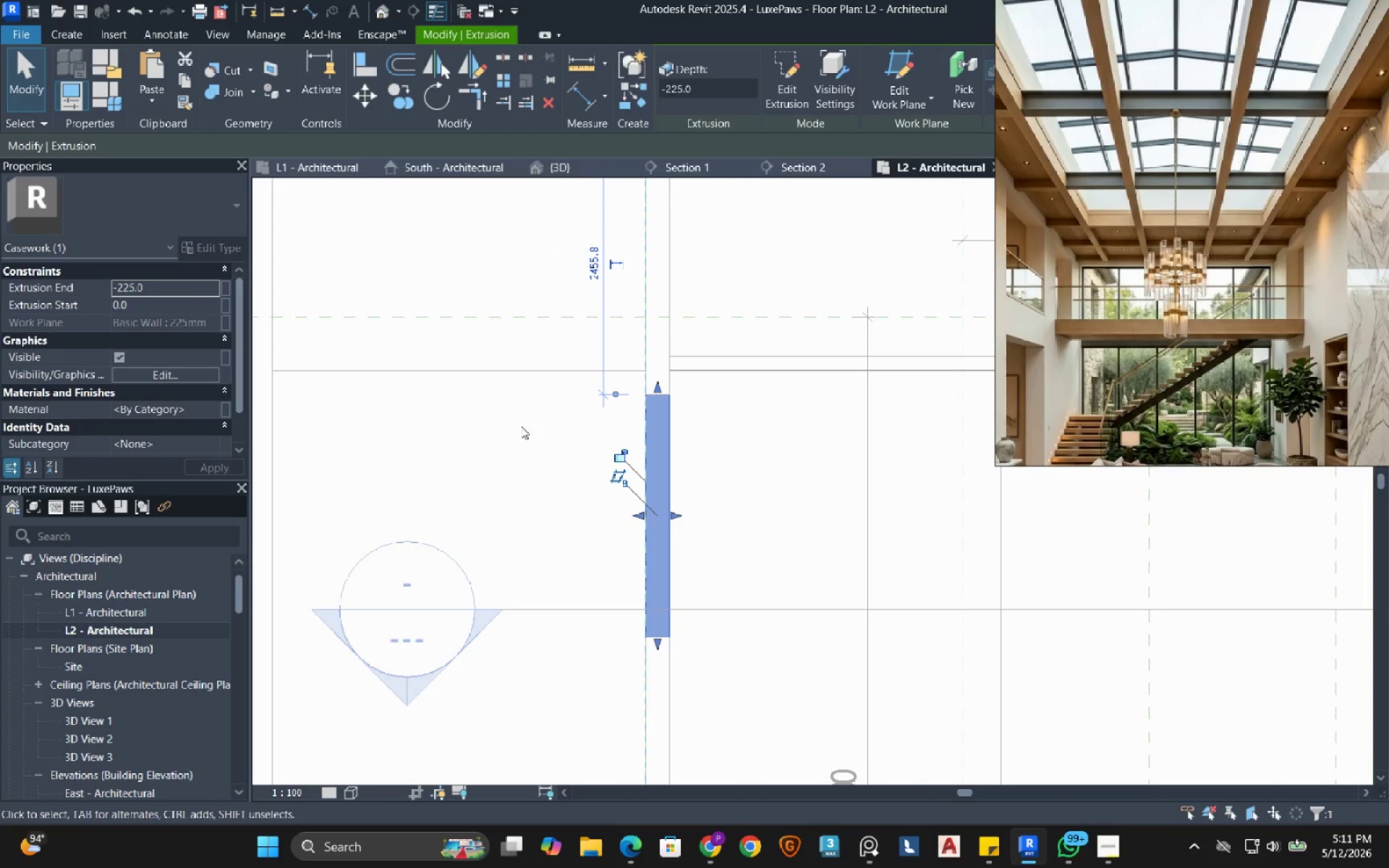 
scroll: coordinate [634, 411], scroll_direction: up, amount: 3.0
 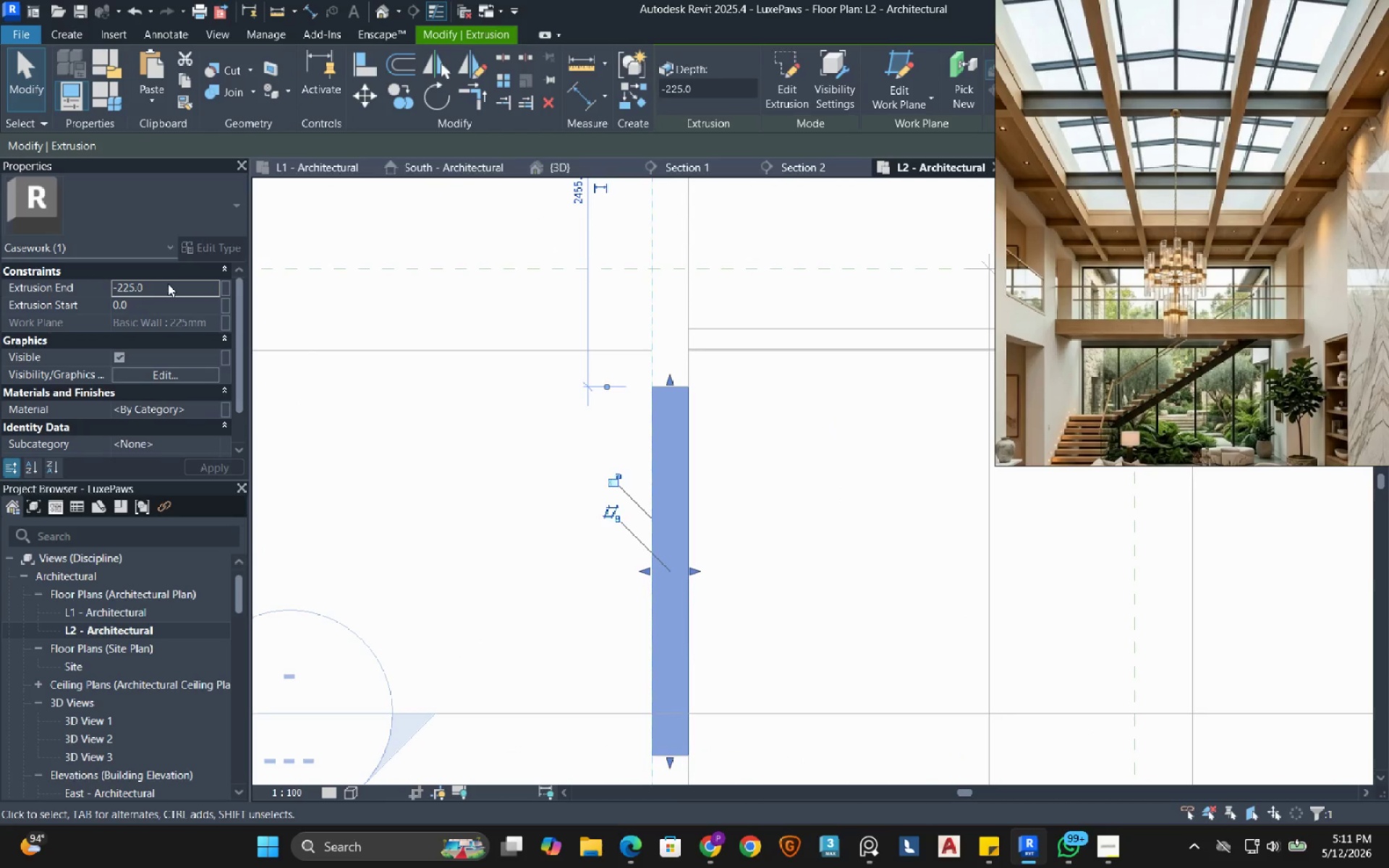 
double_click([167, 283])
 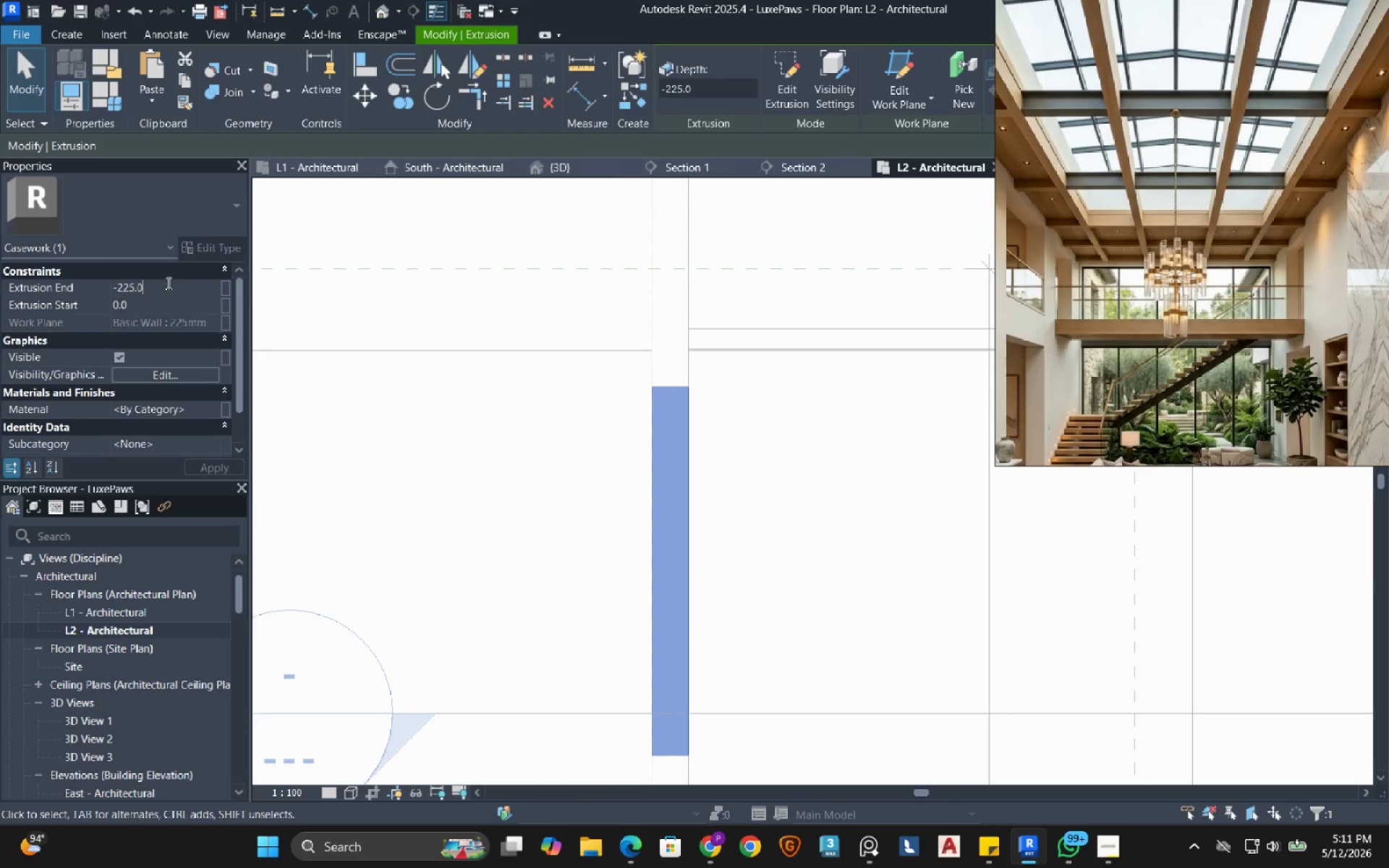 
triple_click([167, 283])
 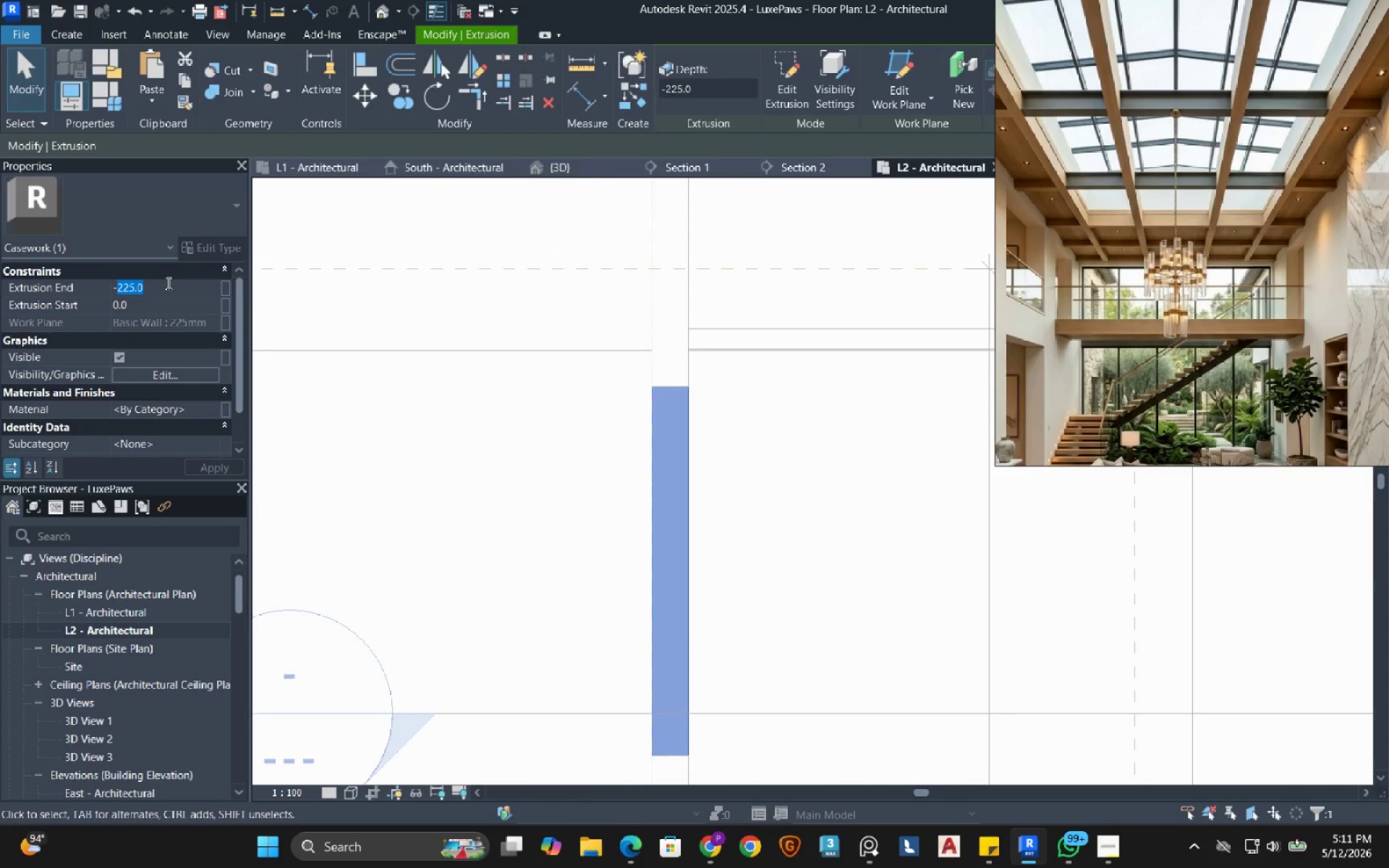 
key(Numpad2)
 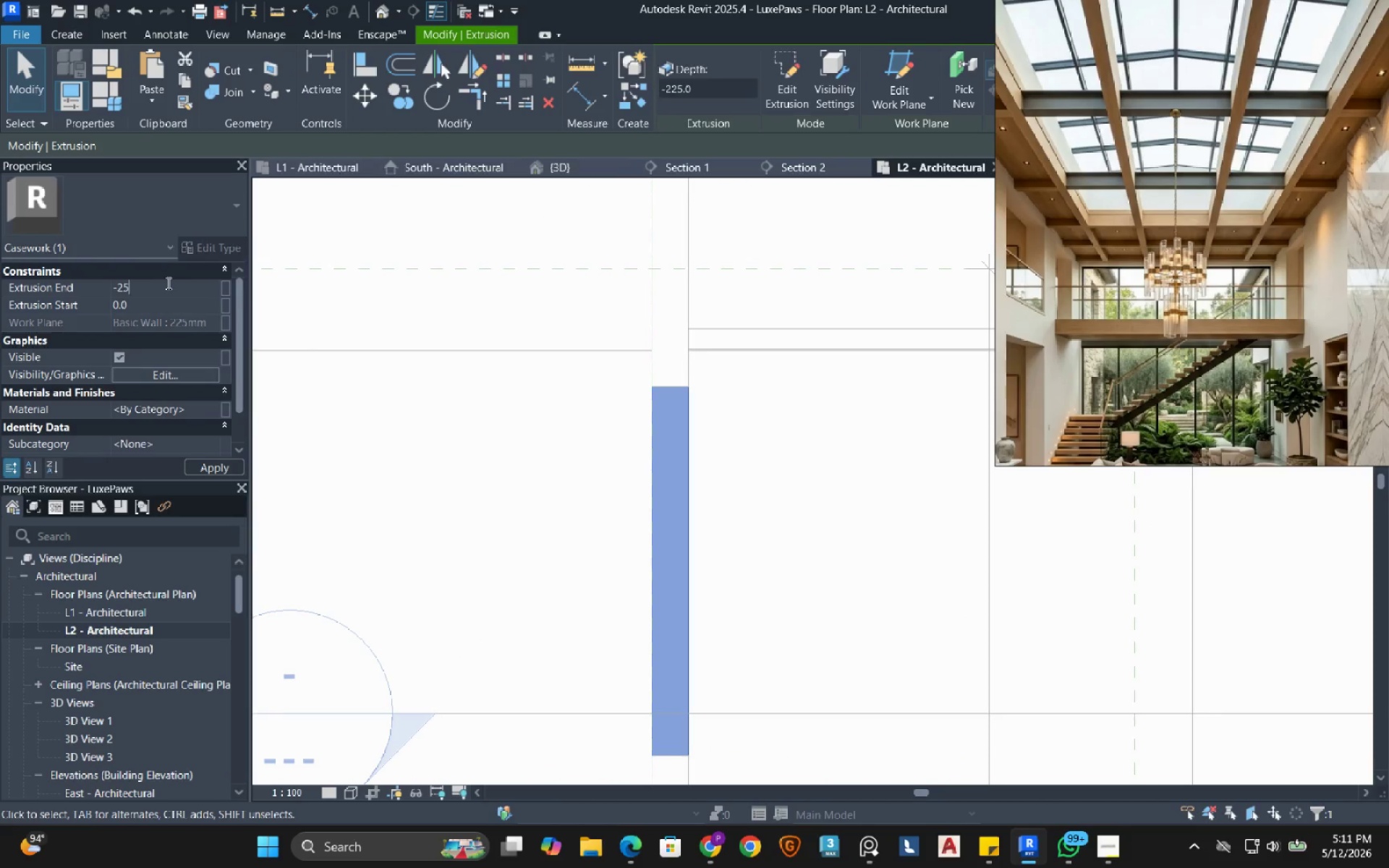 
key(Numpad5)
 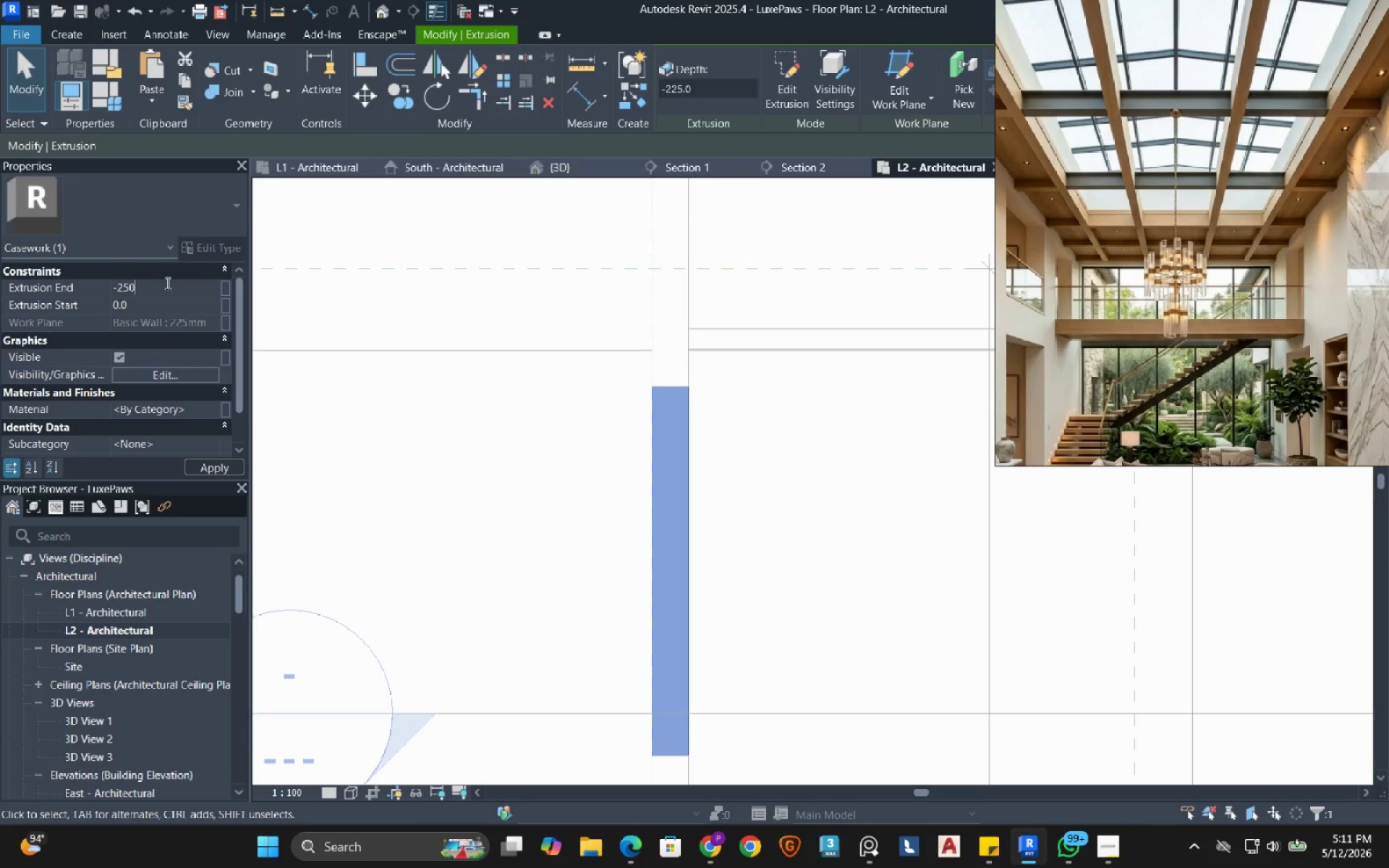 
key(Numpad0)
 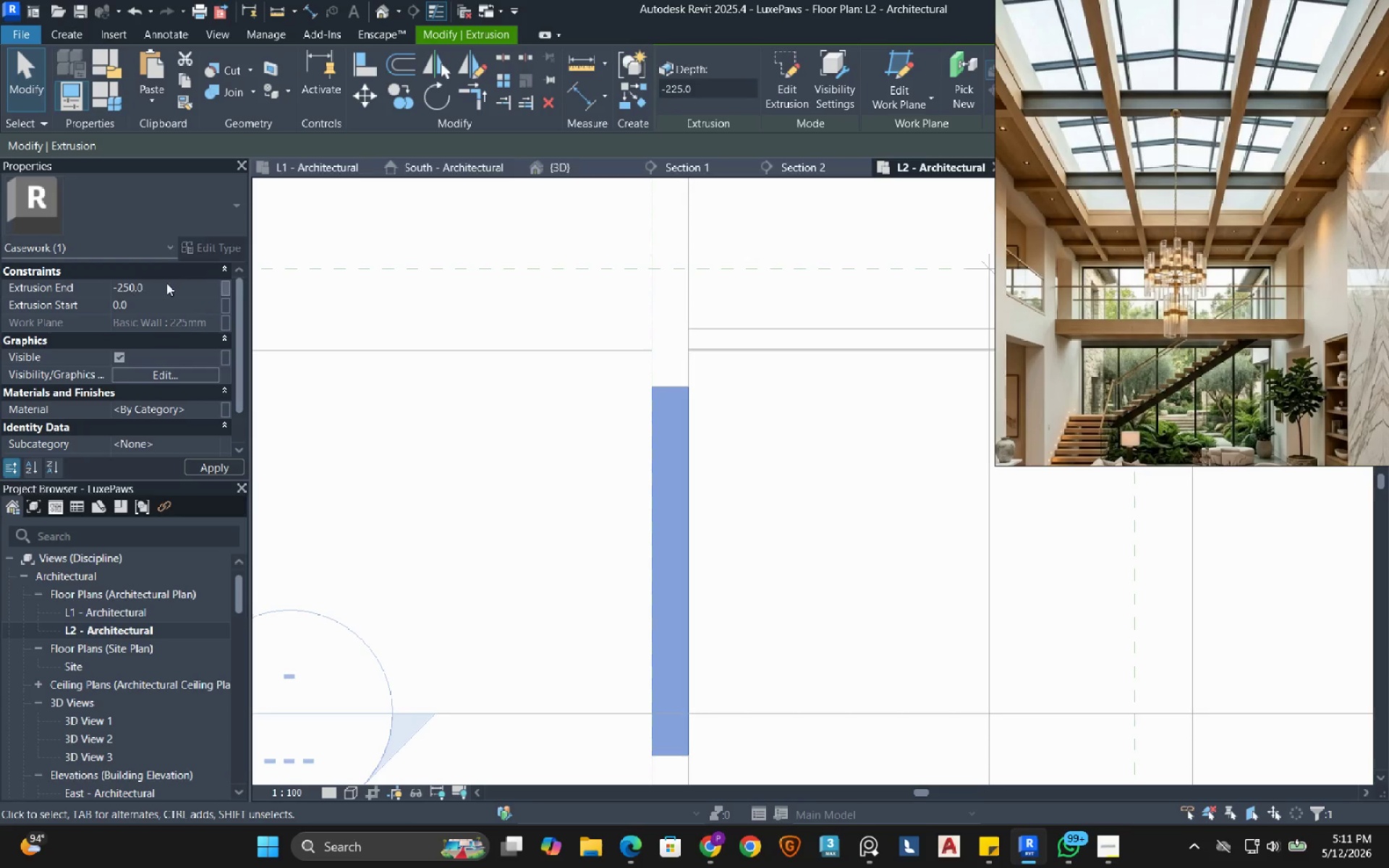 
key(NumpadEnter)
 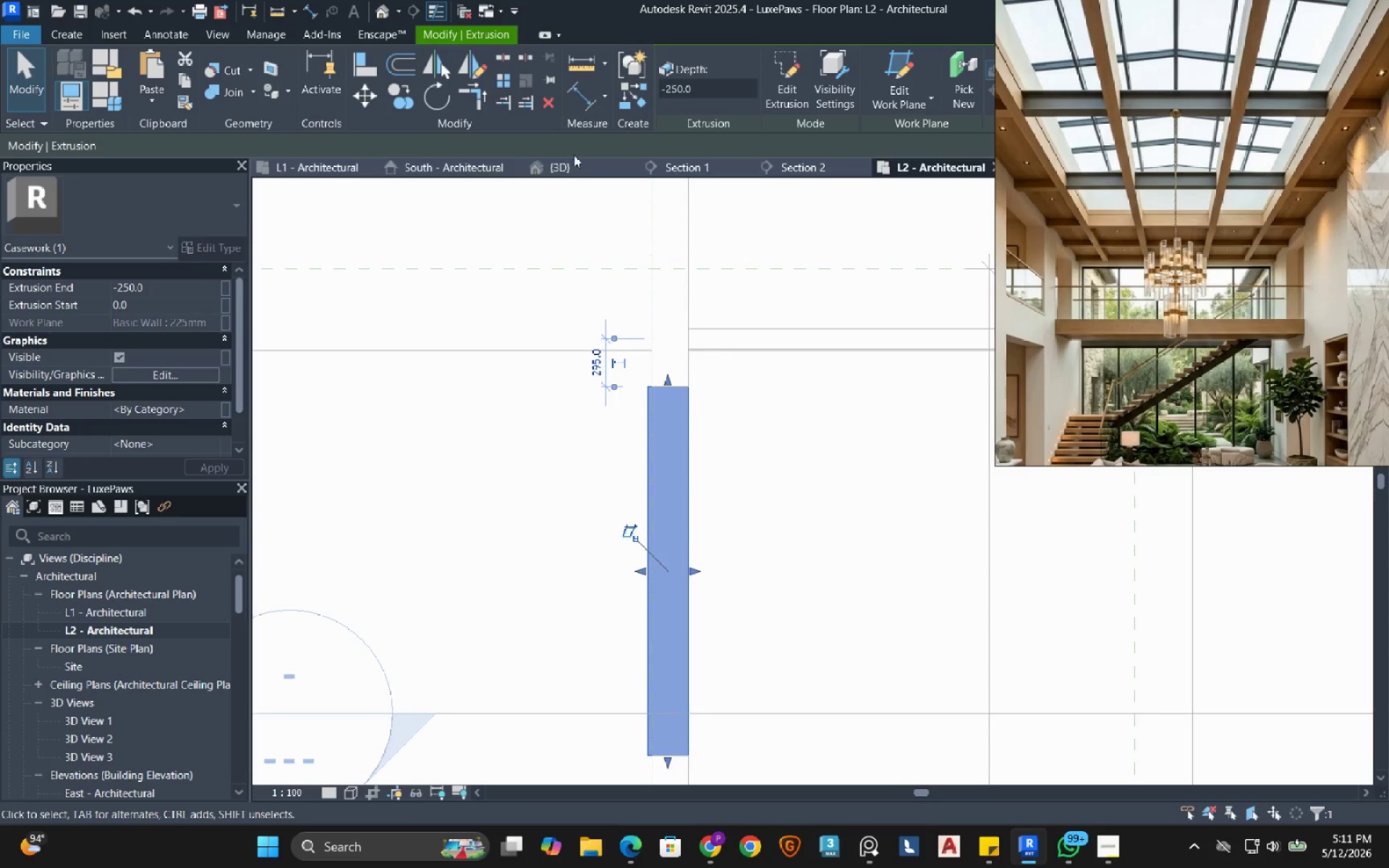 
left_click([368, 104])
 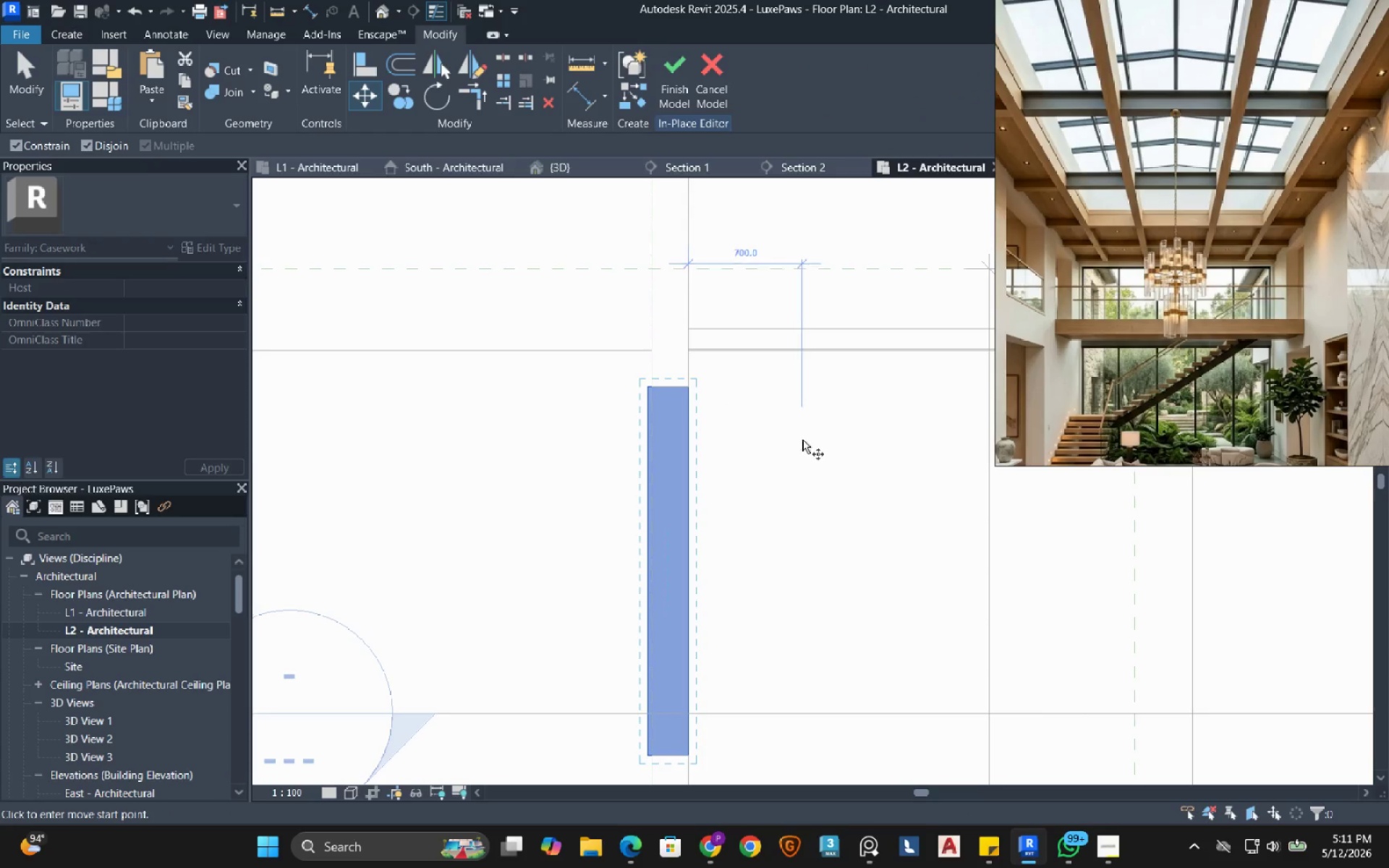 
scroll: coordinate [642, 383], scroll_direction: up, amount: 6.0
 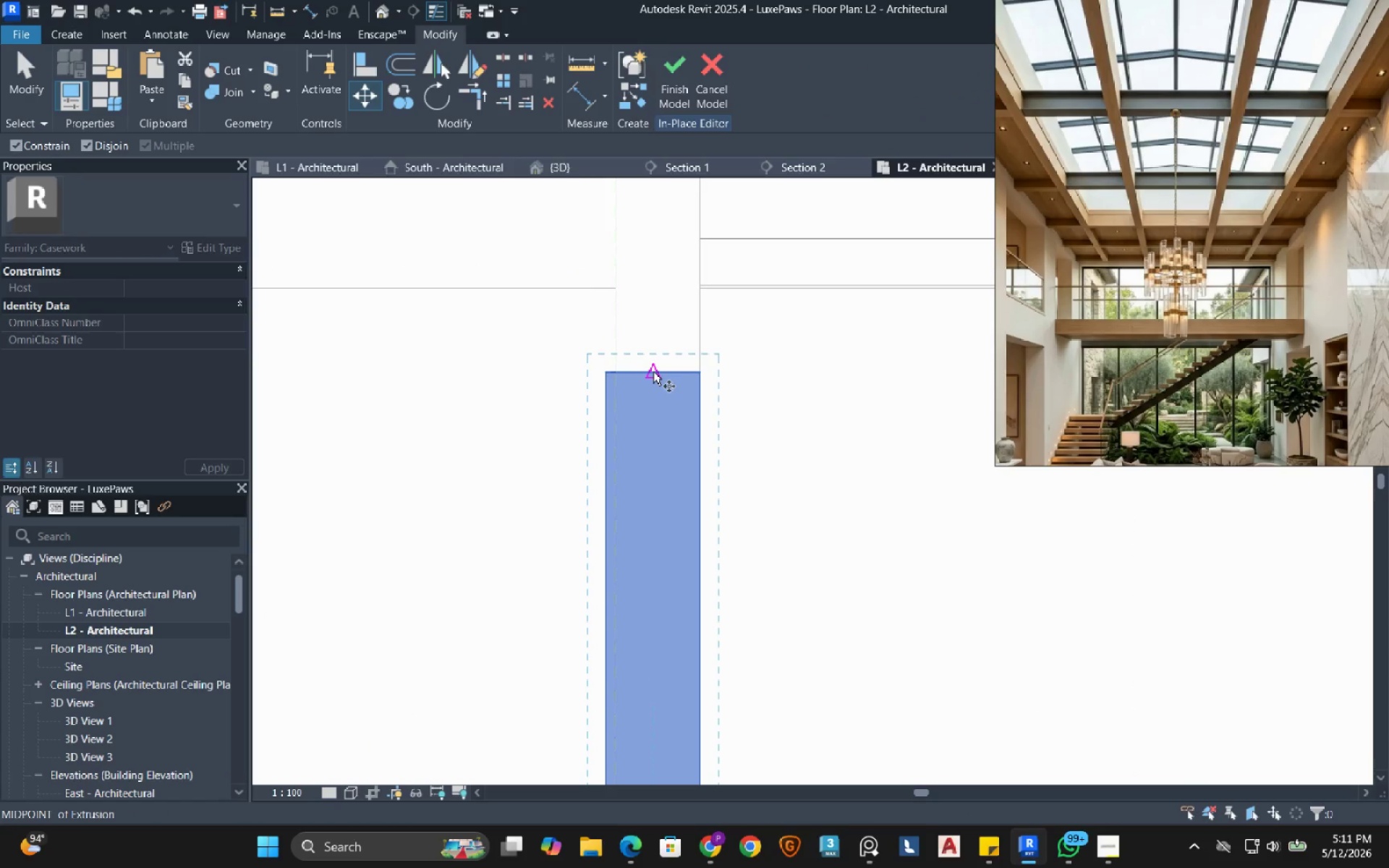 
left_click([653, 372])
 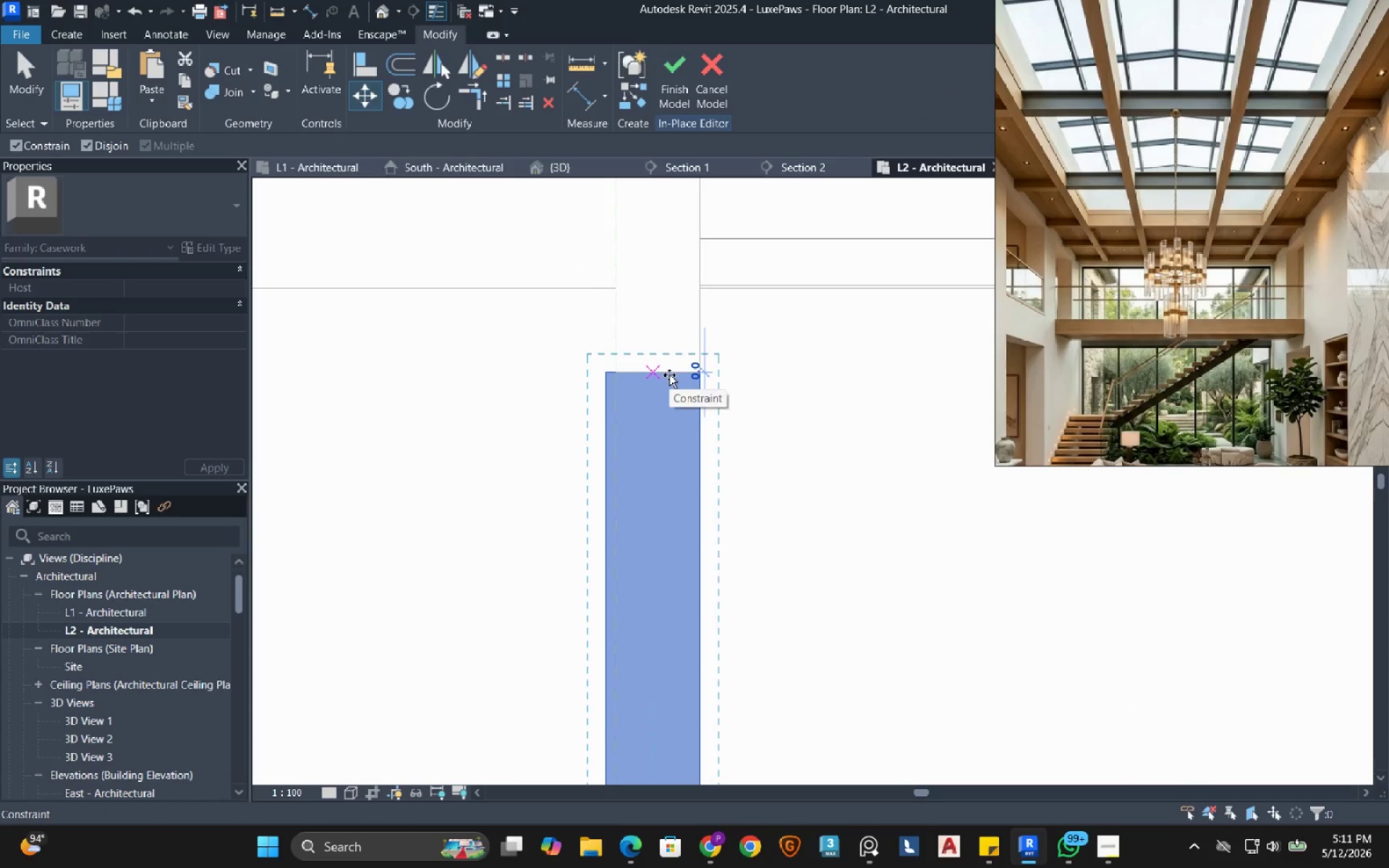 
right_click([671, 365])
 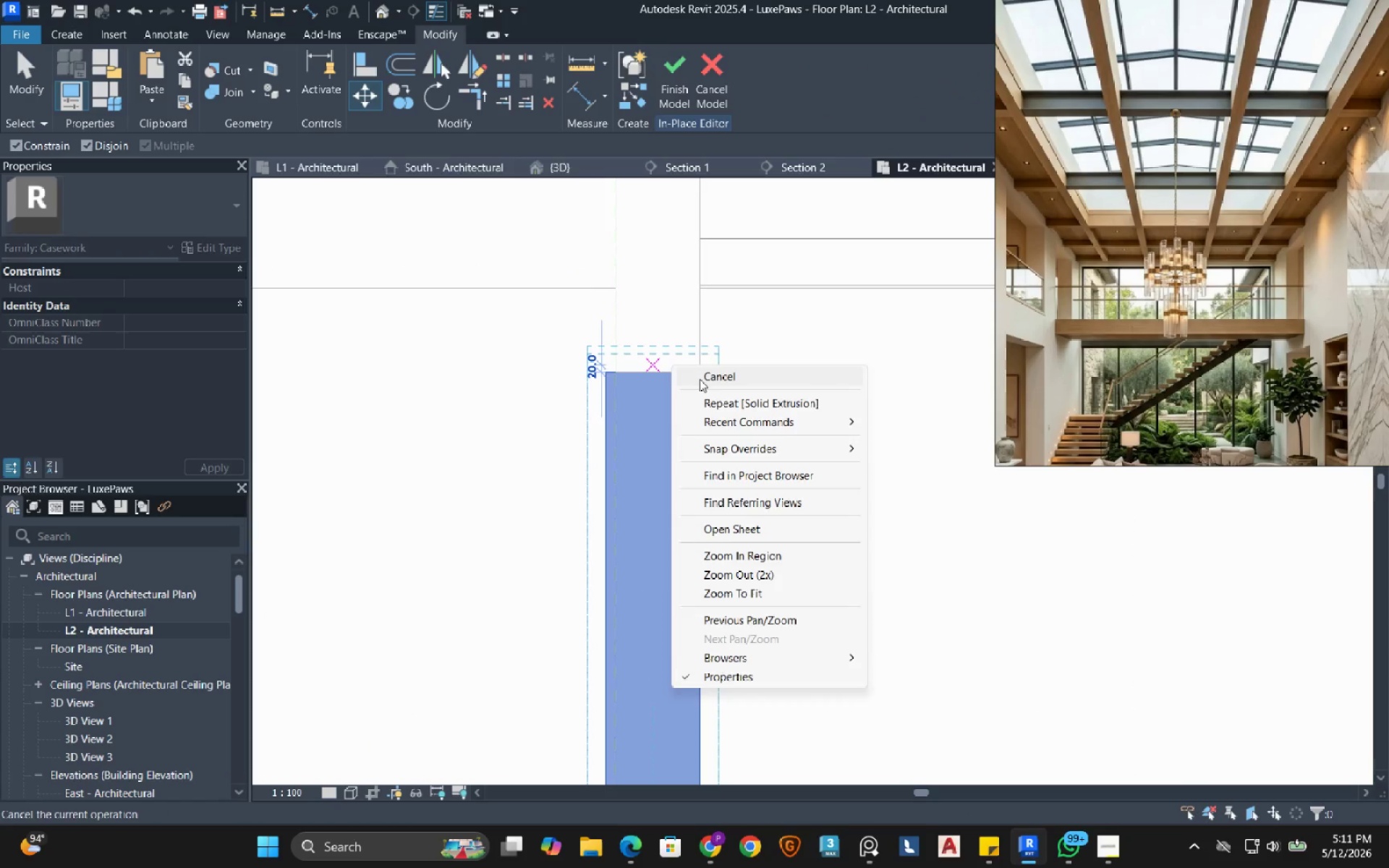 
left_click([700, 379])
 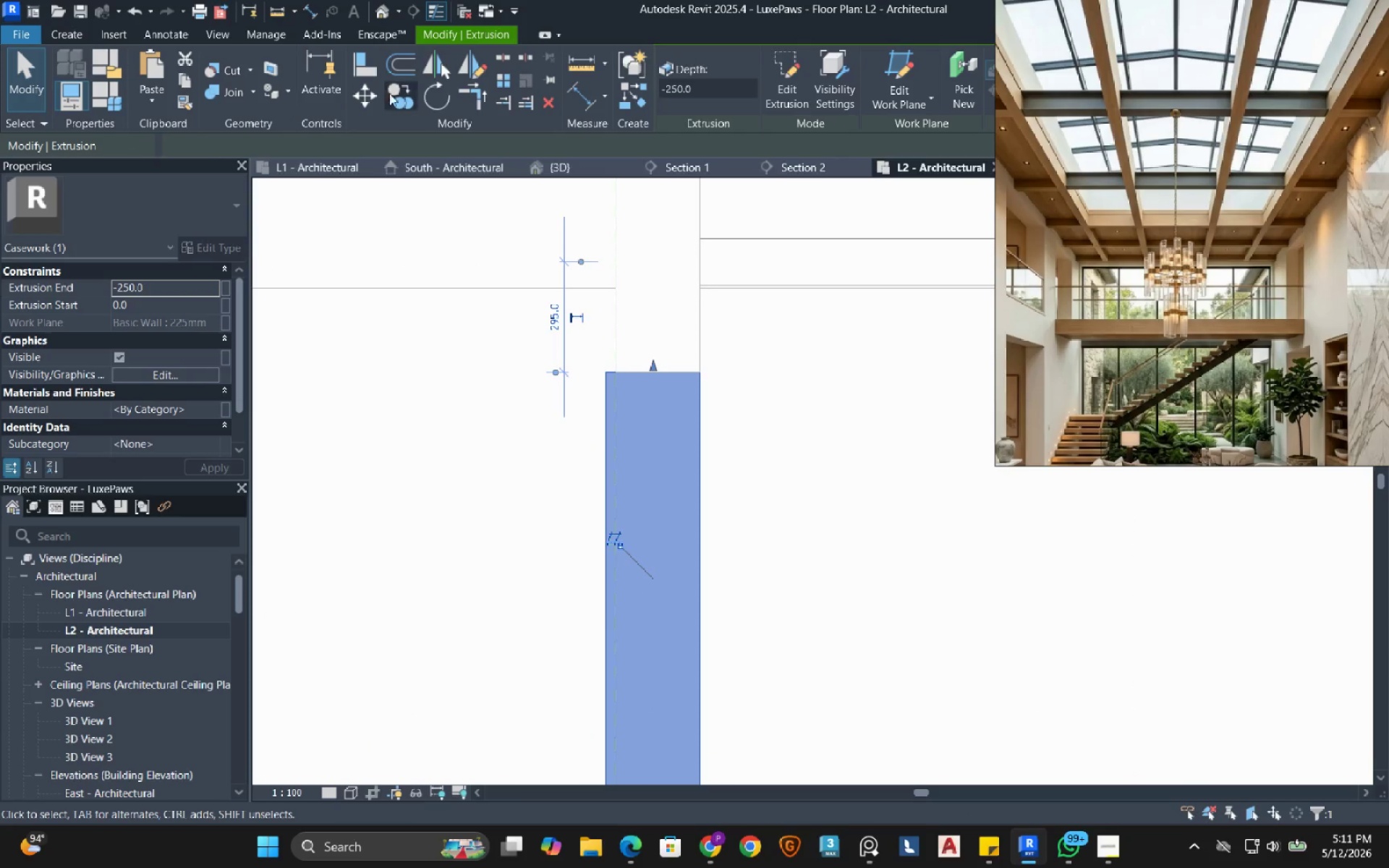 
left_click([359, 103])
 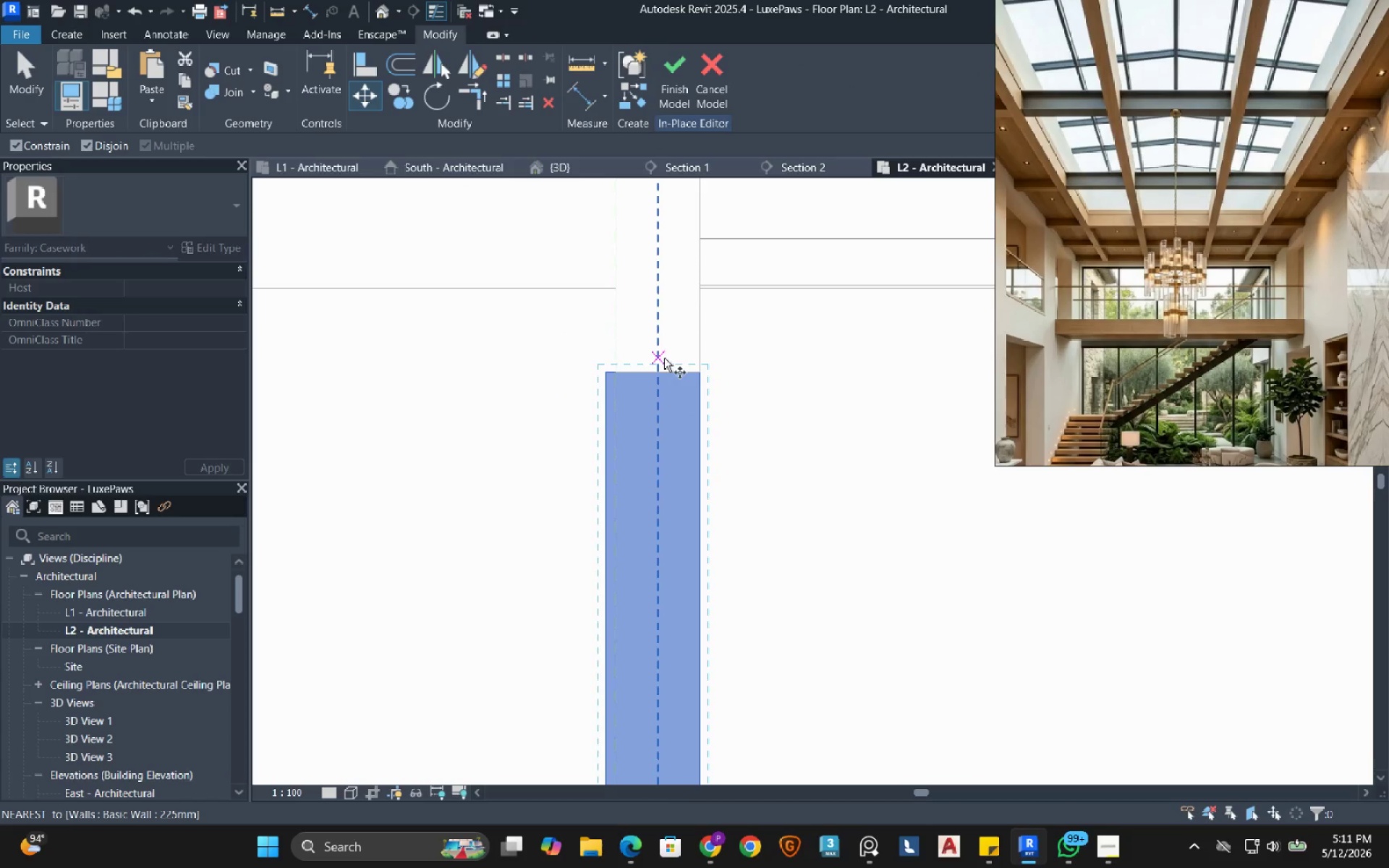 
left_click([650, 374])
 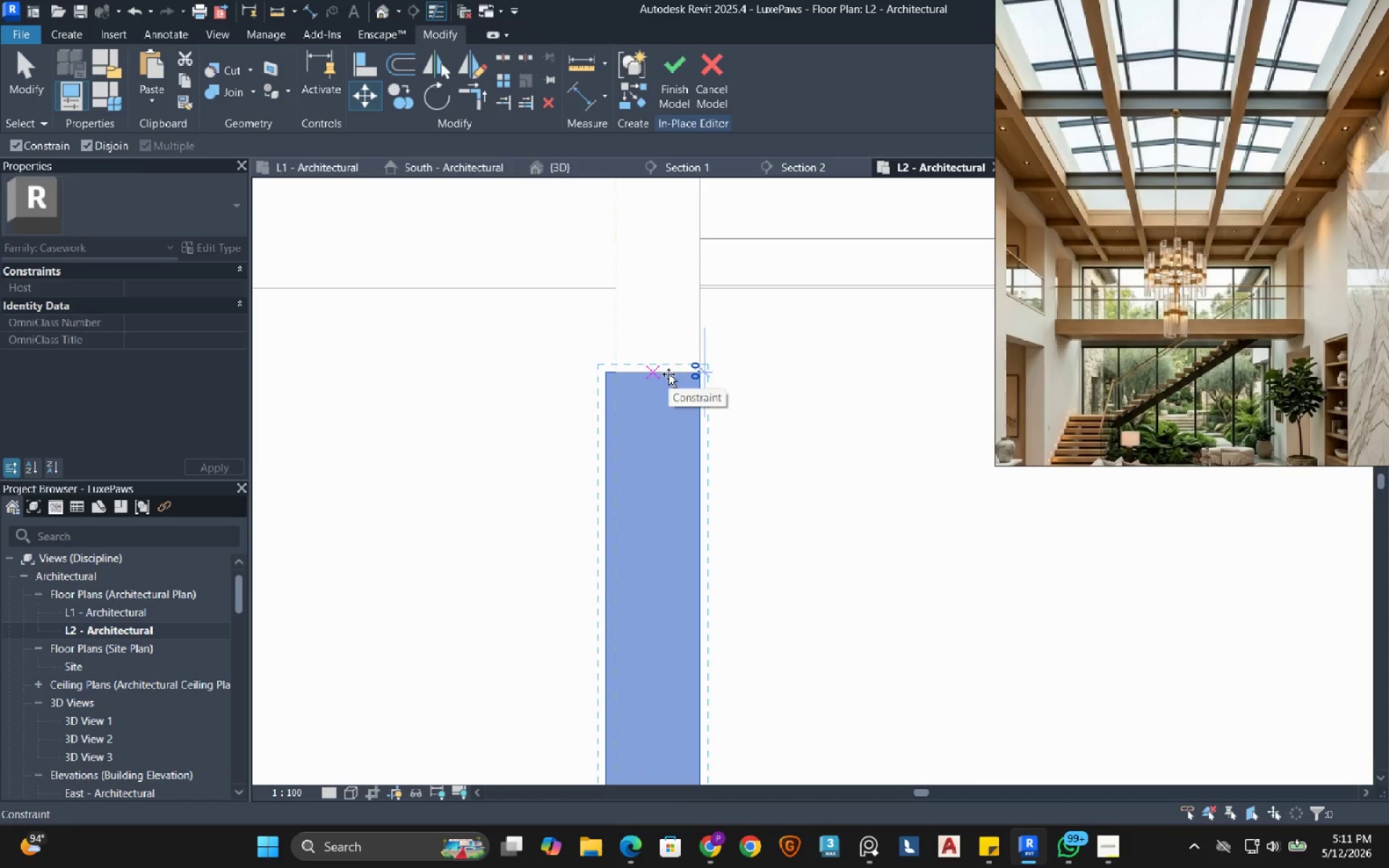 
scroll: coordinate [675, 355], scroll_direction: up, amount: 4.0
 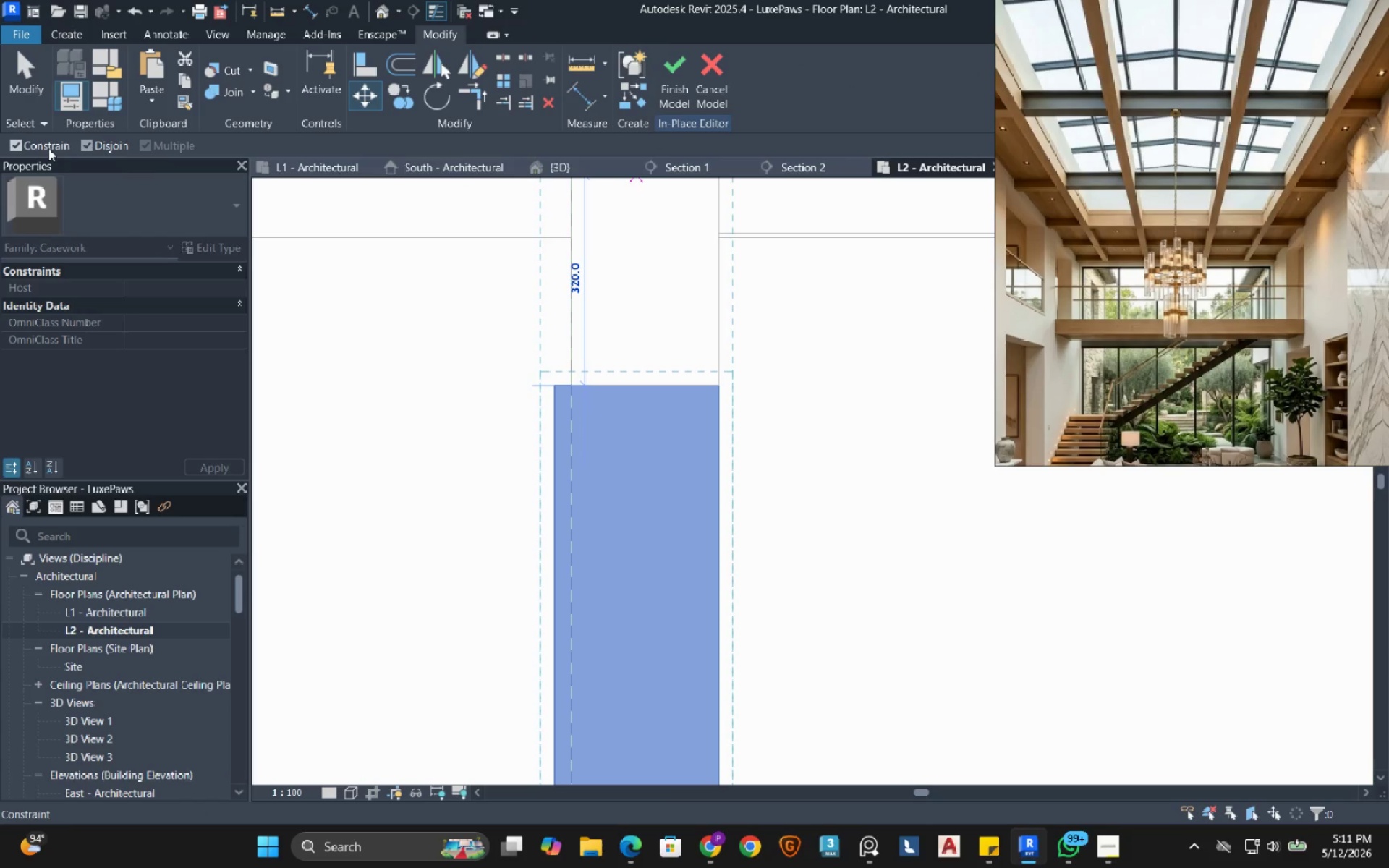 
left_click([48, 146])
 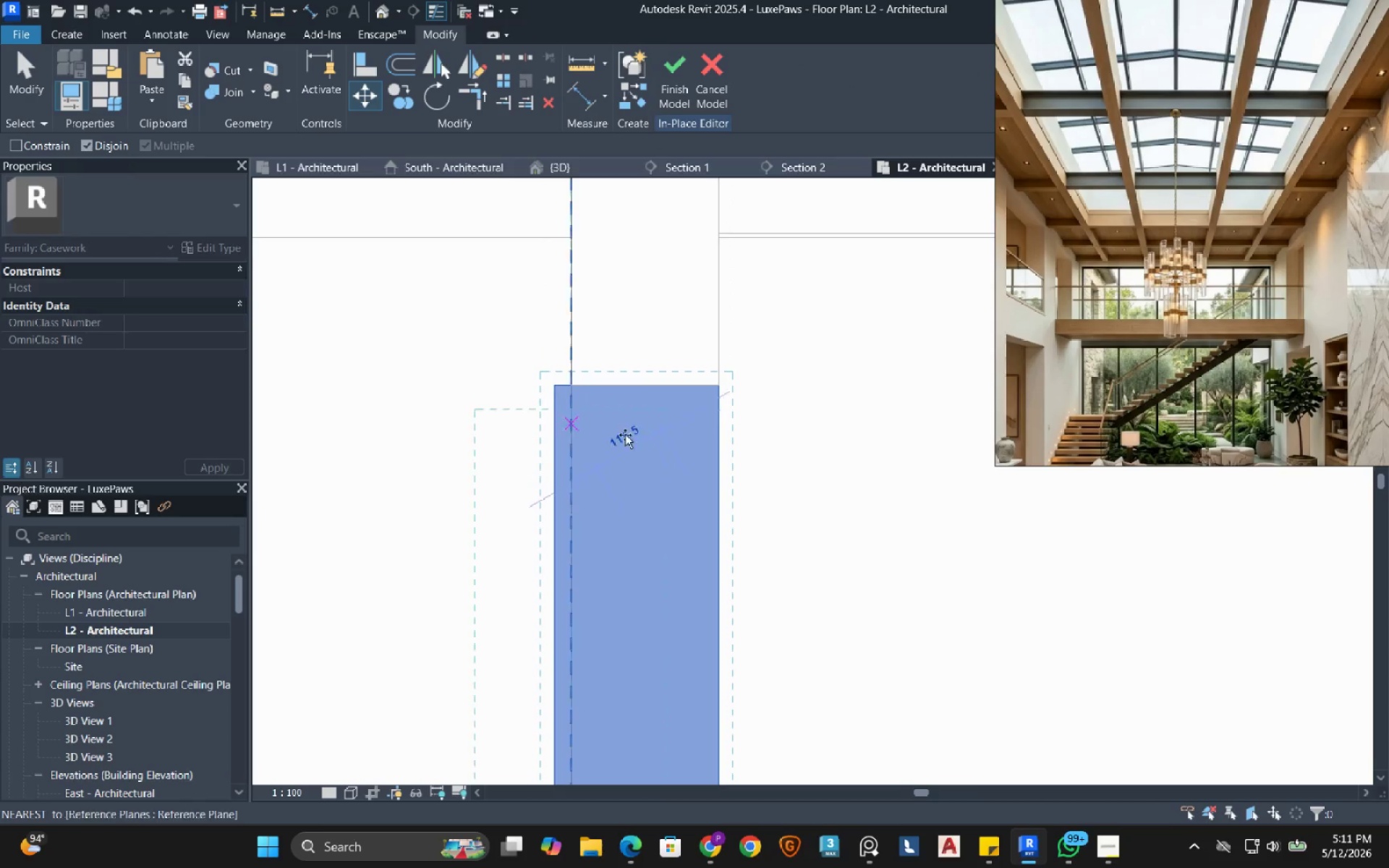 
scroll: coordinate [619, 410], scroll_direction: up, amount: 3.0
 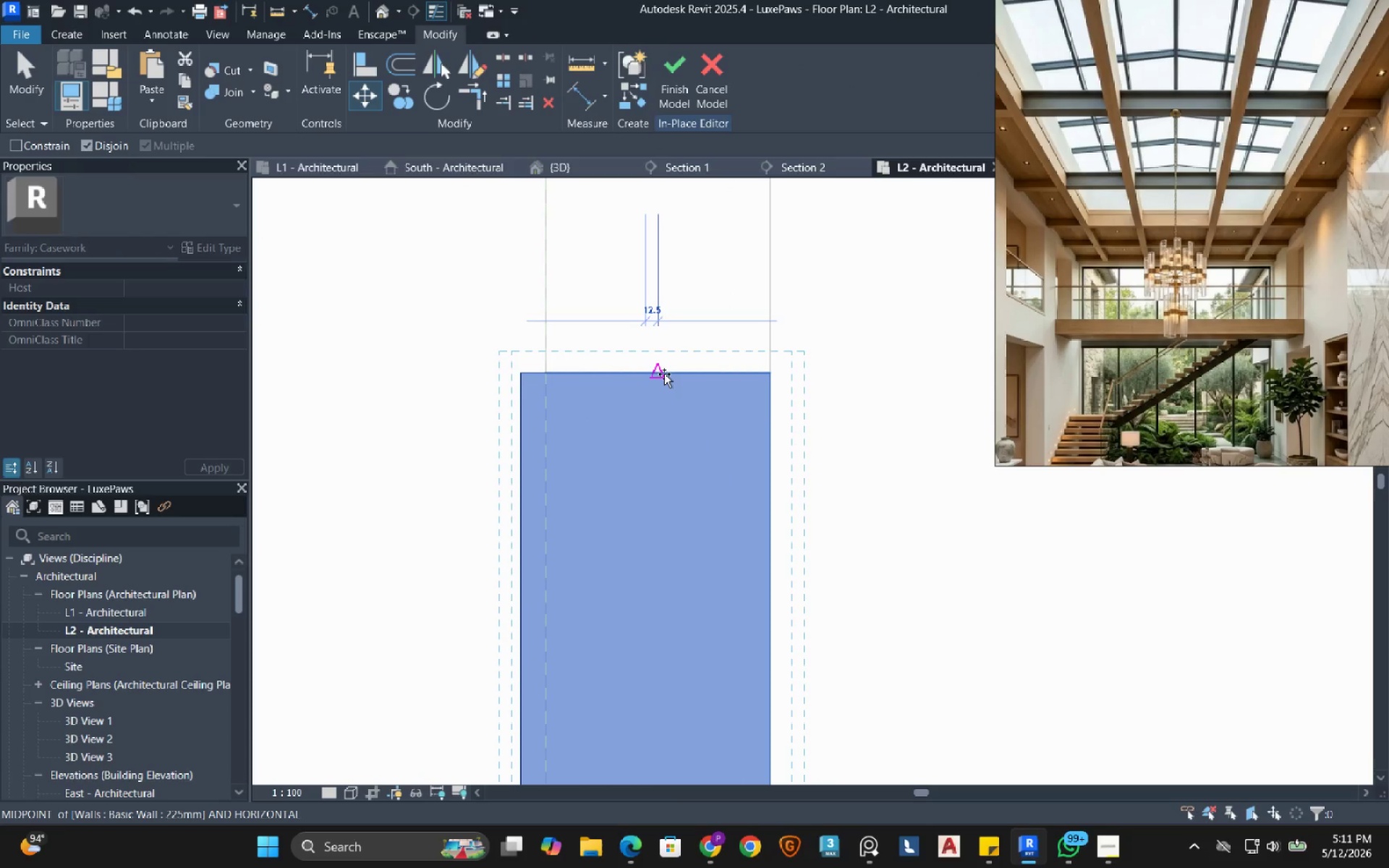 
left_click([664, 374])
 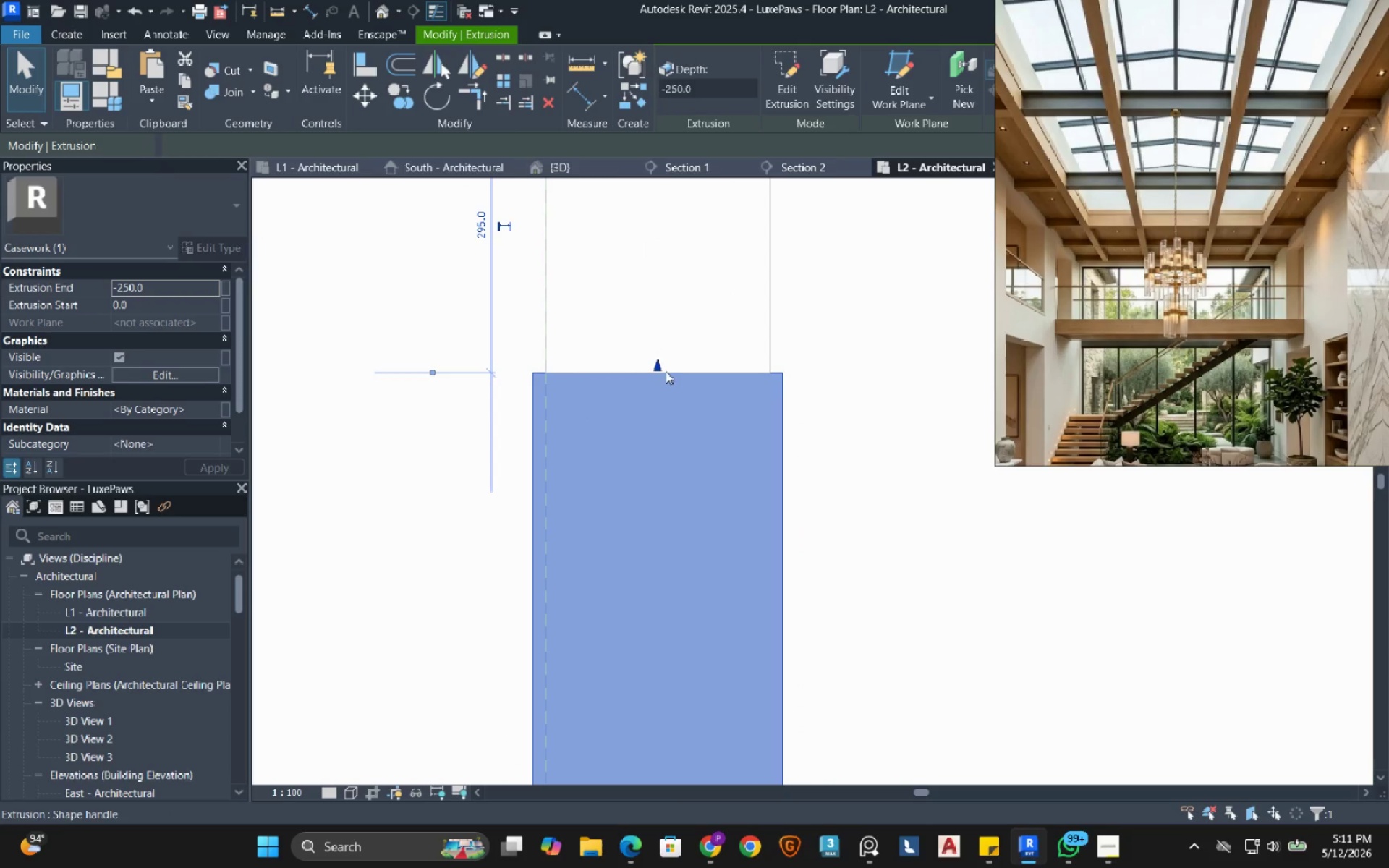 
left_click([804, 315])
 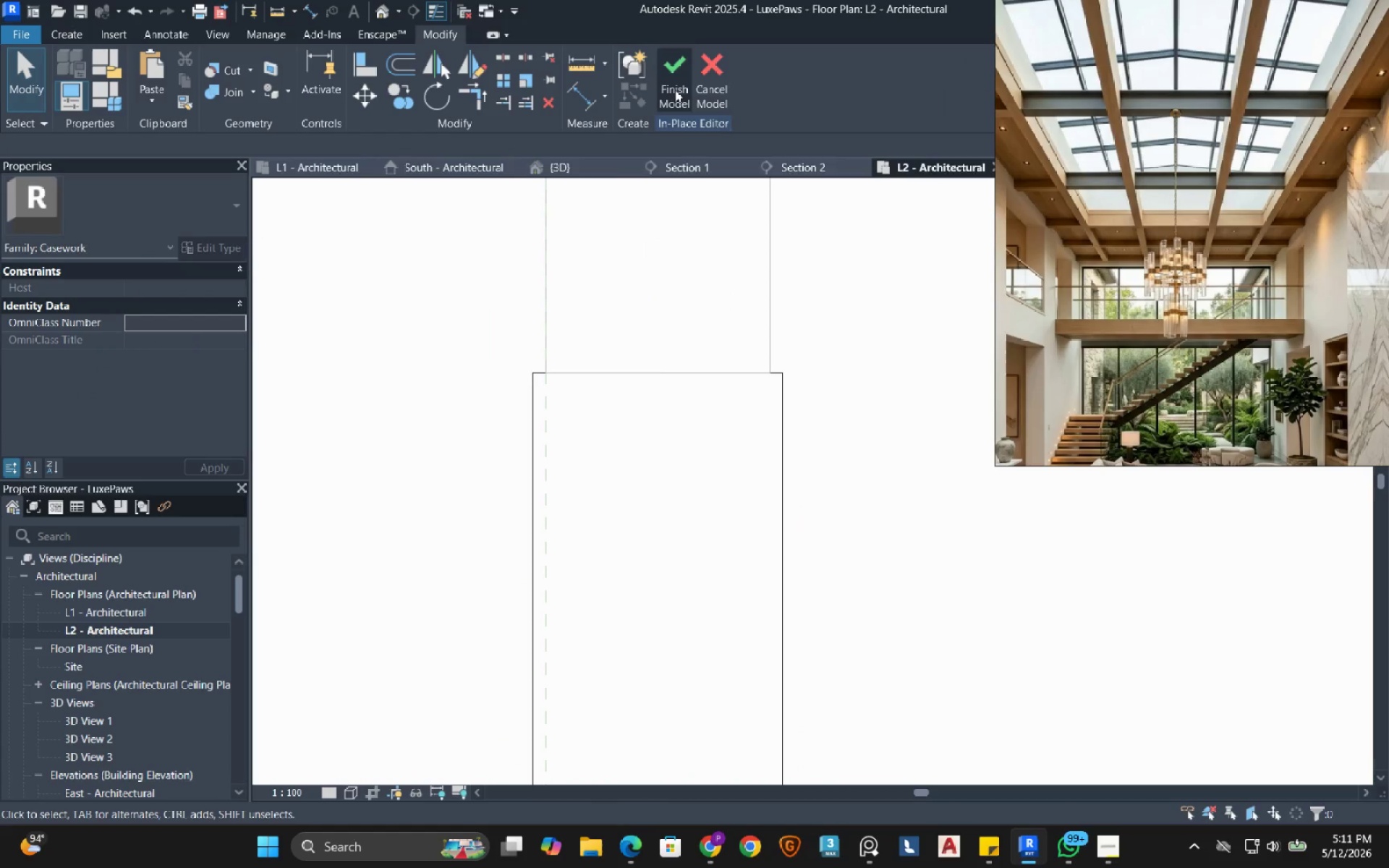 
left_click([674, 85])
 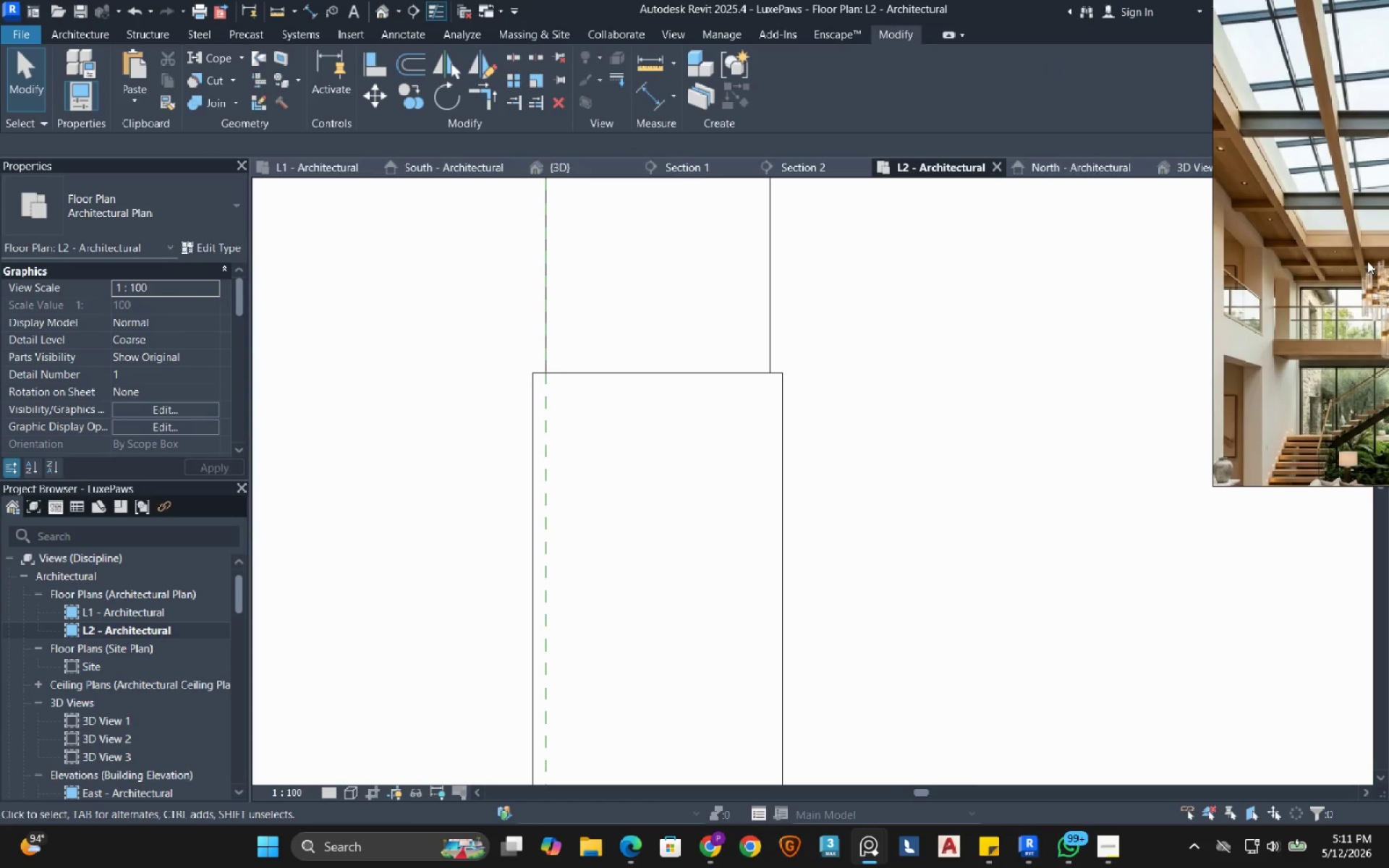 
left_click([1192, 169])
 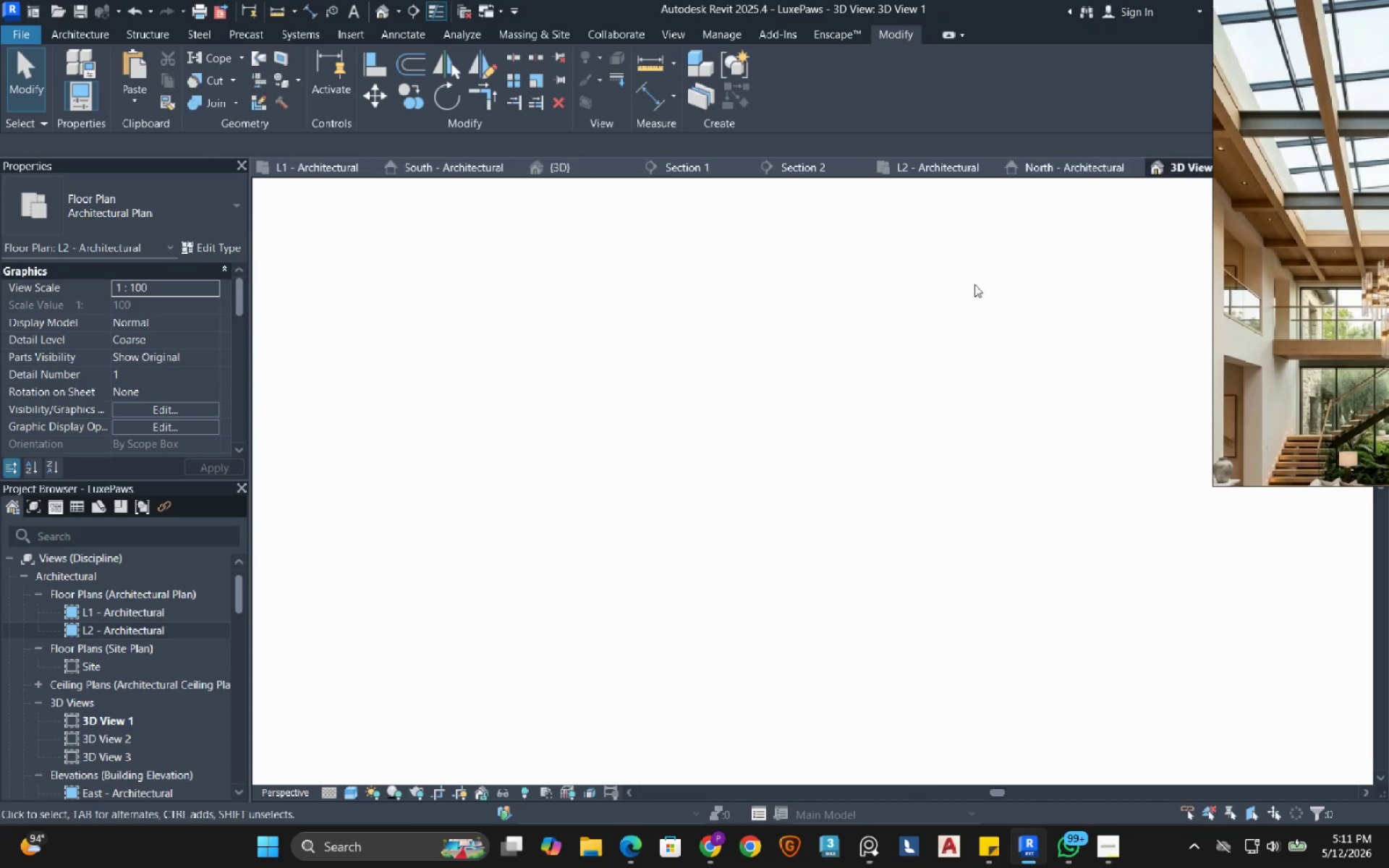 
mouse_move([893, 315])
 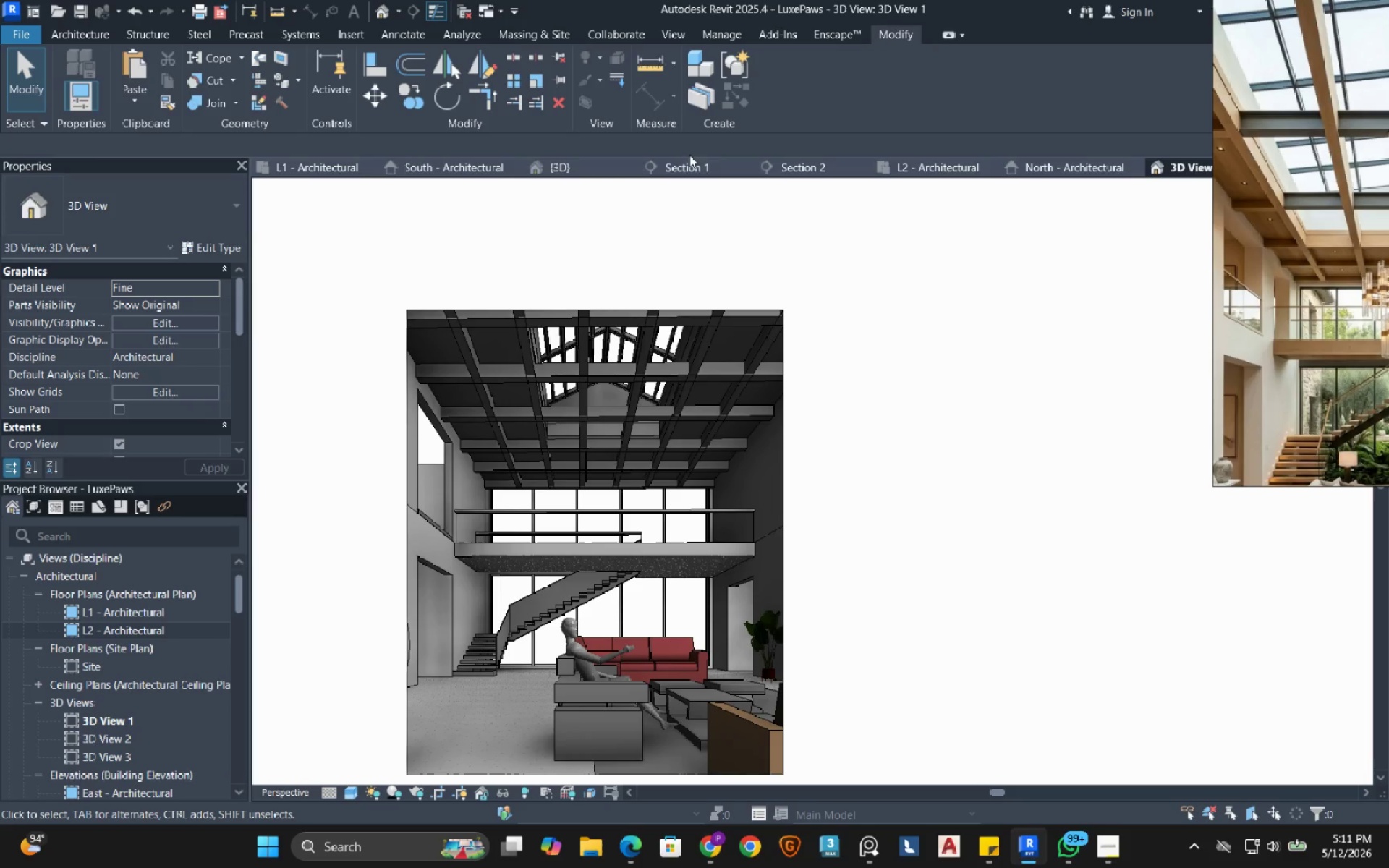 
left_click([684, 161])
 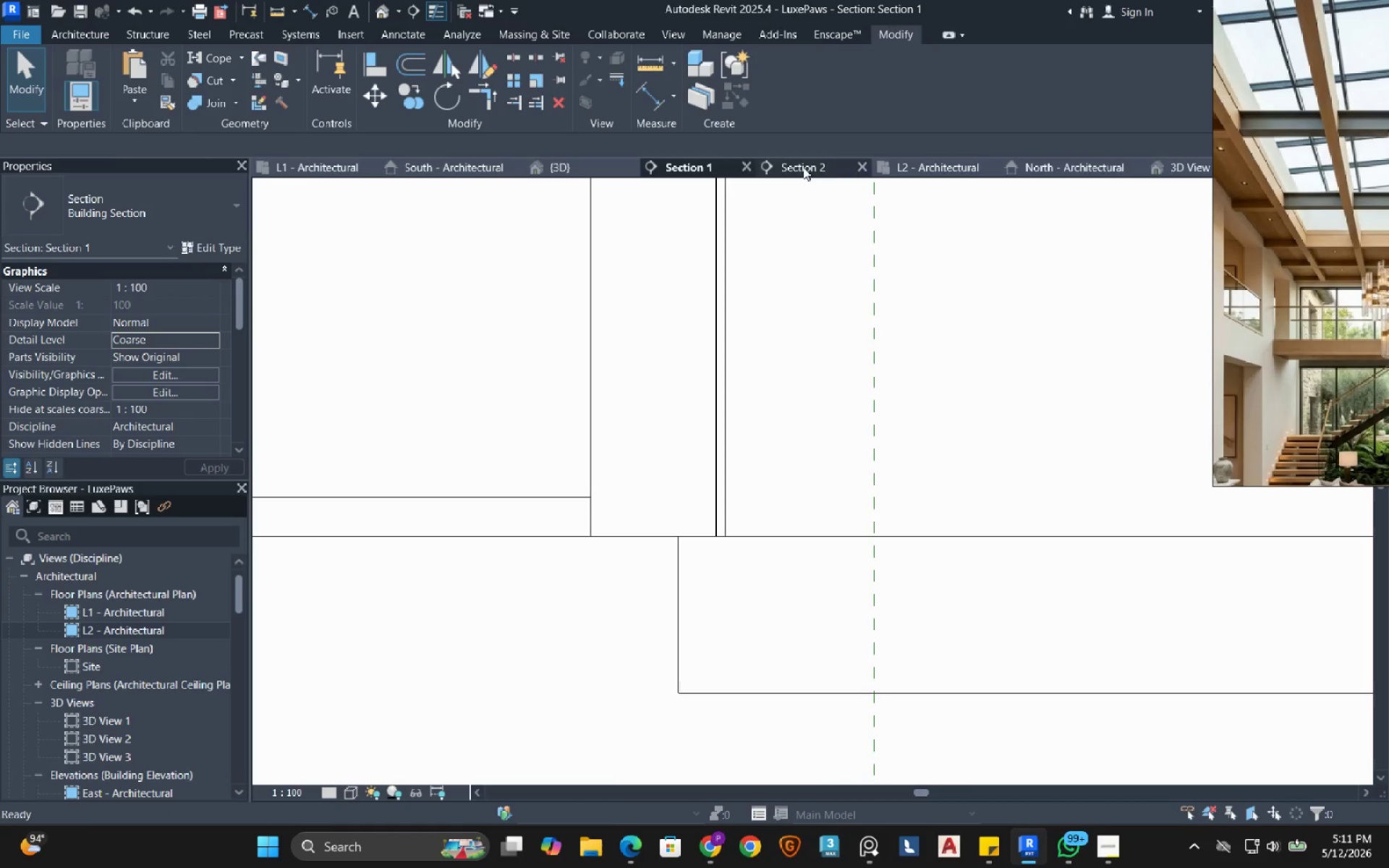 
scroll: coordinate [598, 487], scroll_direction: down, amount: 12.0
 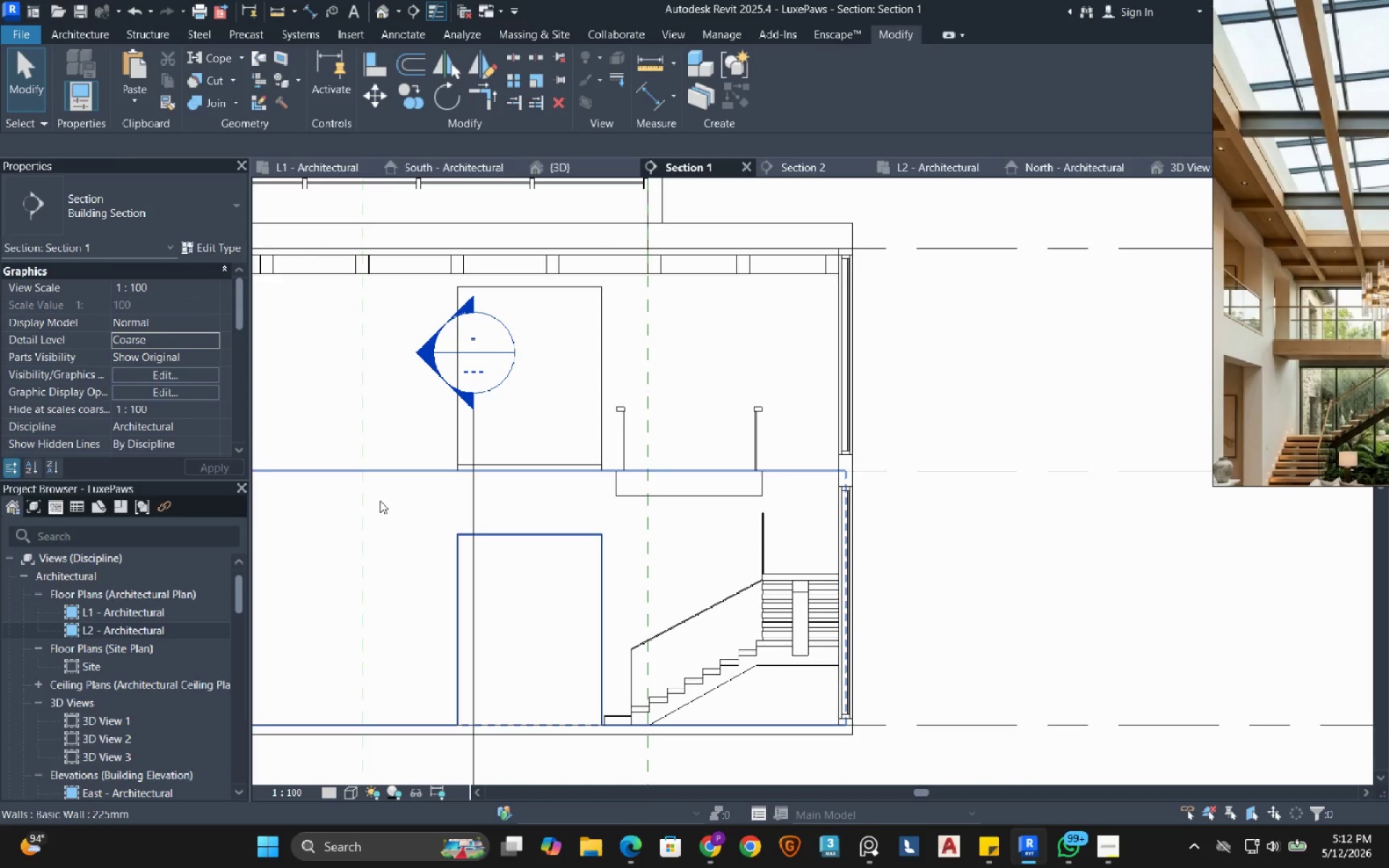 
double_click([443, 504])
 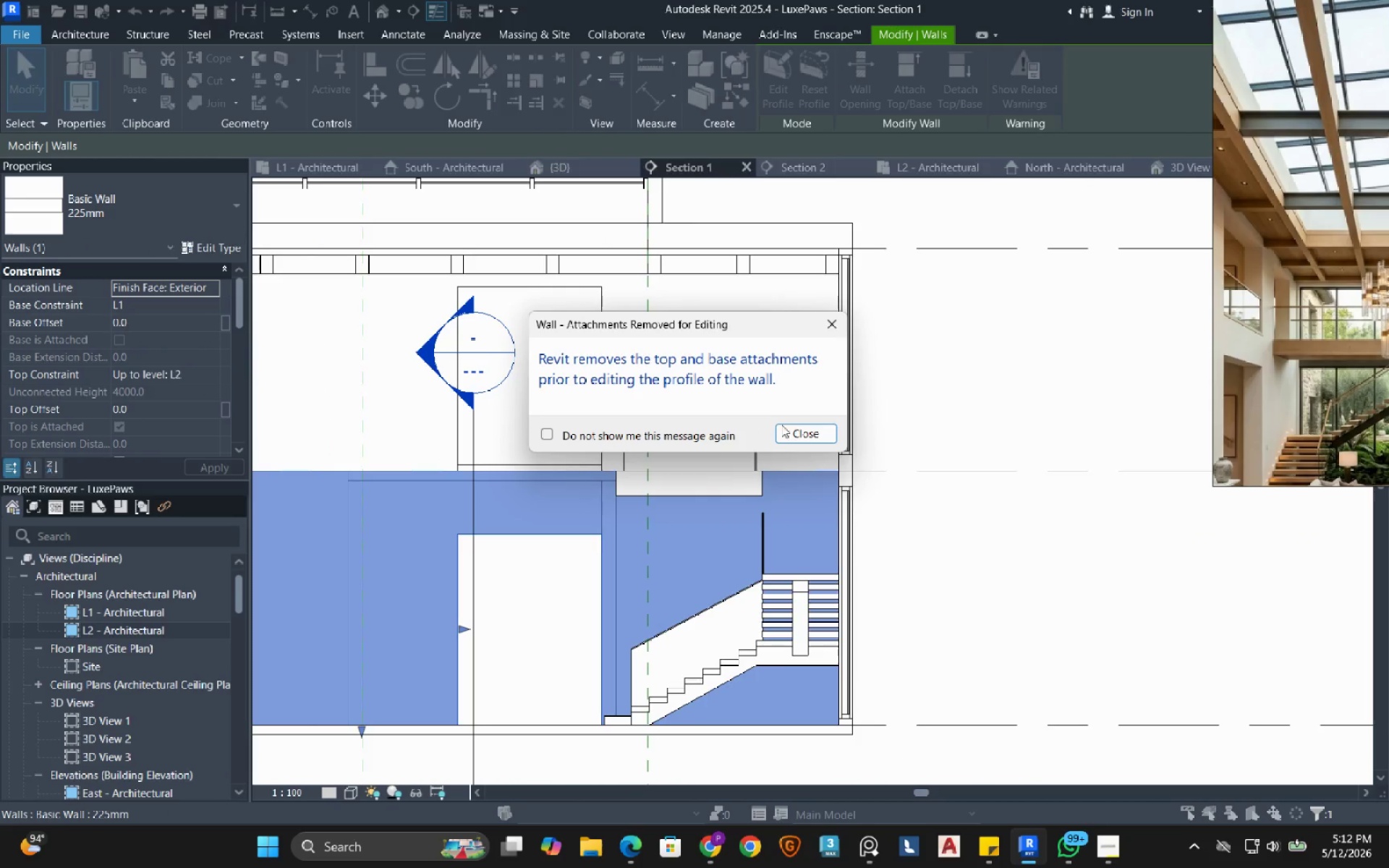 
left_click([797, 428])
 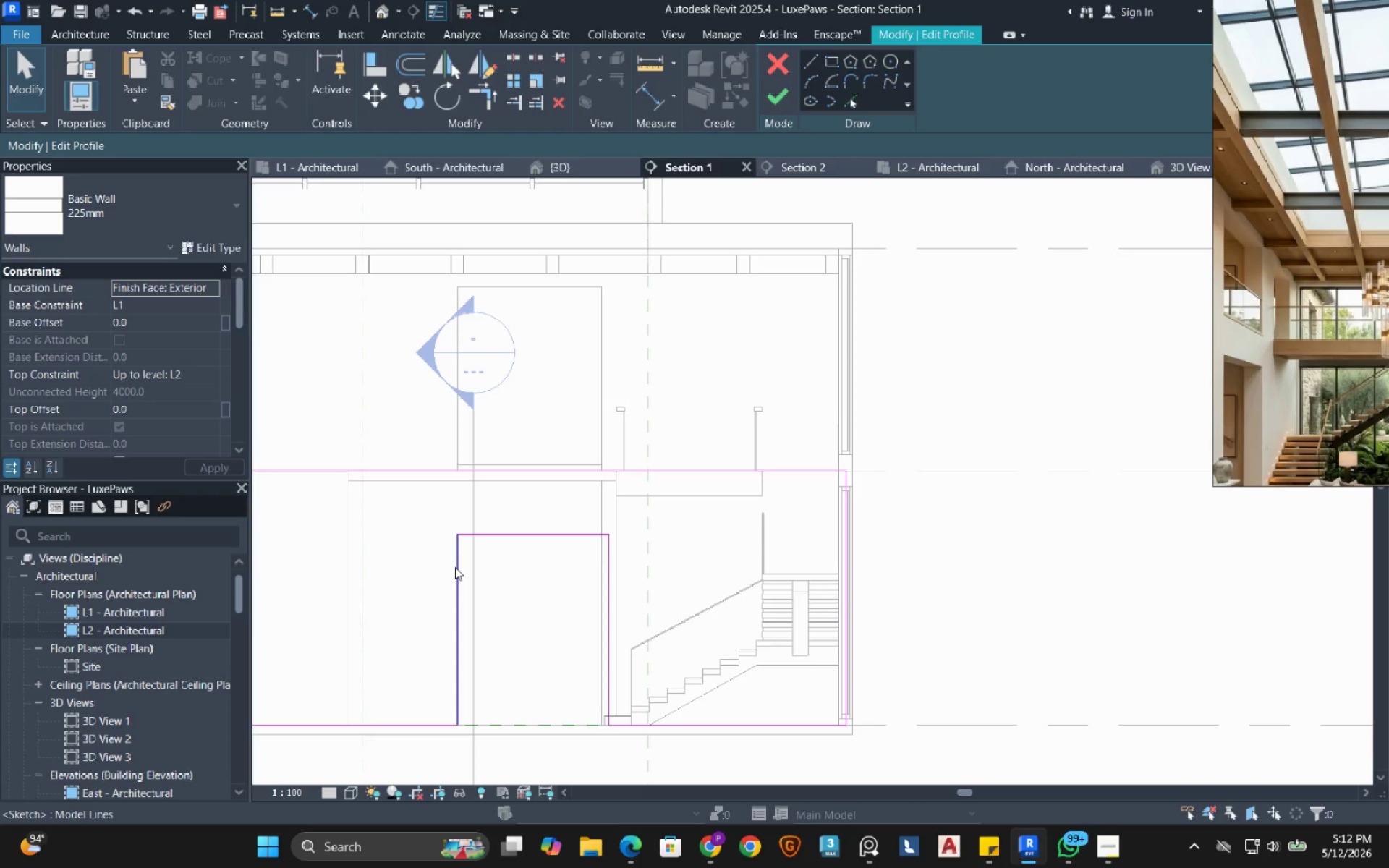 
left_click([455, 567])
 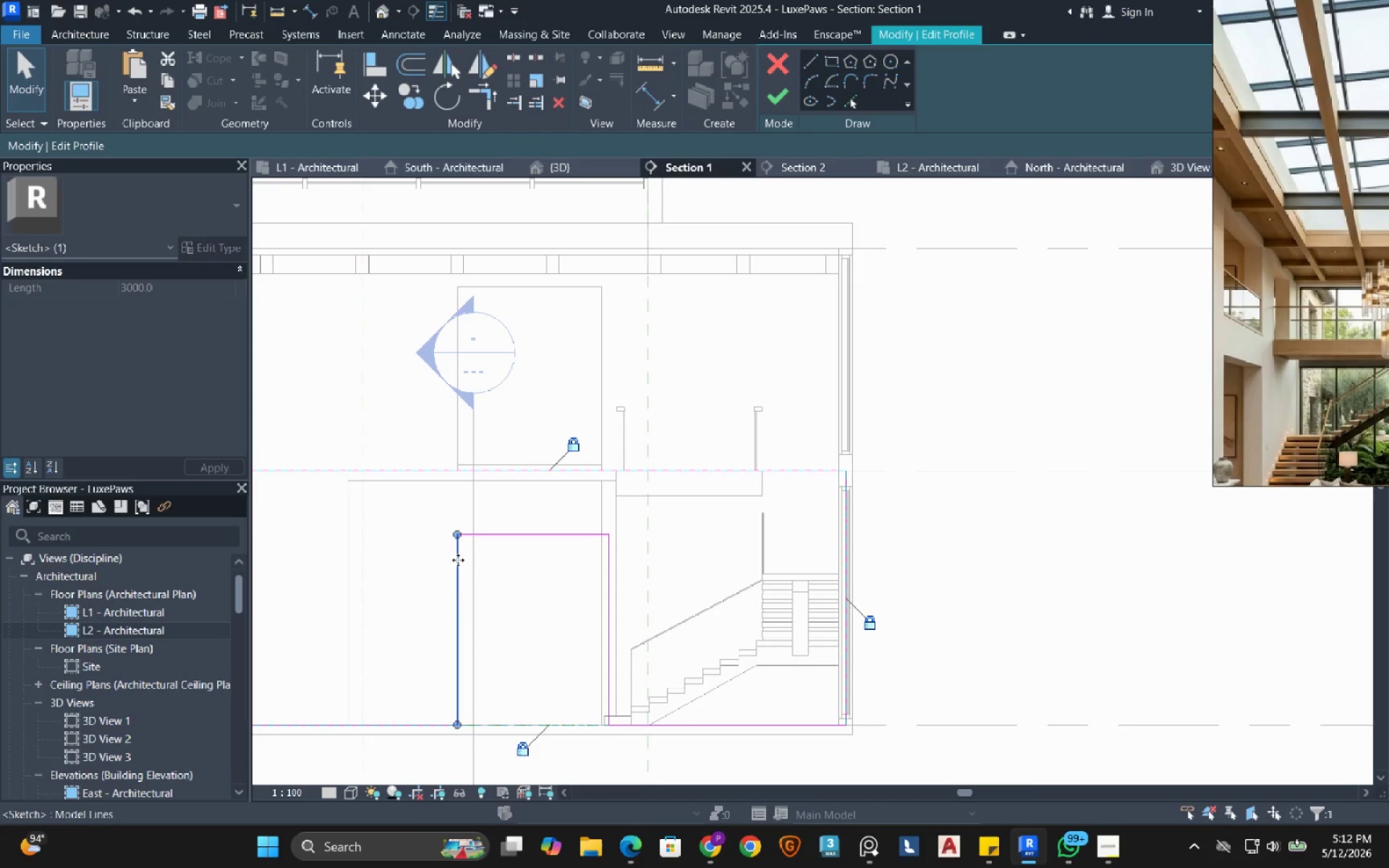 
scroll: coordinate [465, 553], scroll_direction: down, amount: 2.0
 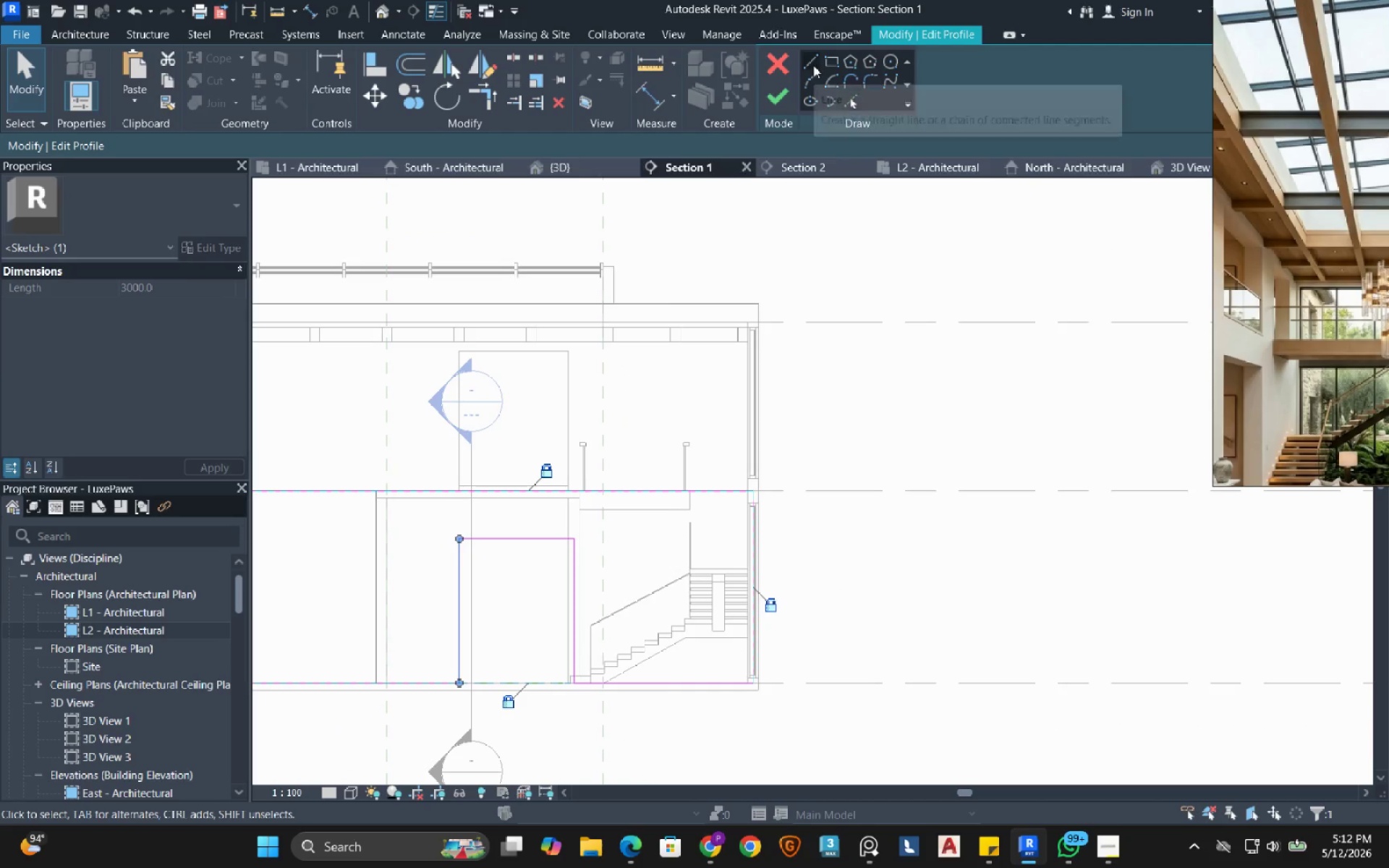 
left_click([811, 65])
 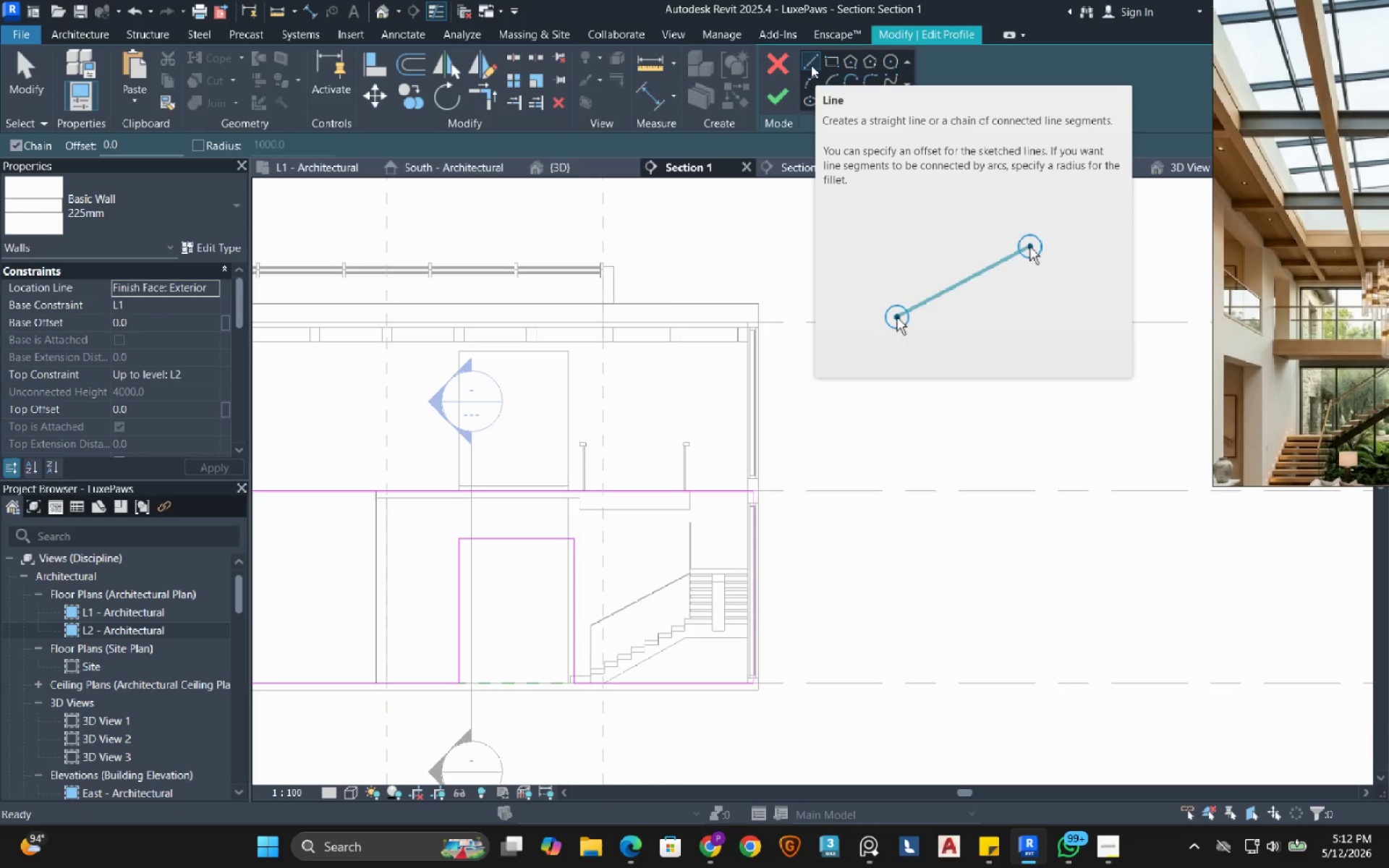 
wait(8.91)
 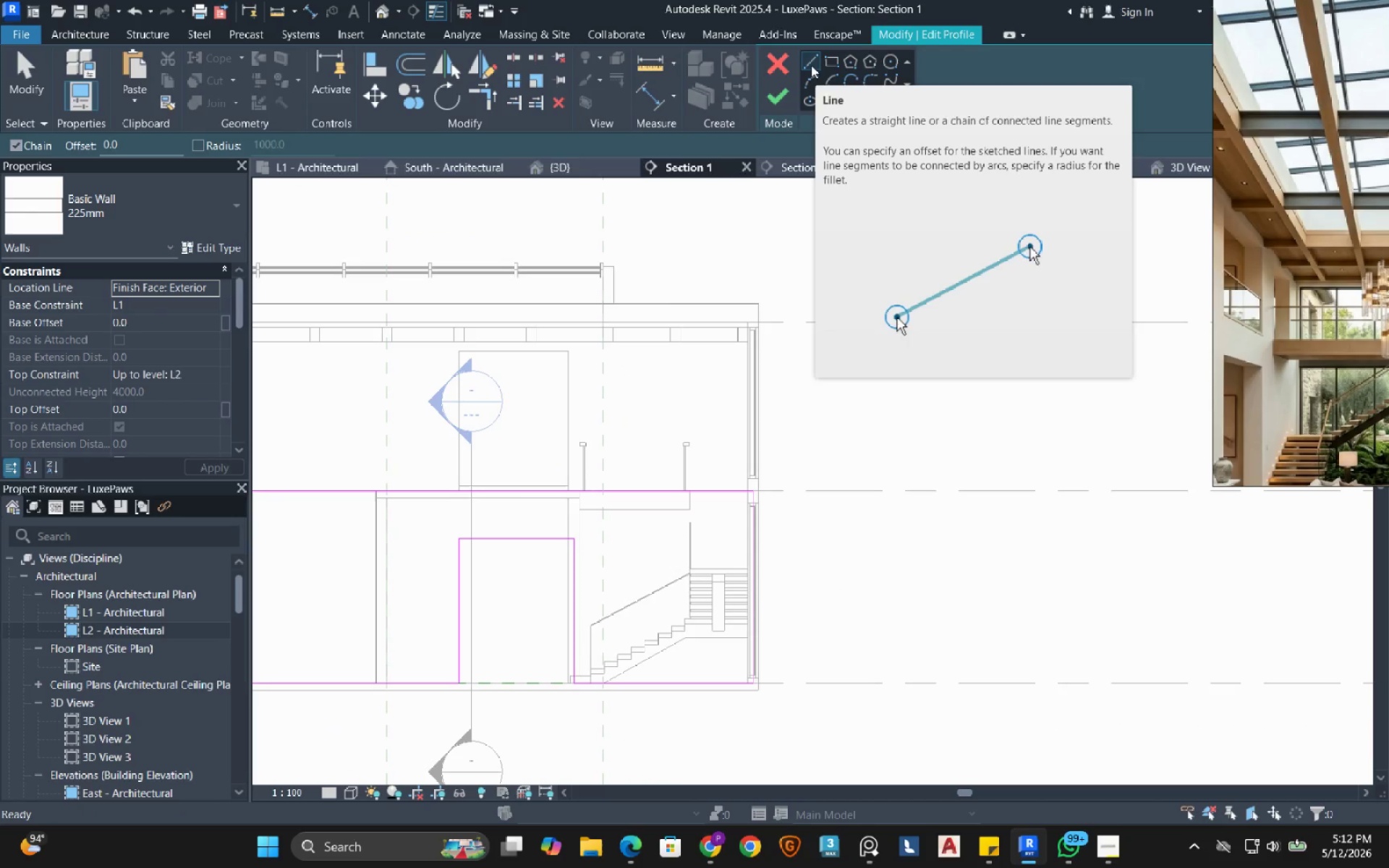 
scroll: coordinate [527, 548], scroll_direction: up, amount: 1.0
 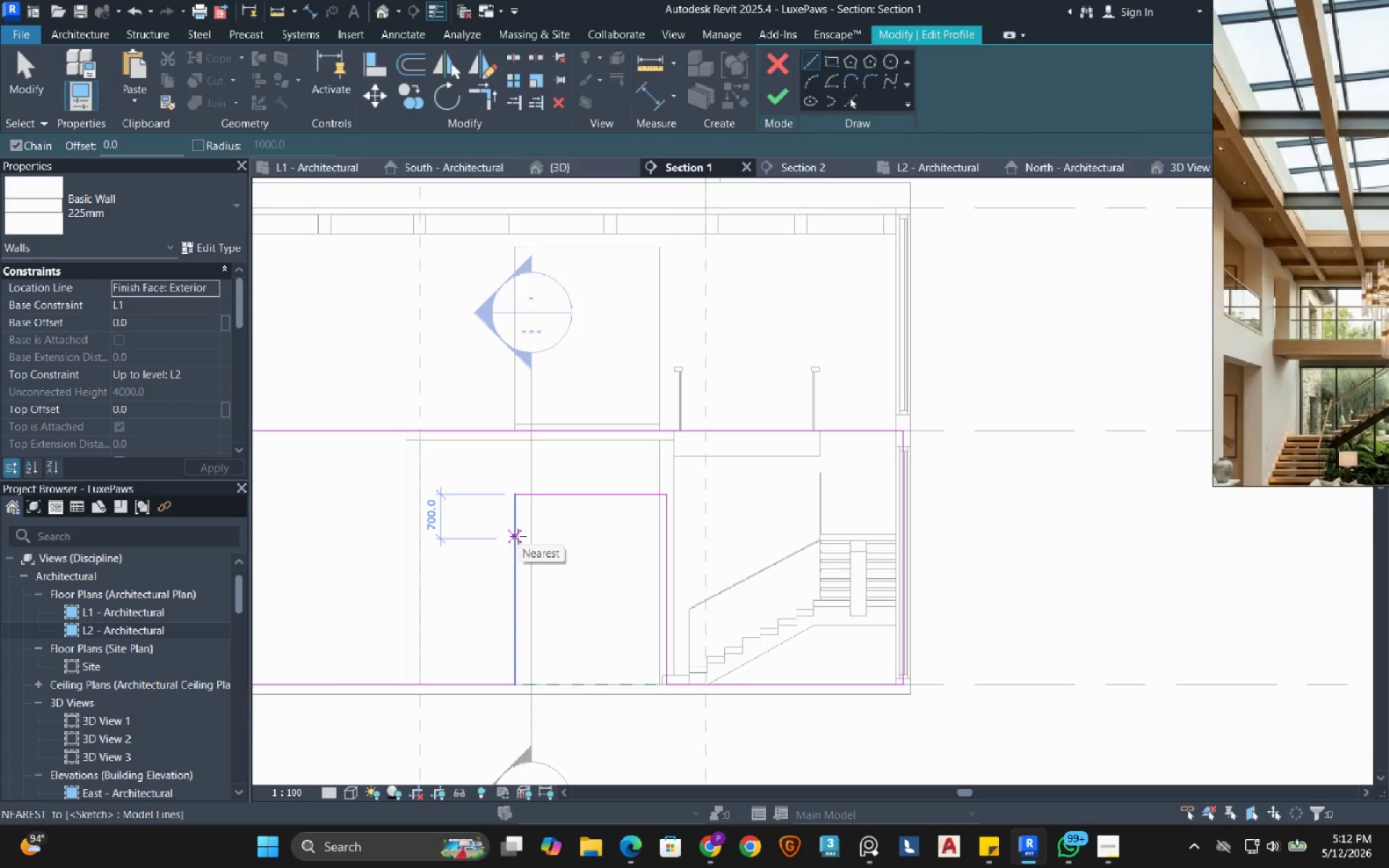 
left_click([518, 536])
 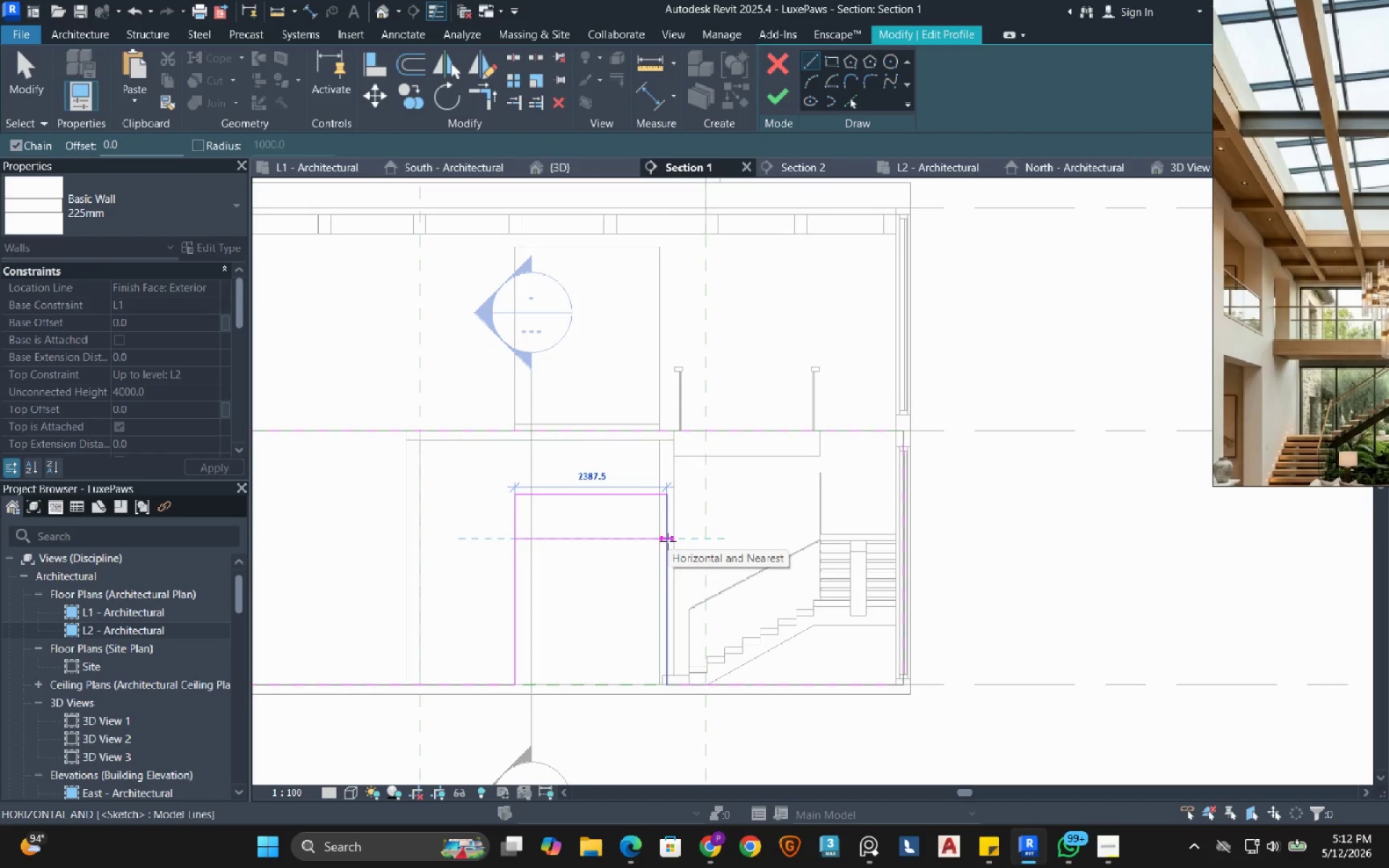 
wait(13.83)
 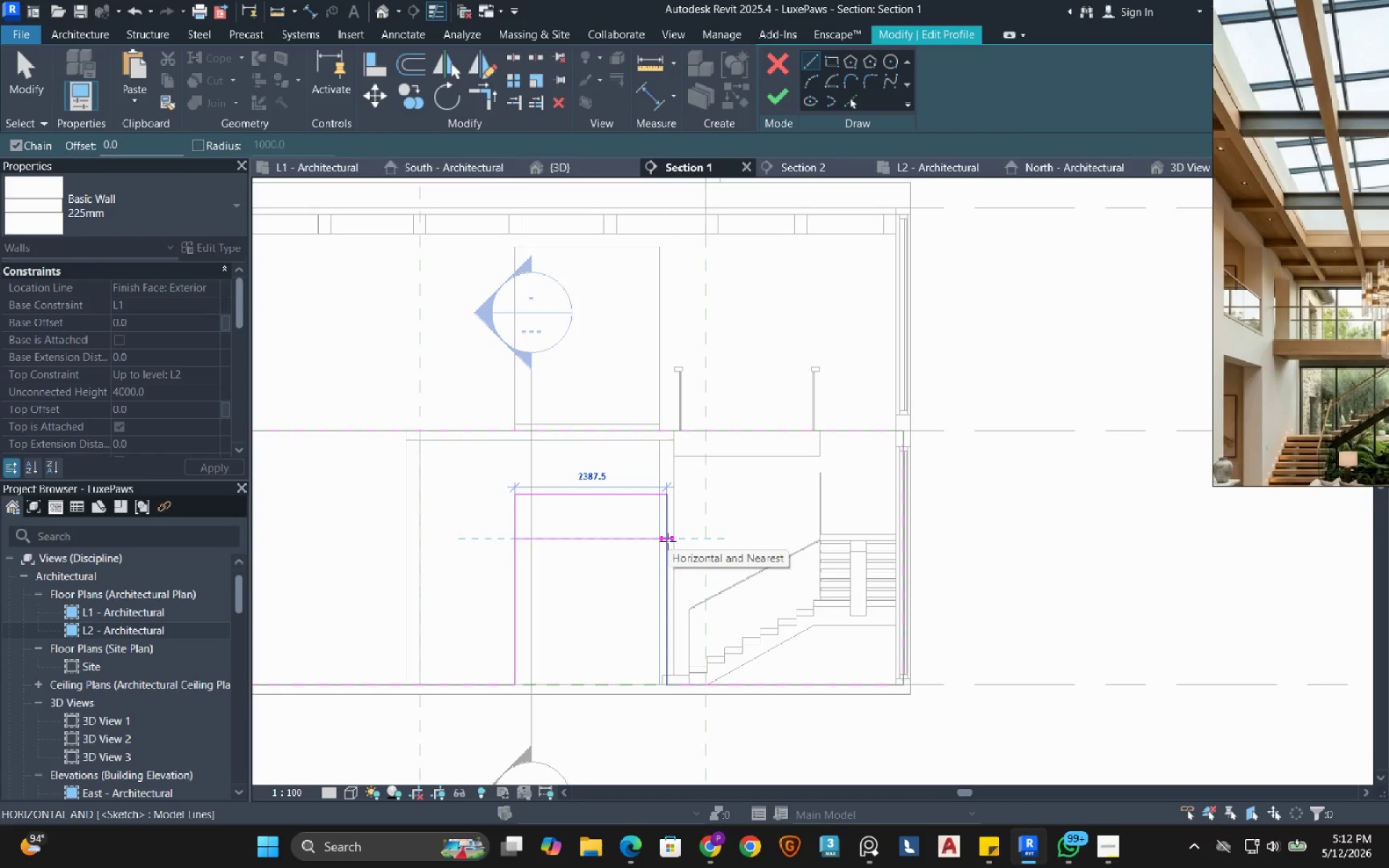 
right_click([668, 541])
 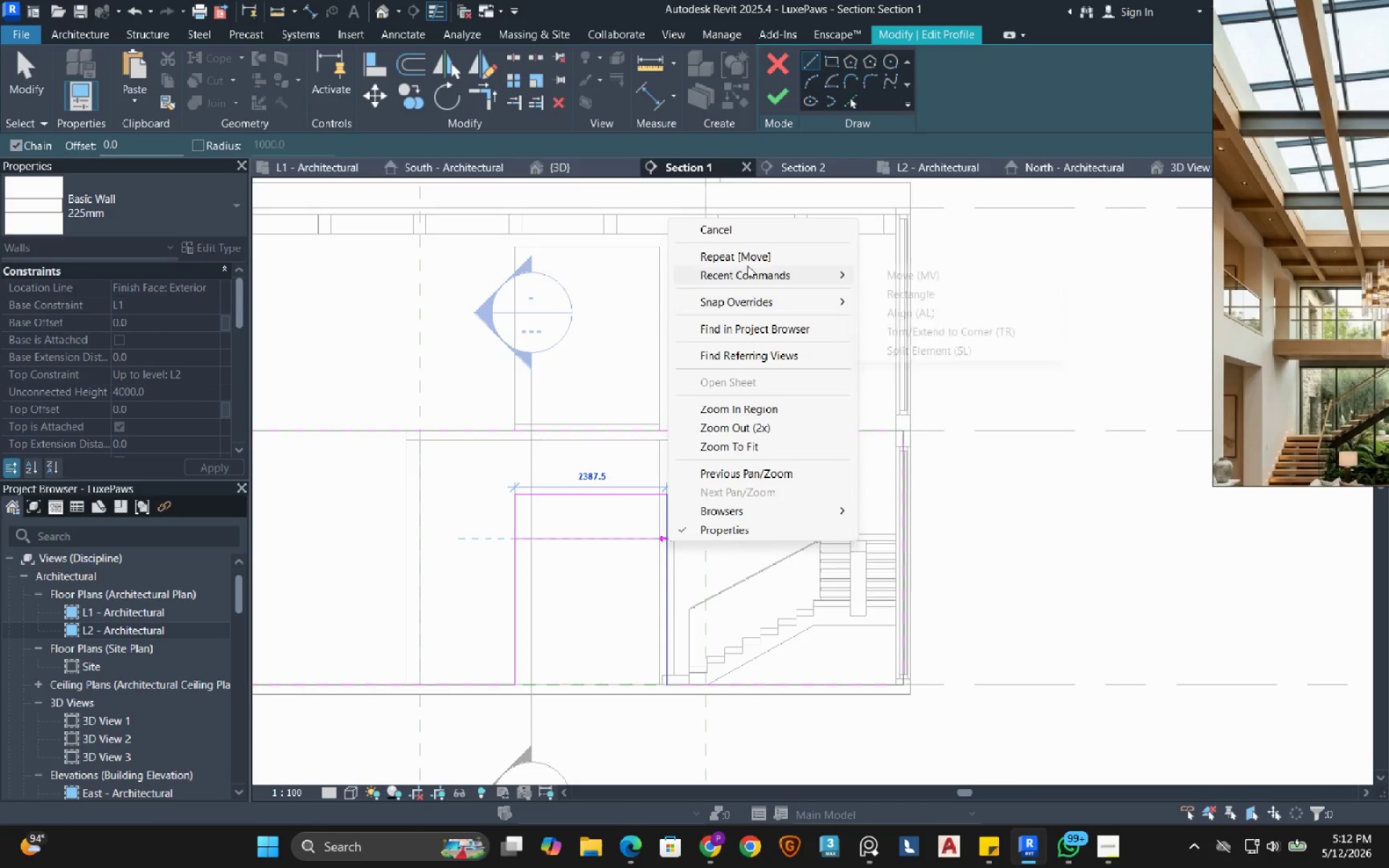 
left_click([751, 223])
 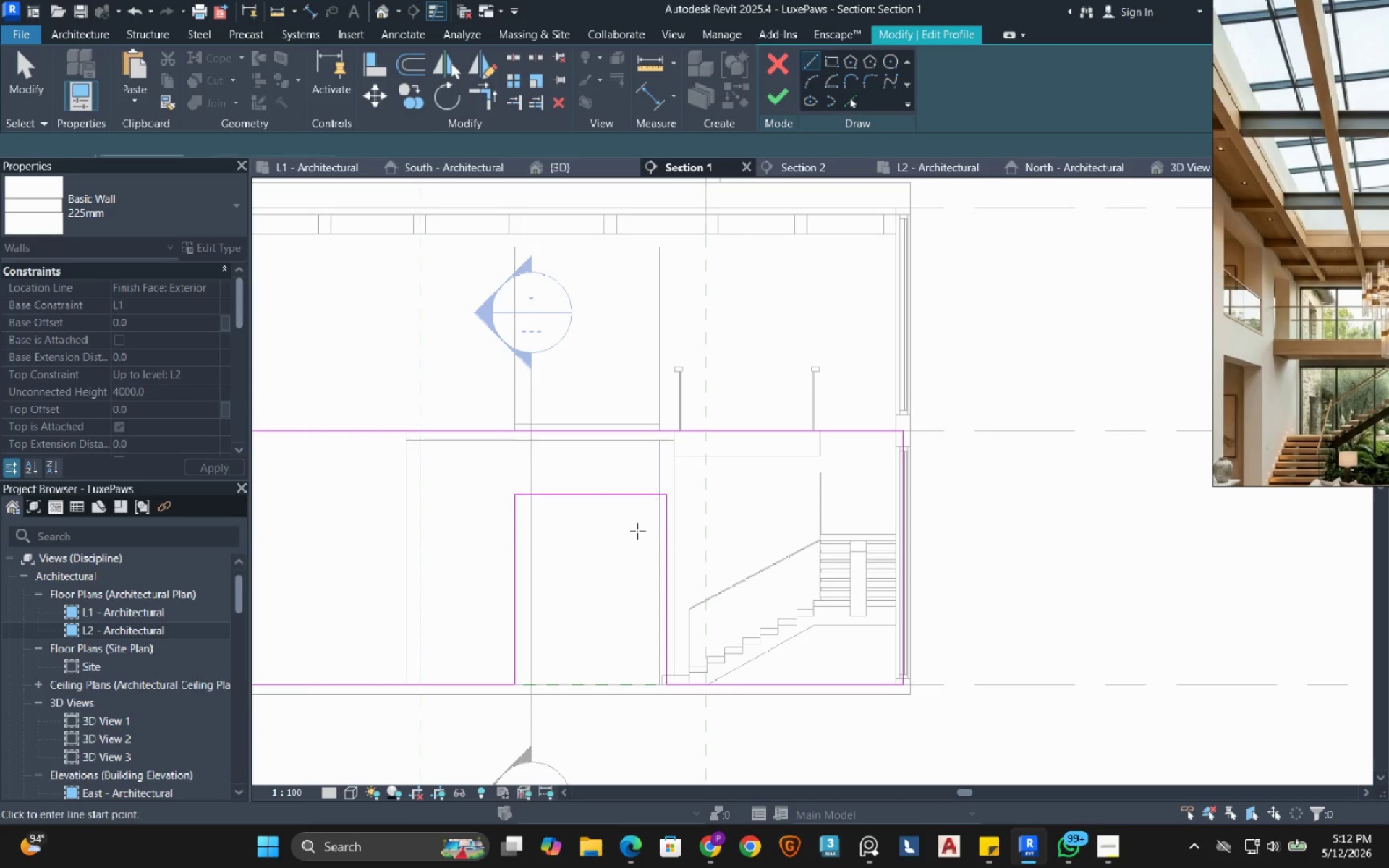 
scroll: coordinate [637, 535], scroll_direction: up, amount: 2.0
 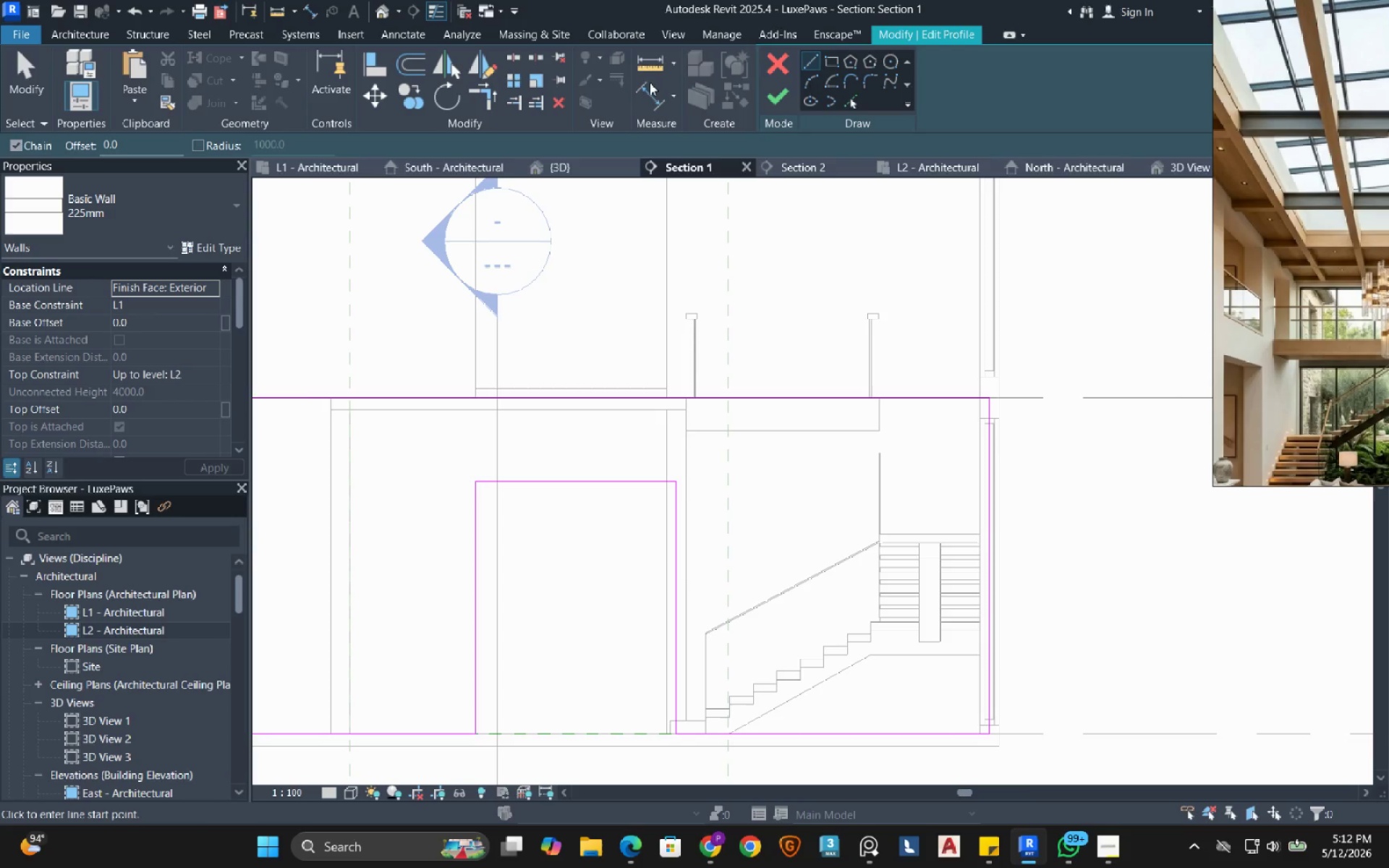 
left_click([643, 90])
 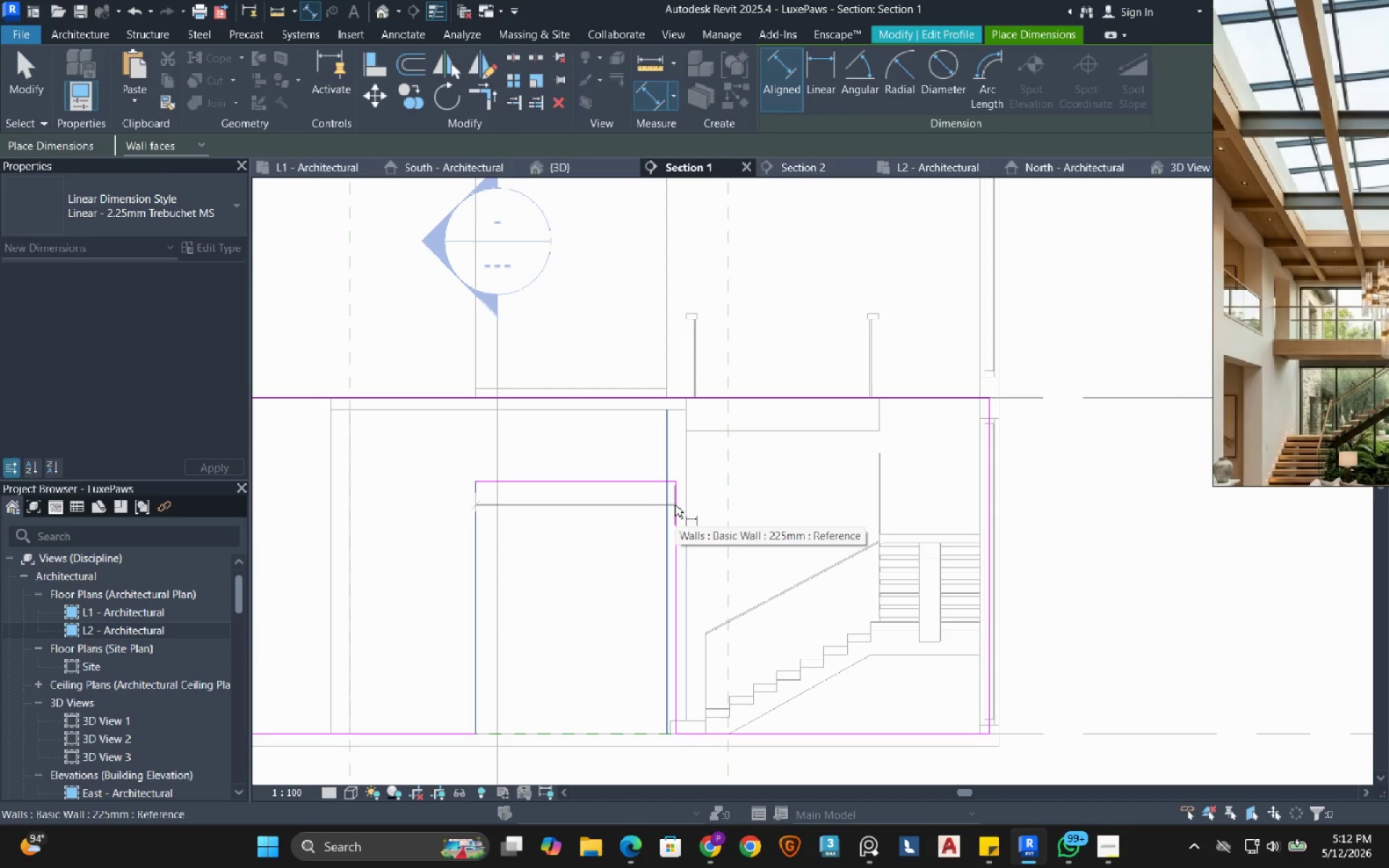 
wait(8.17)
 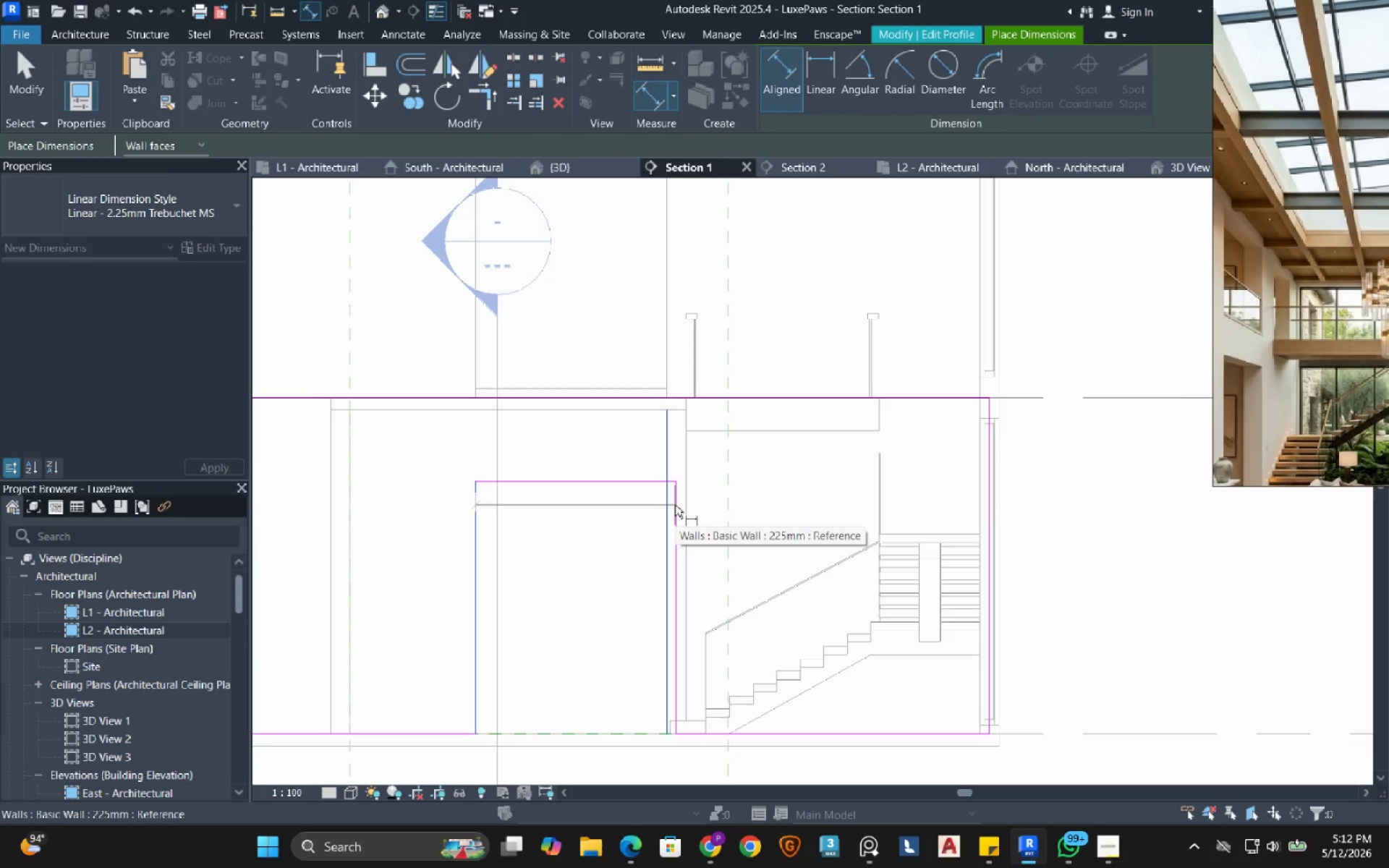 
key(Tab)
 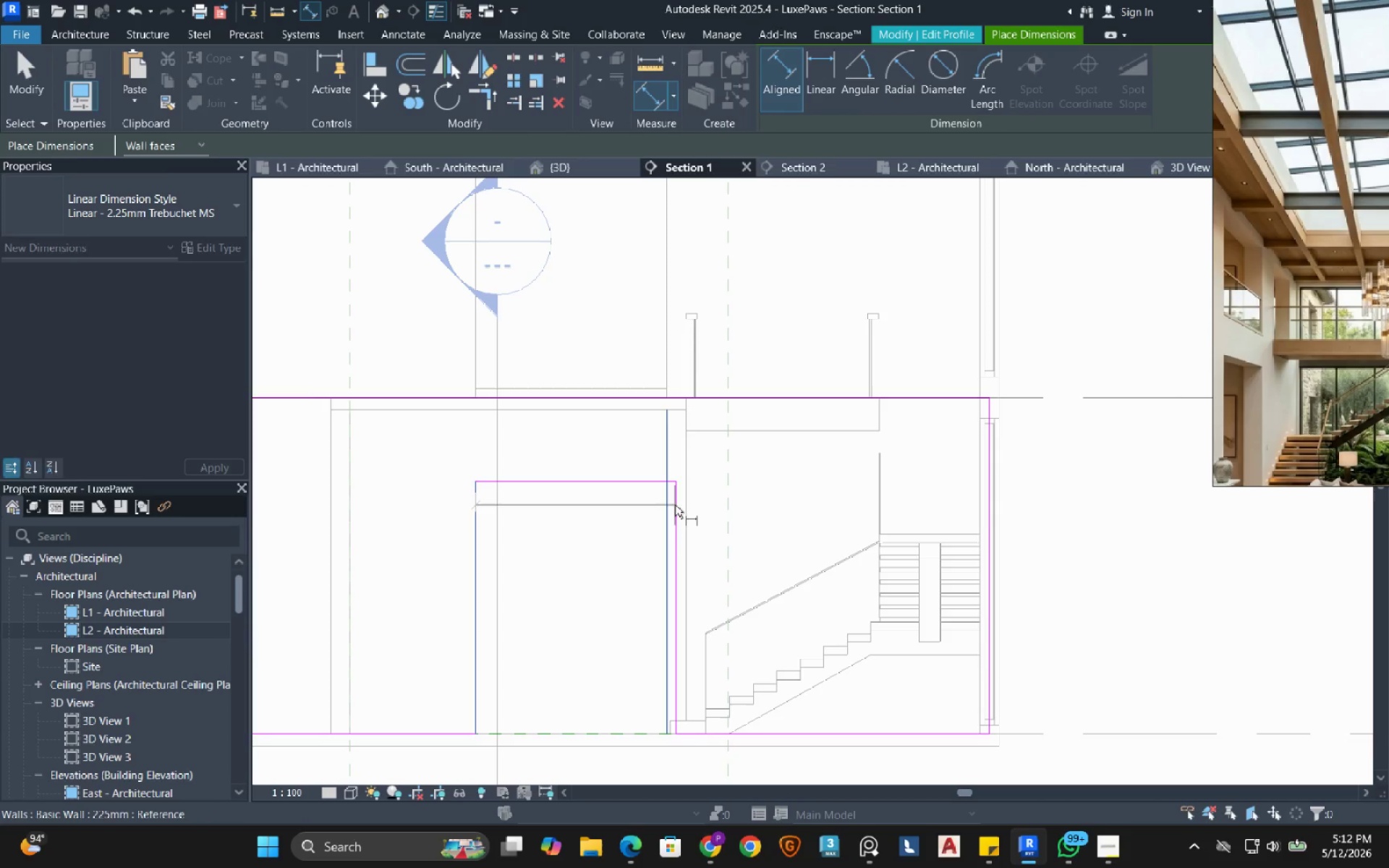 
key(Tab)
 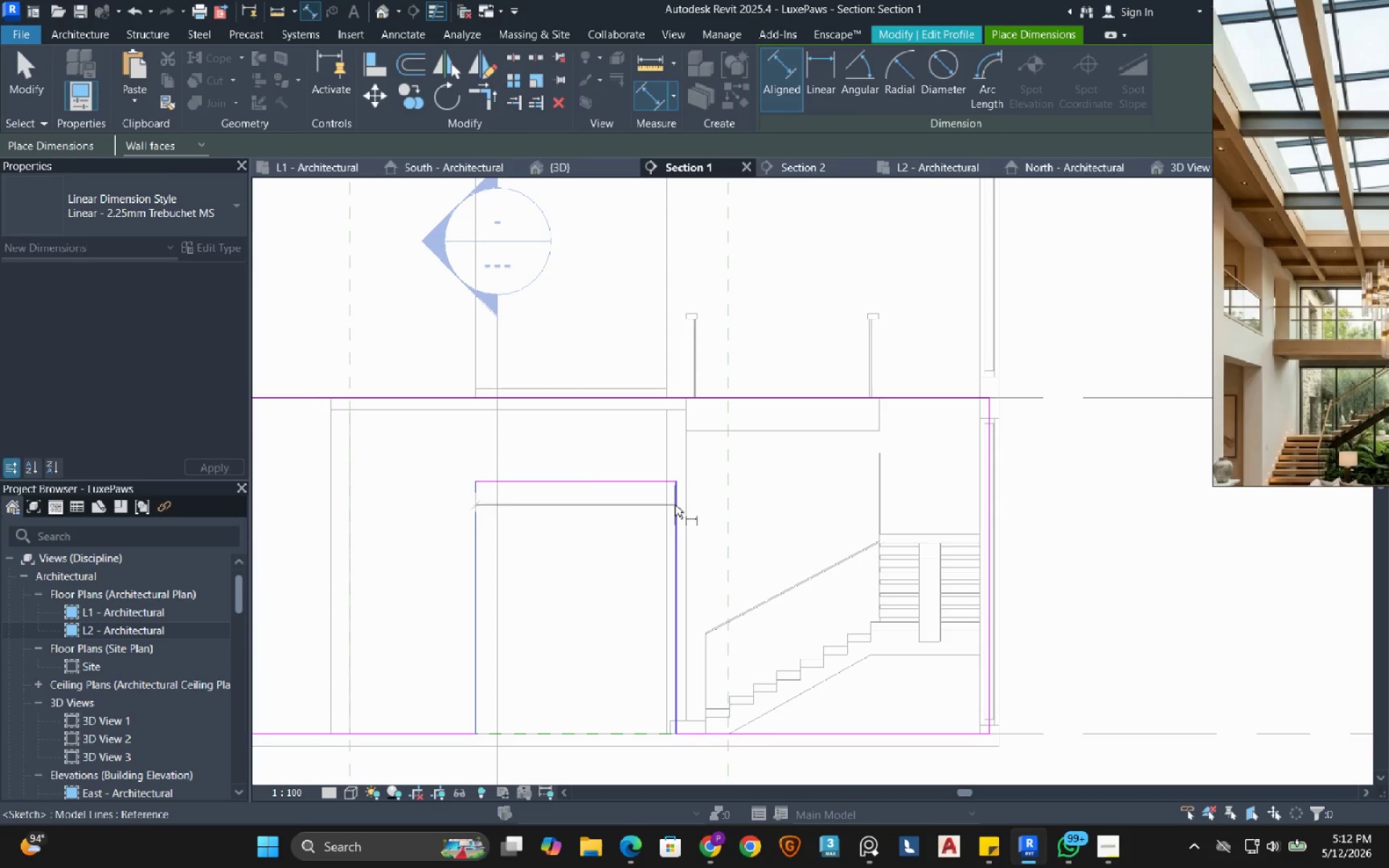 
left_click([675, 505])
 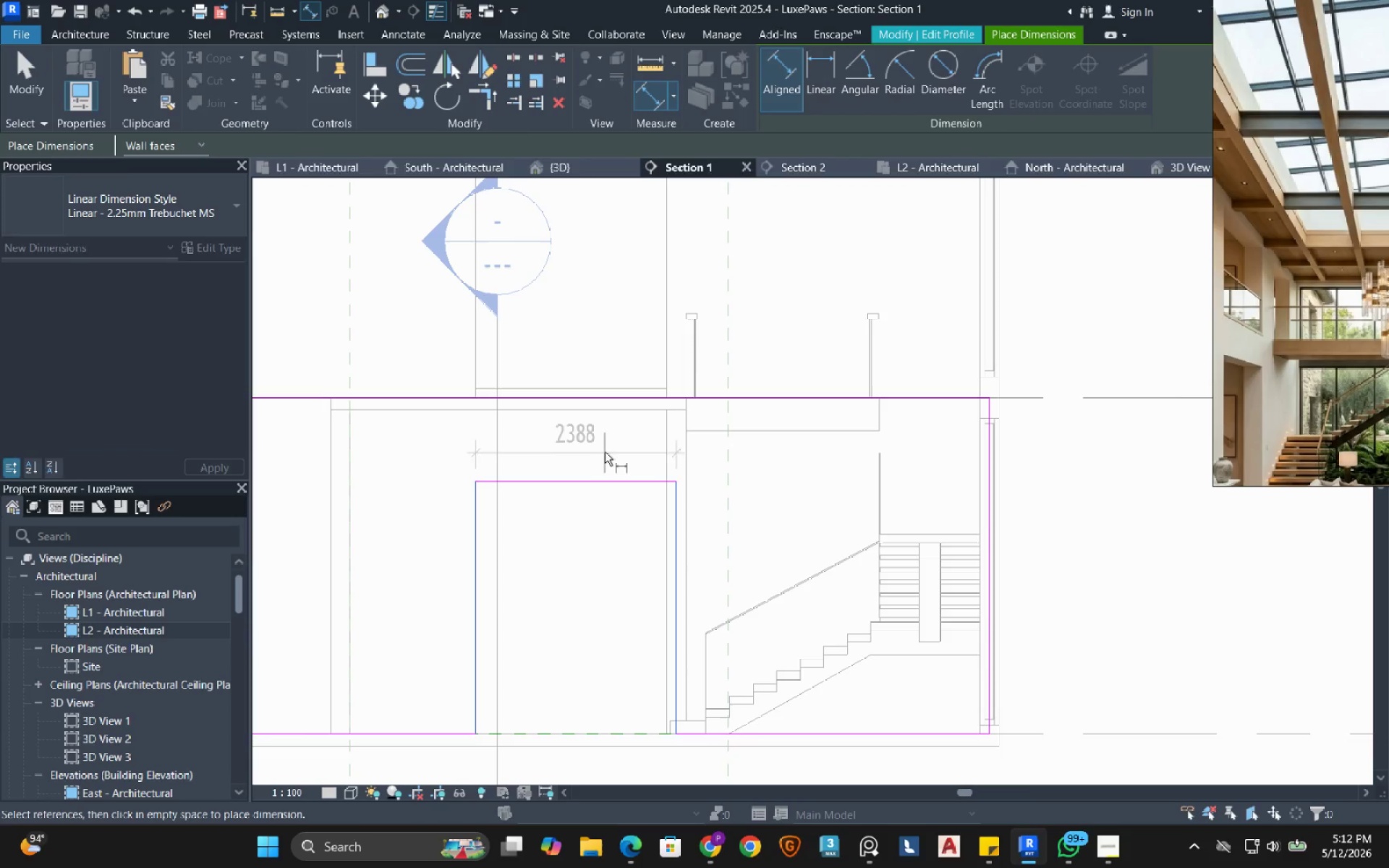 
left_click([605, 442])
 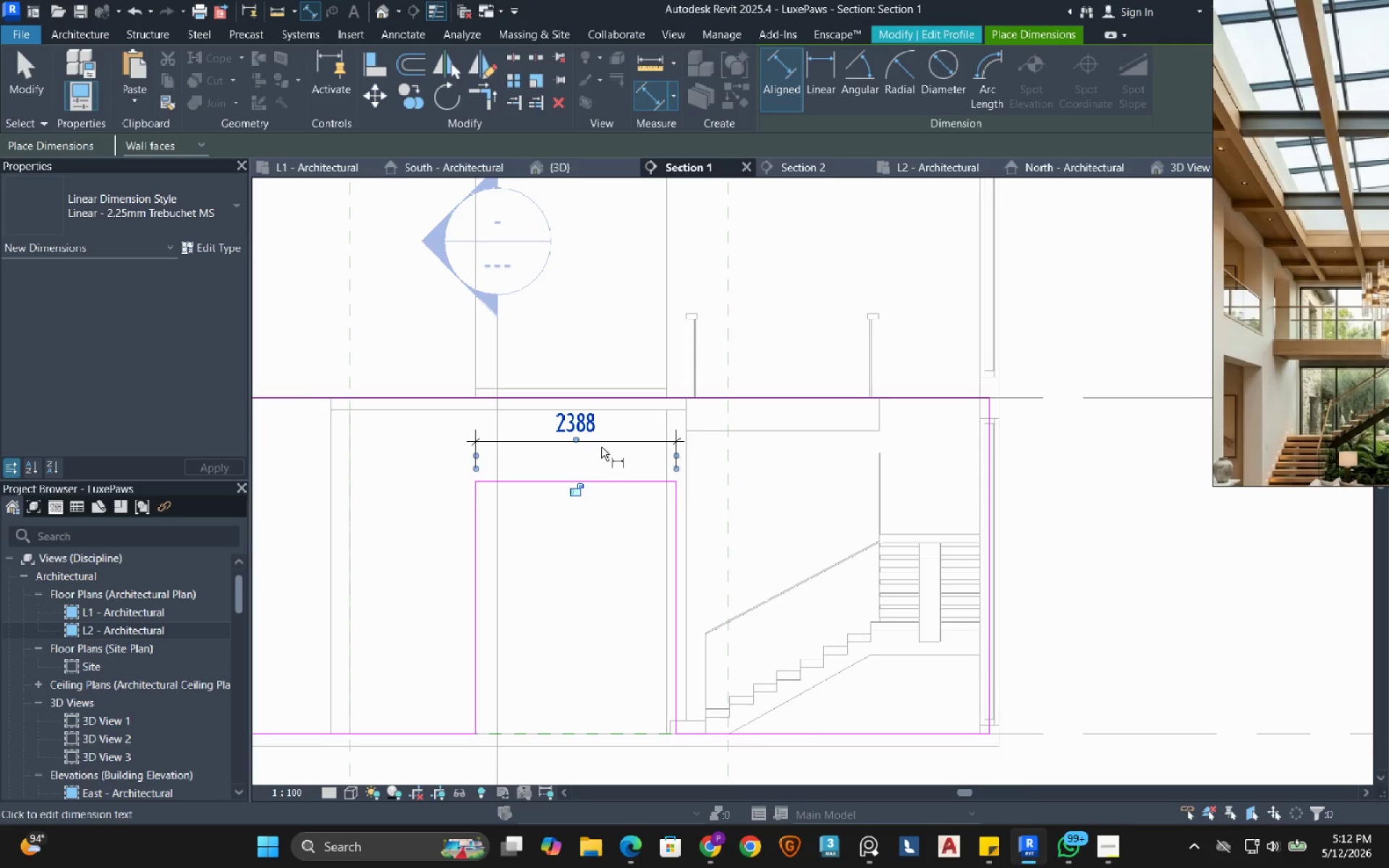 
key(Escape)
 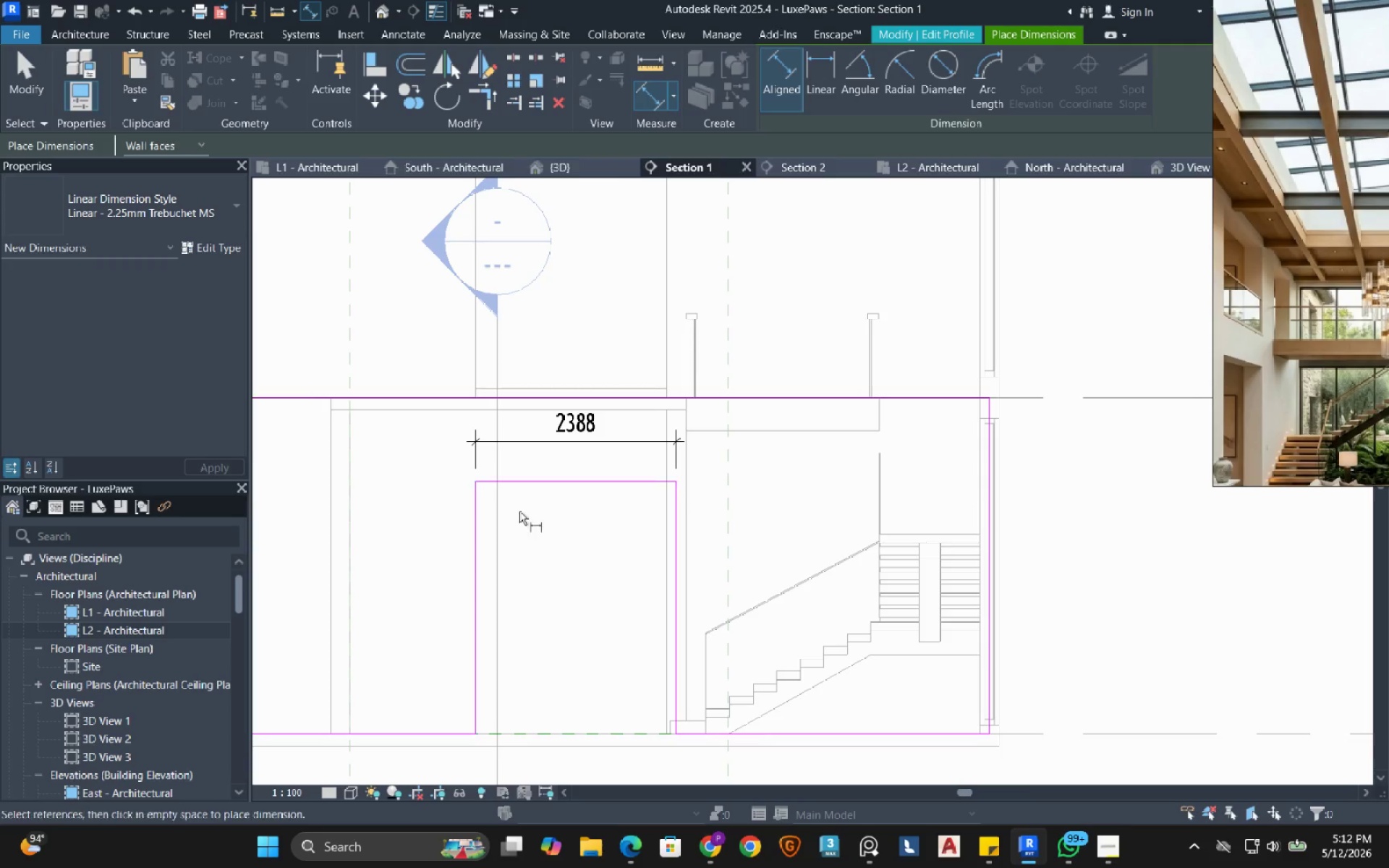 
left_click([476, 532])
 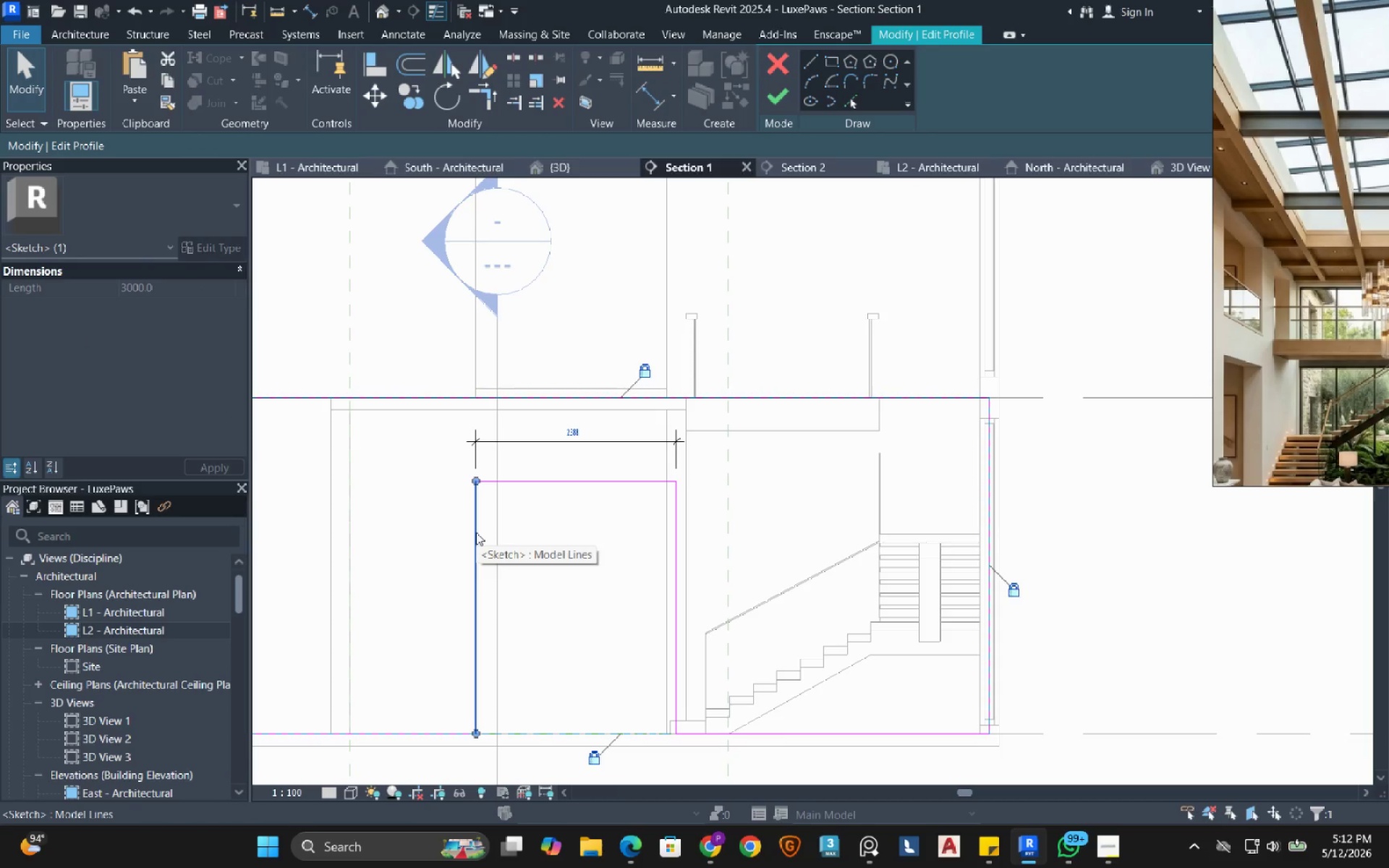 
wait(8.44)
 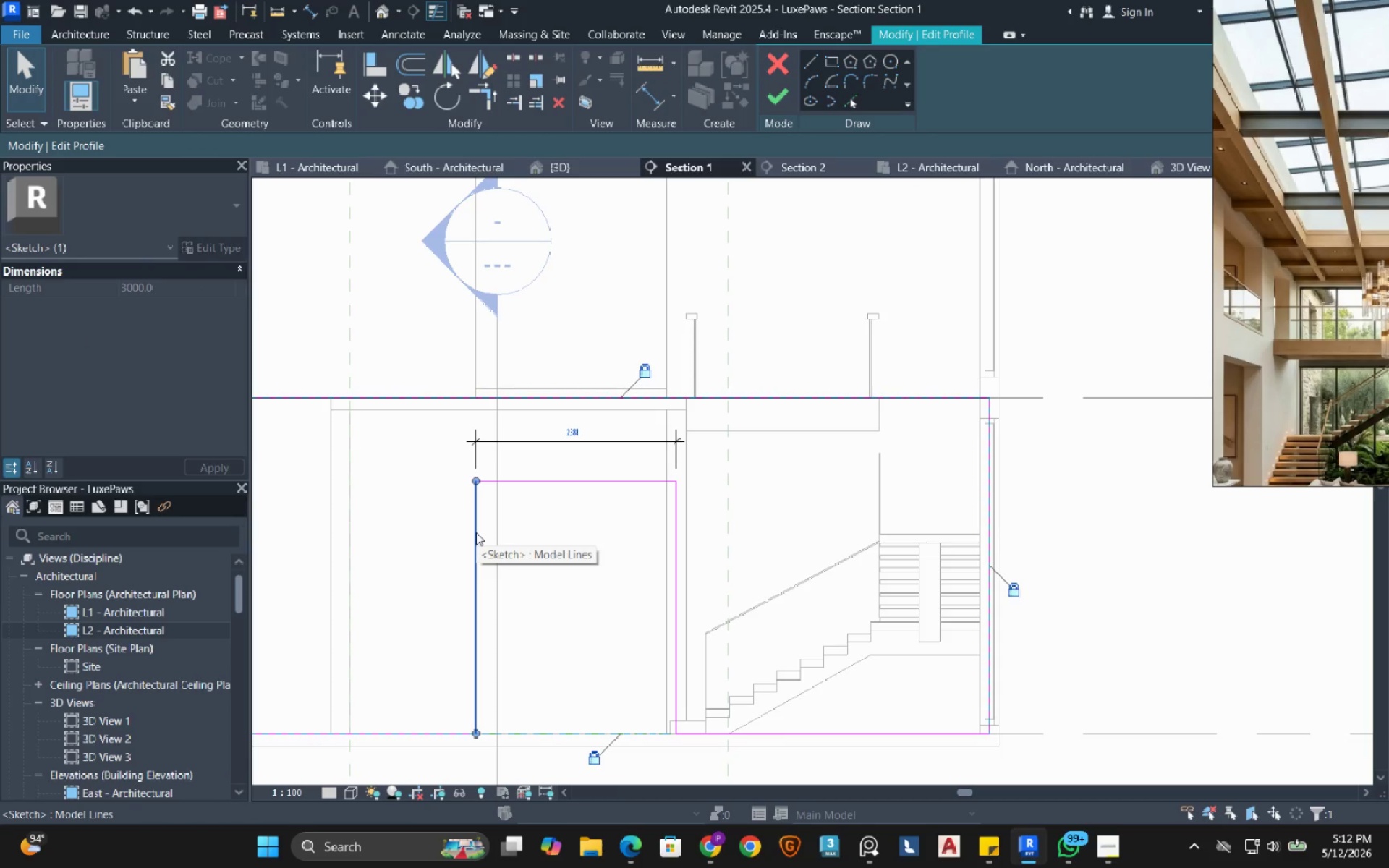 
left_click([580, 427])
 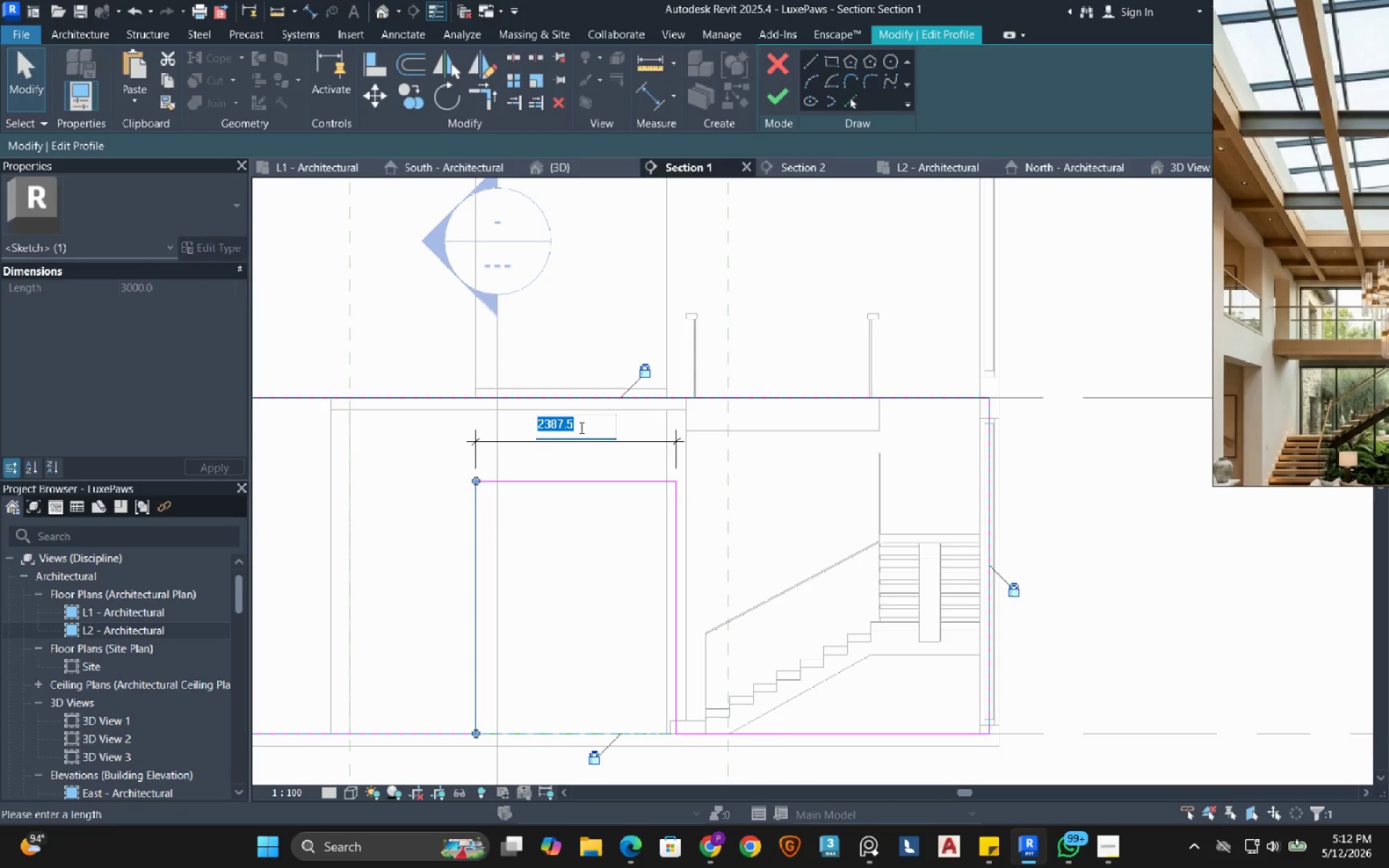 
key(Numpad2)
 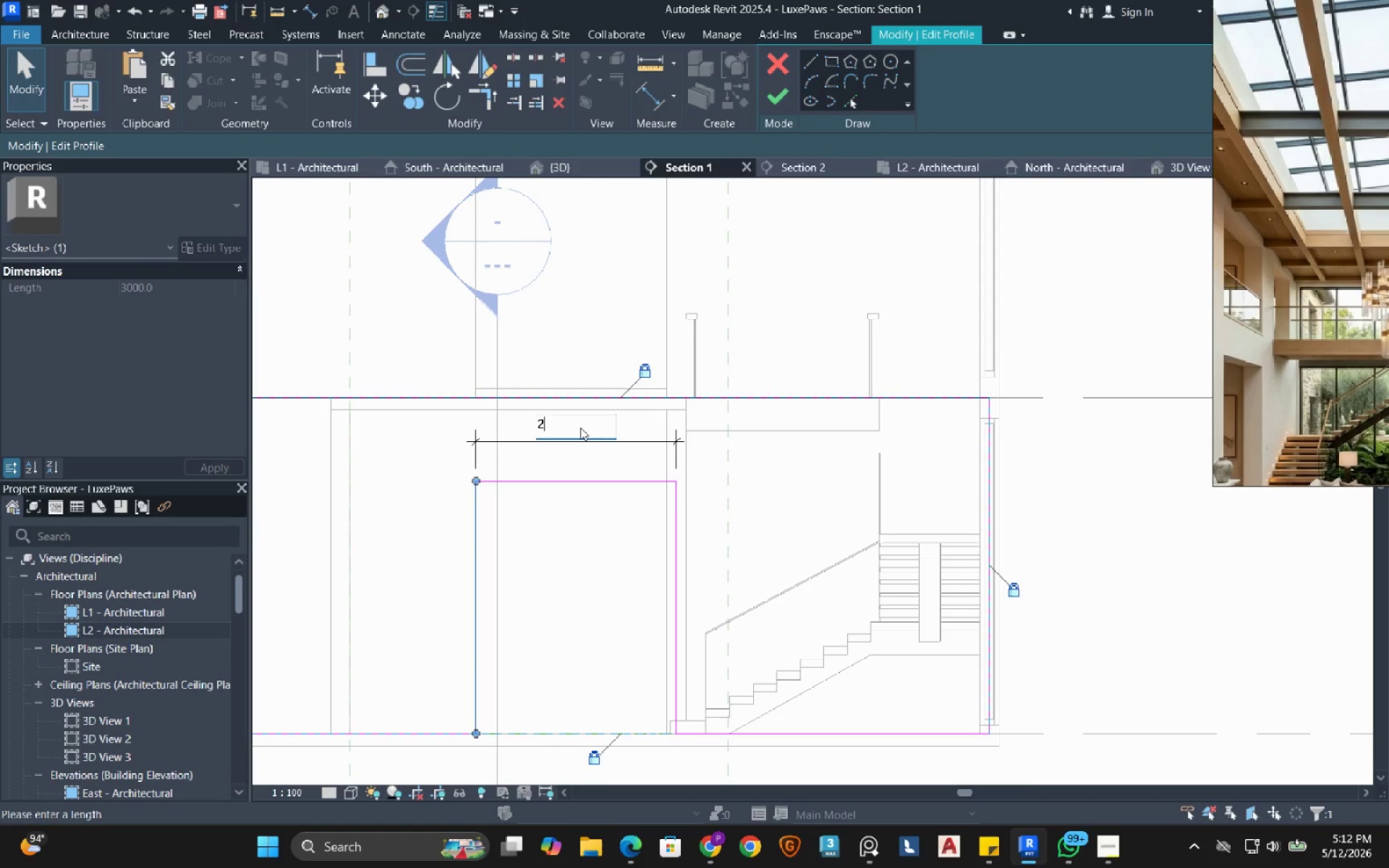 
key(Numpad0)
 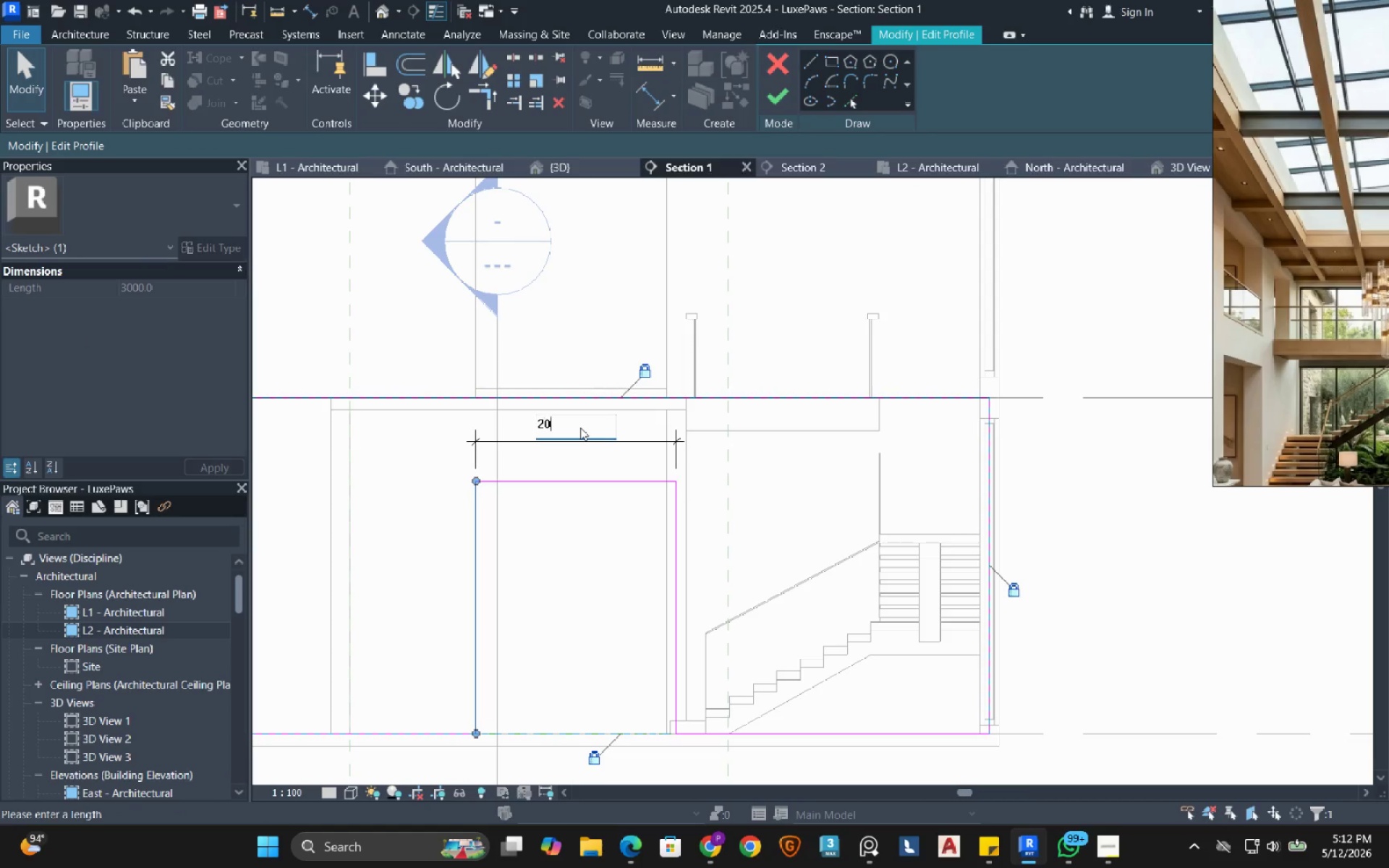 
key(Numpad0)
 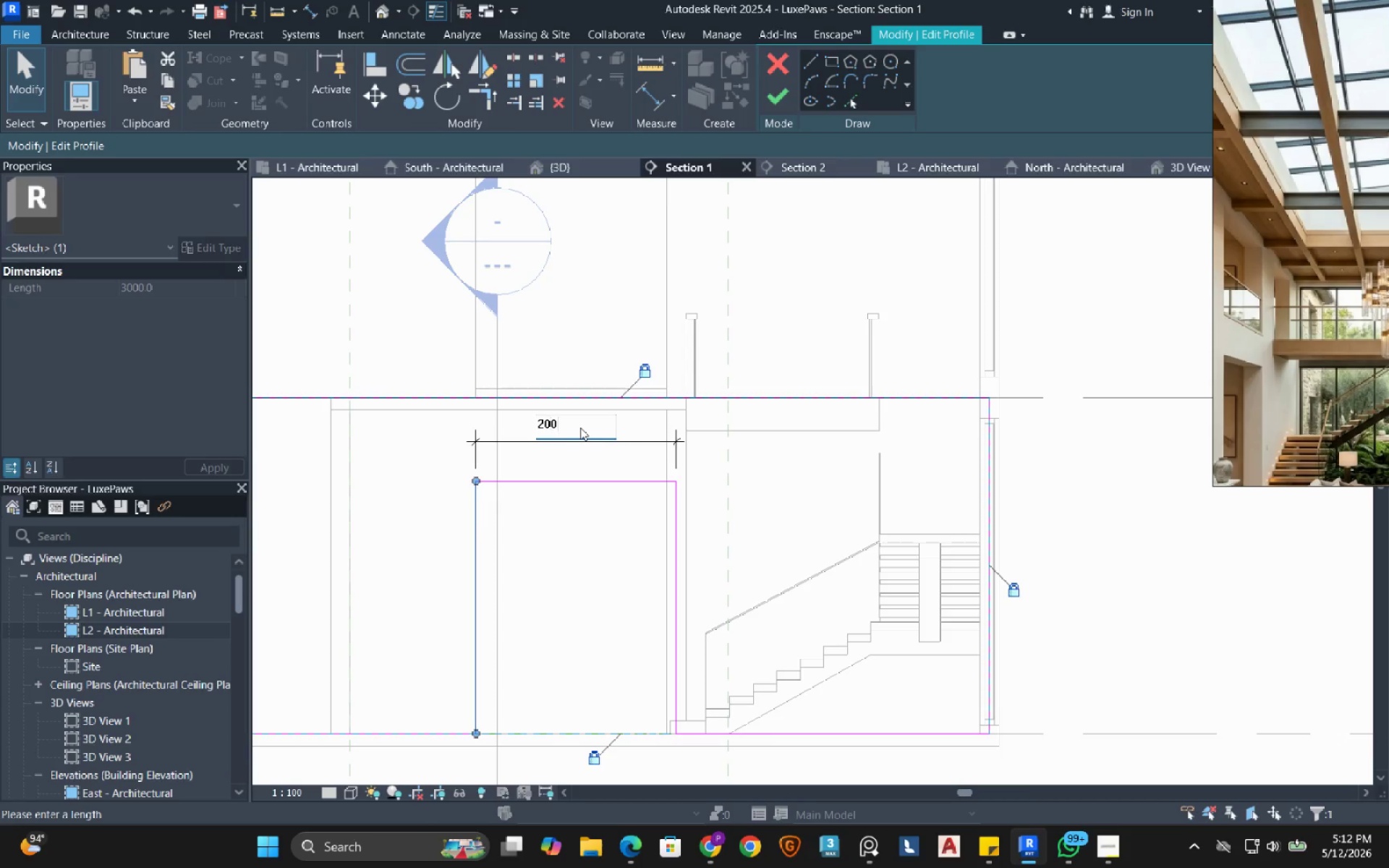 
key(Numpad0)
 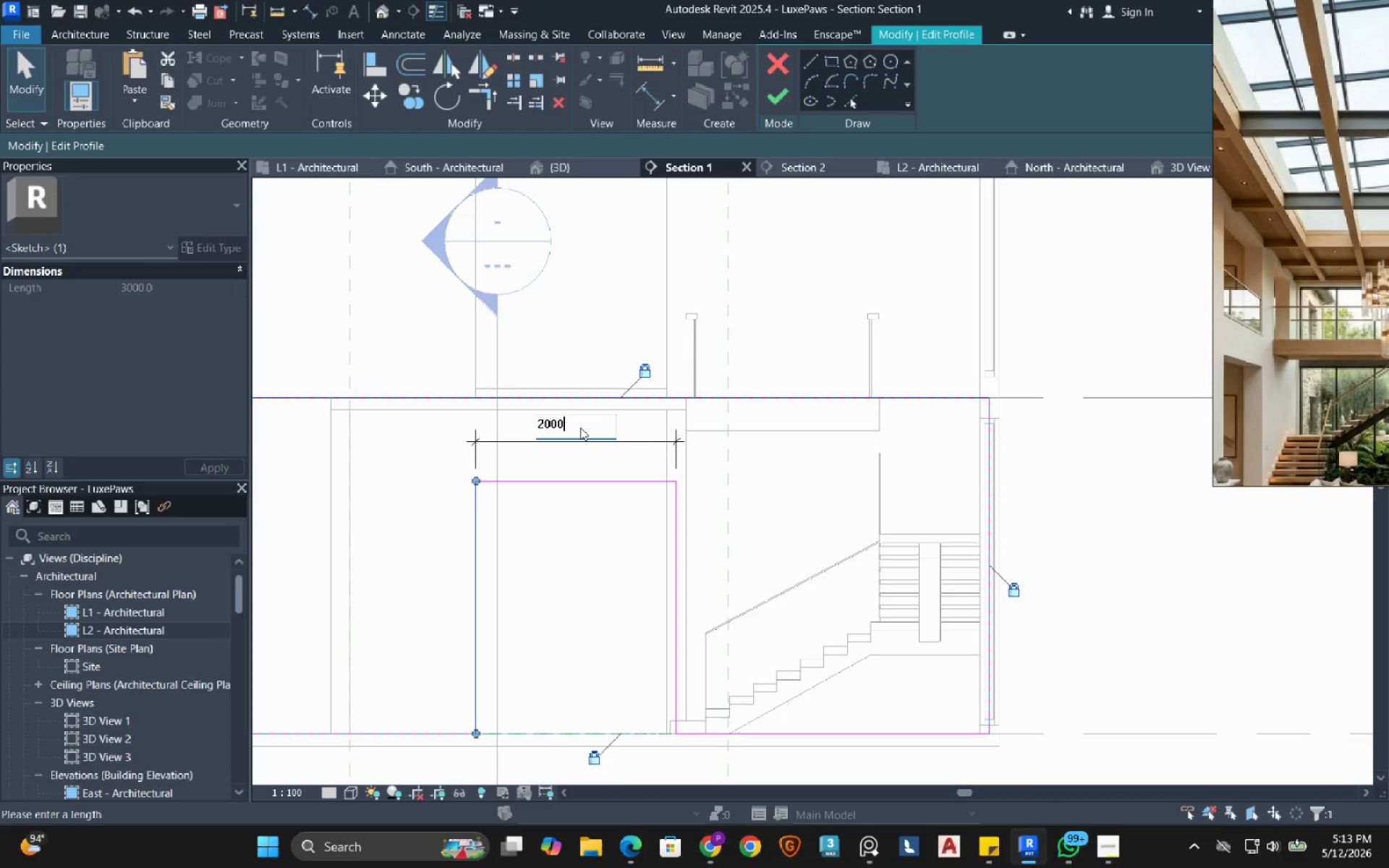 
key(NumpadEnter)
 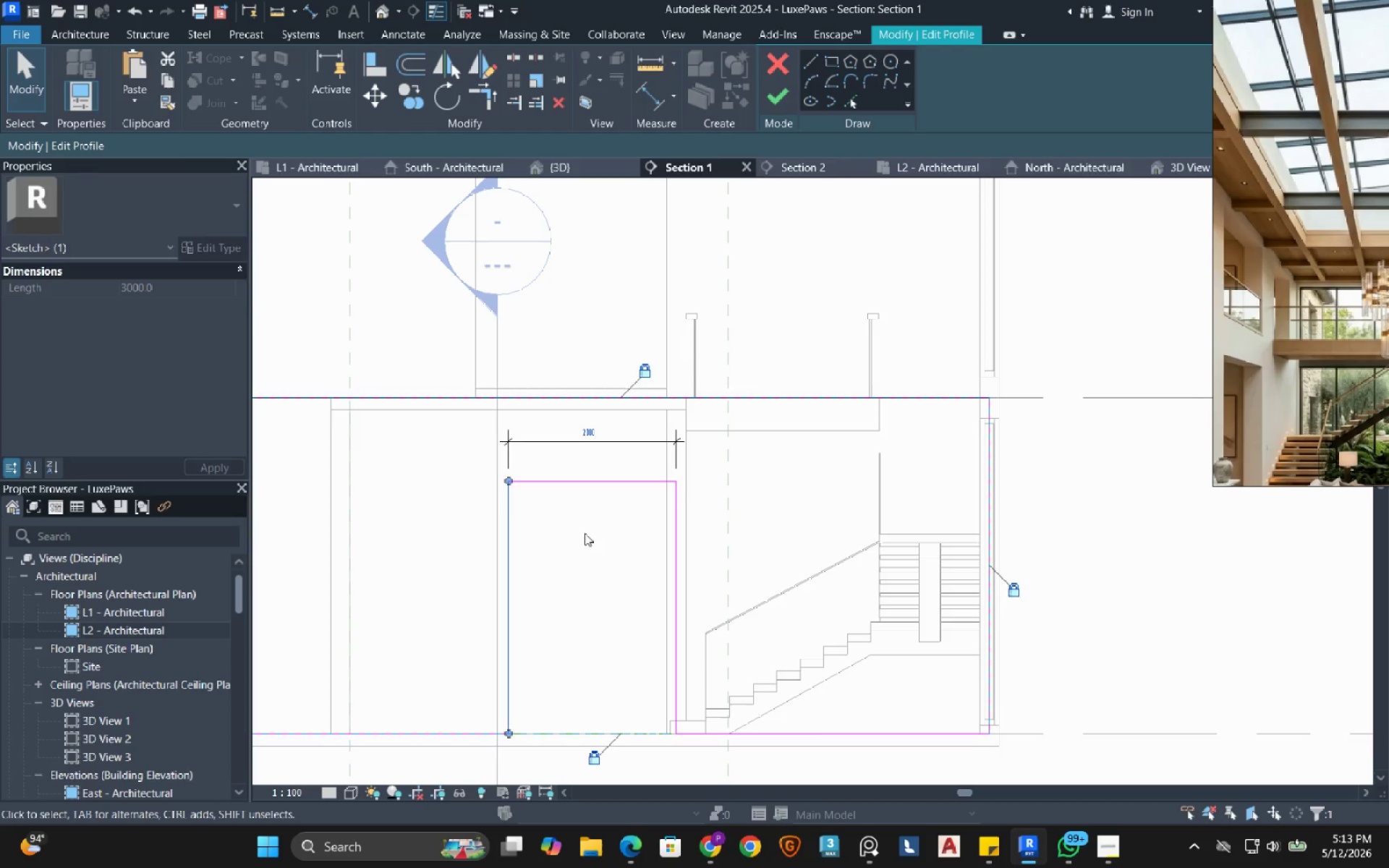 
left_click([585, 533])
 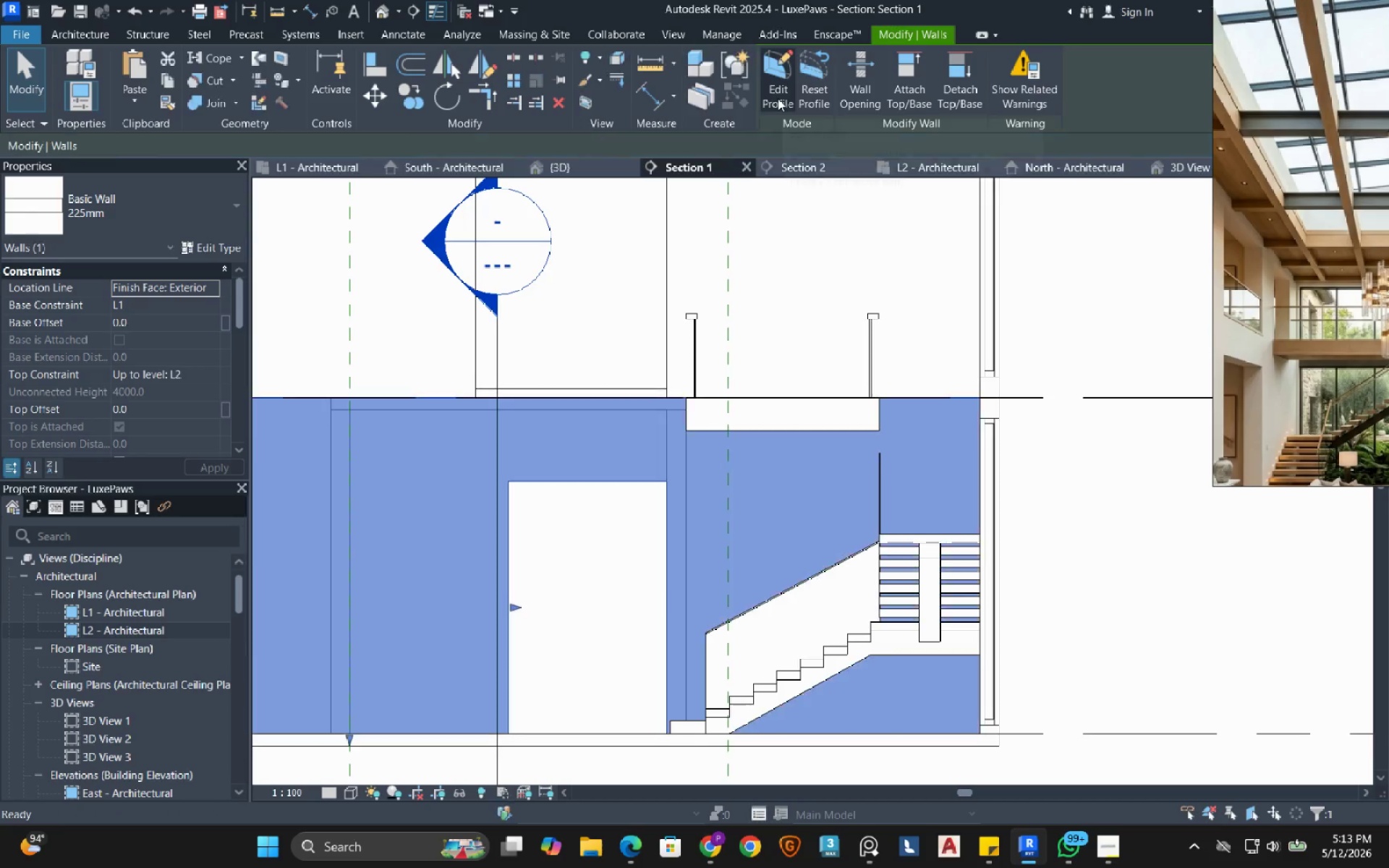 
left_click([478, 396])
 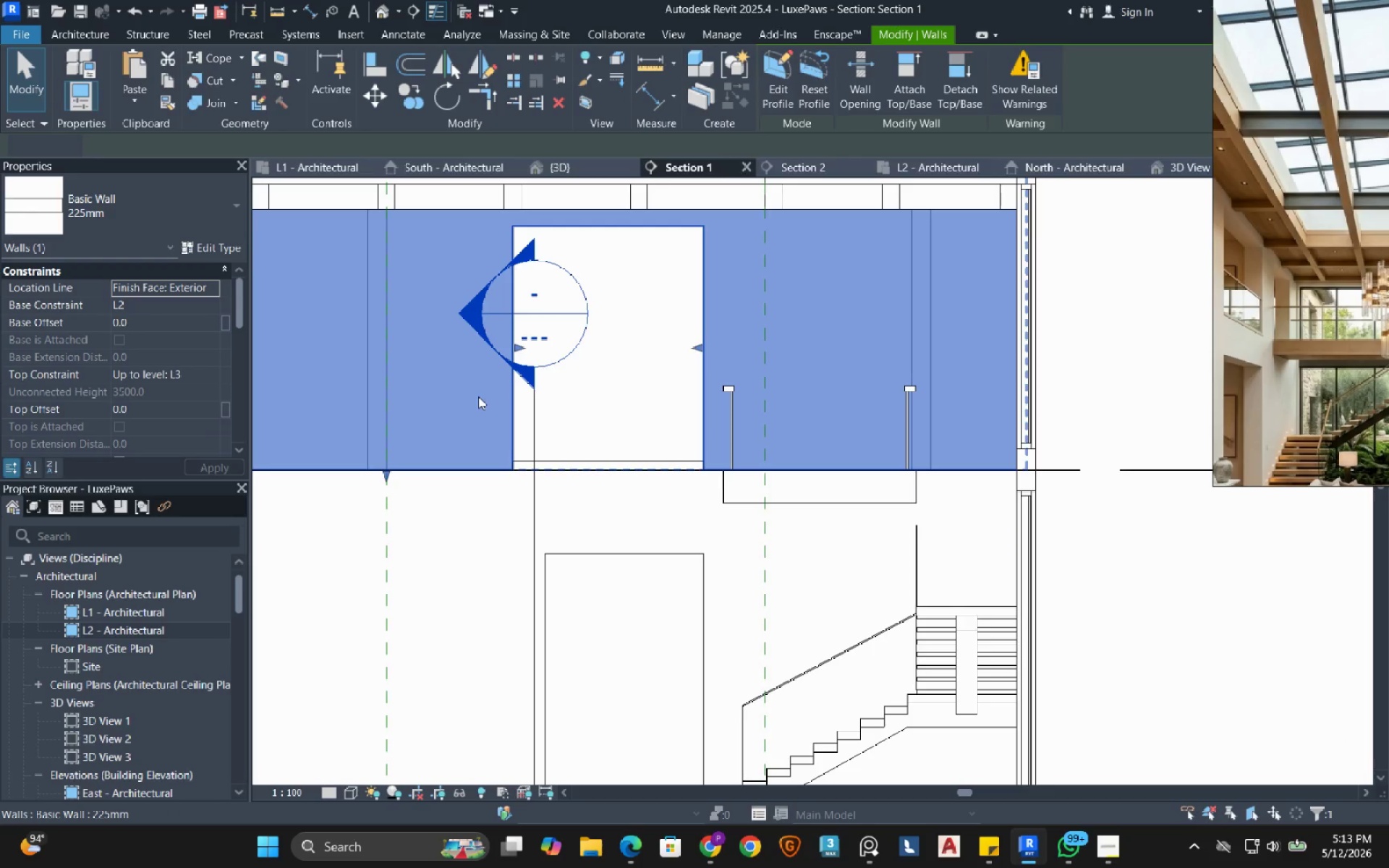 
left_click_drag(start_coordinate=[478, 396], to_coordinate=[541, 588])
 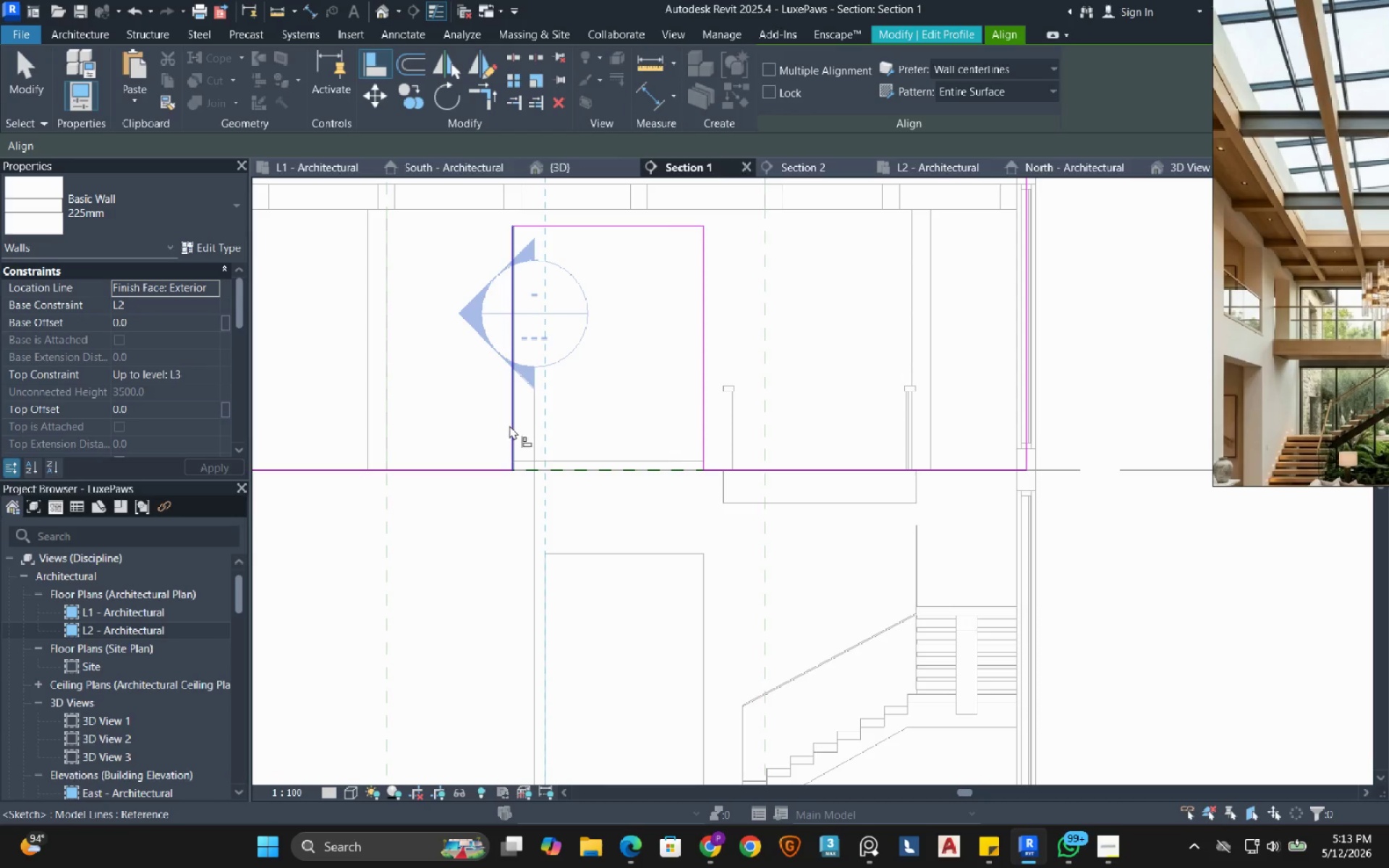 
type(al)
 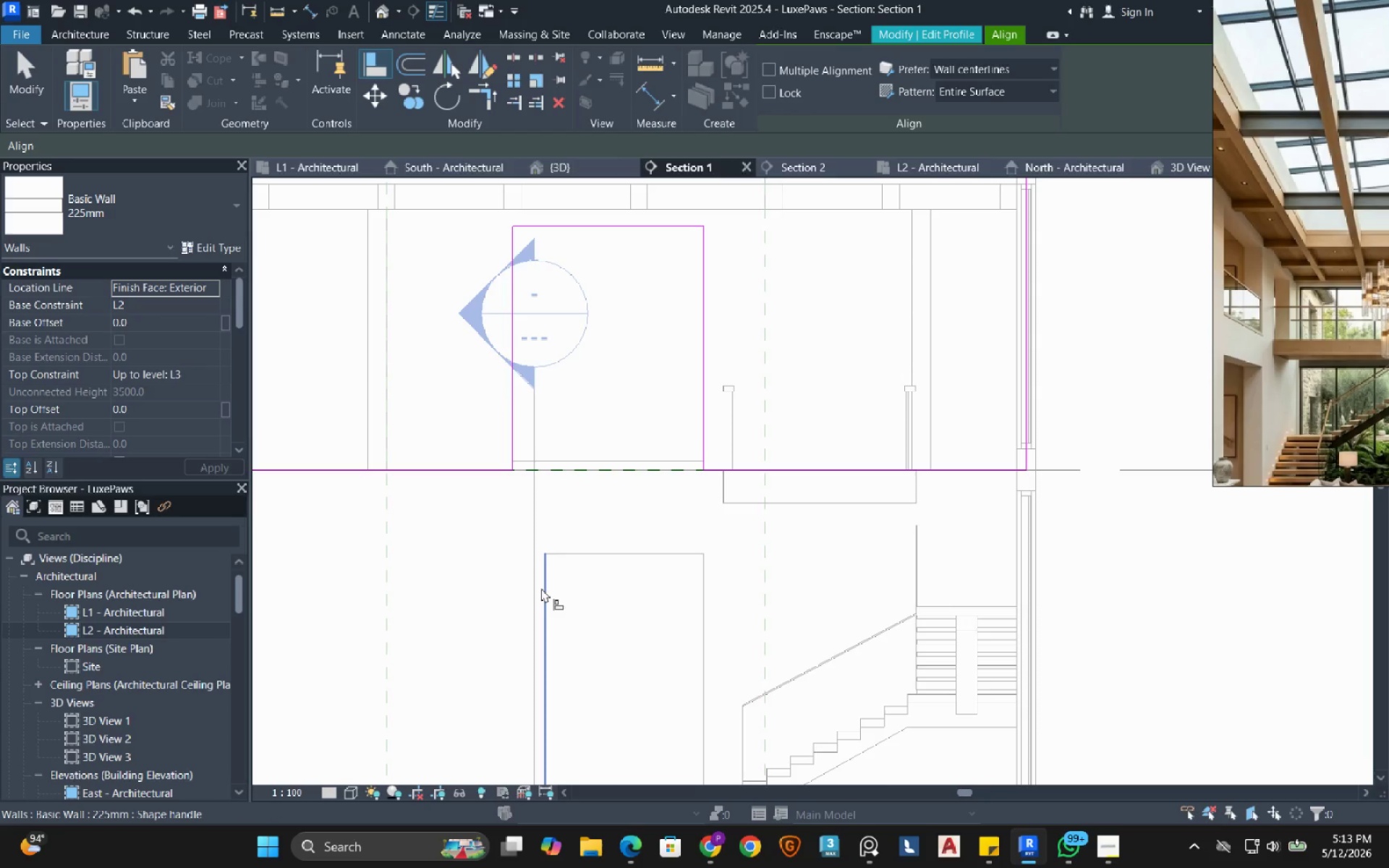 
left_click([541, 588])
 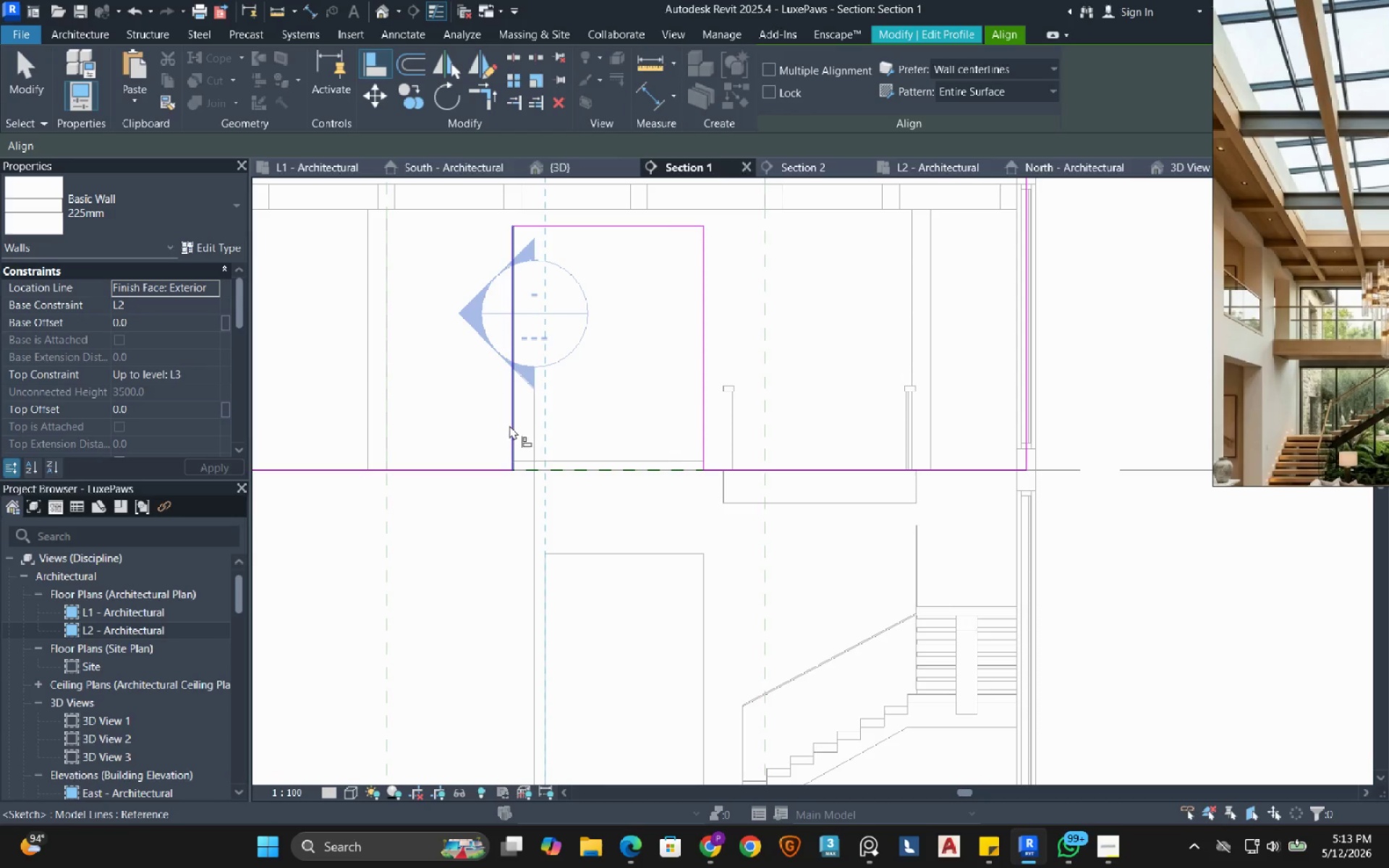 
left_click([509, 425])
 